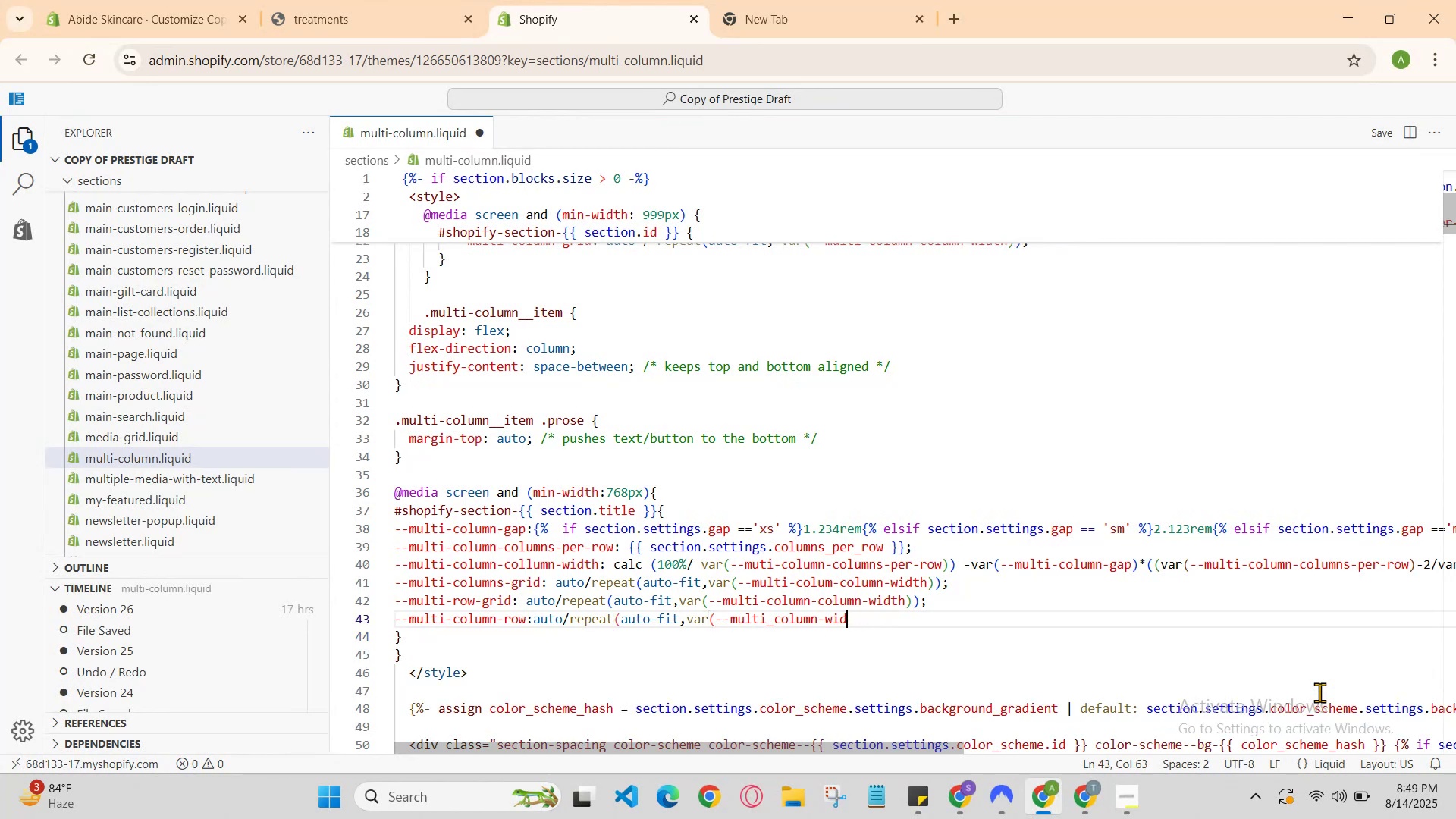 
key(Backspace)
 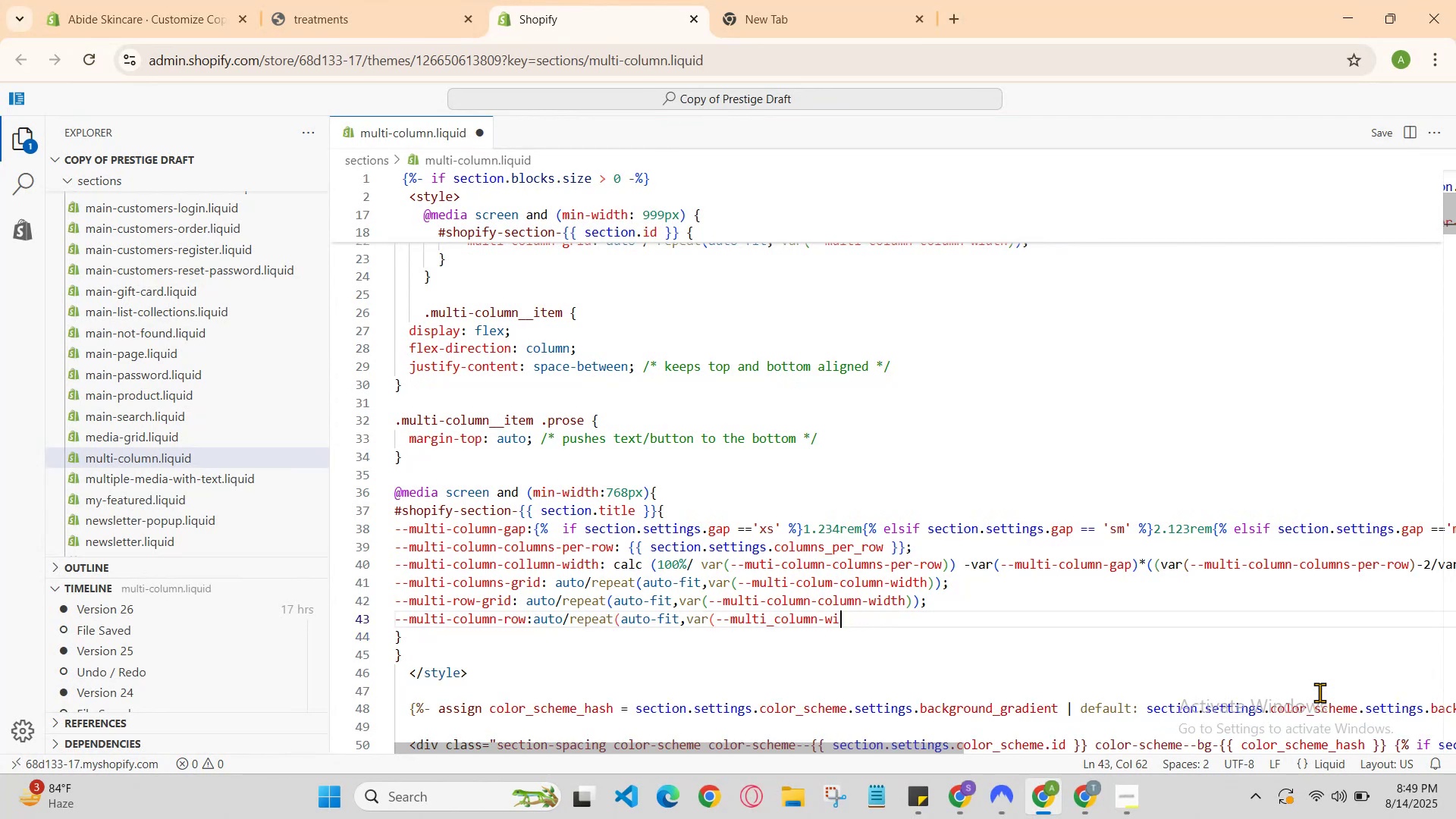 
key(Backspace)
 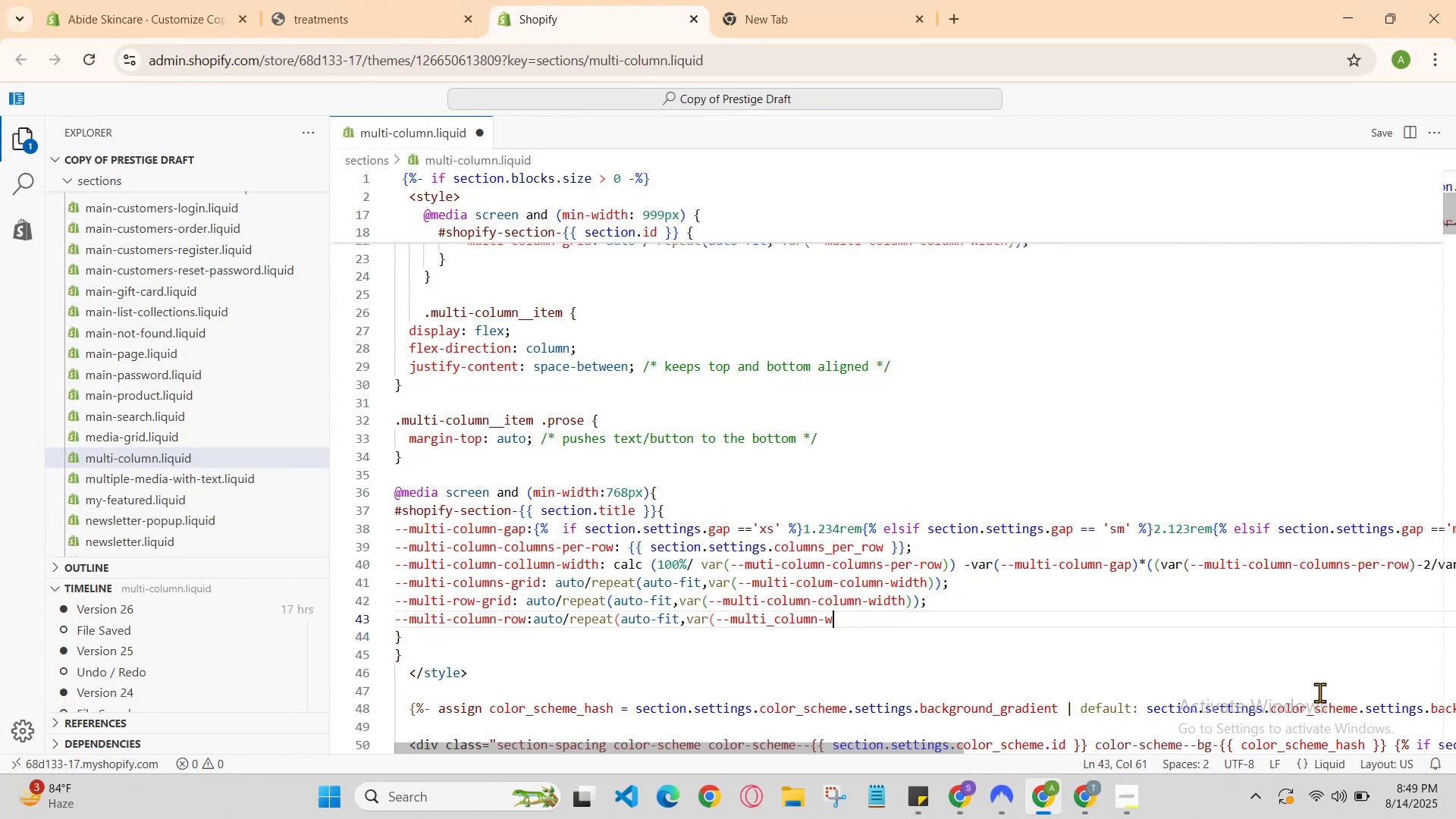 
key(Backspace)
 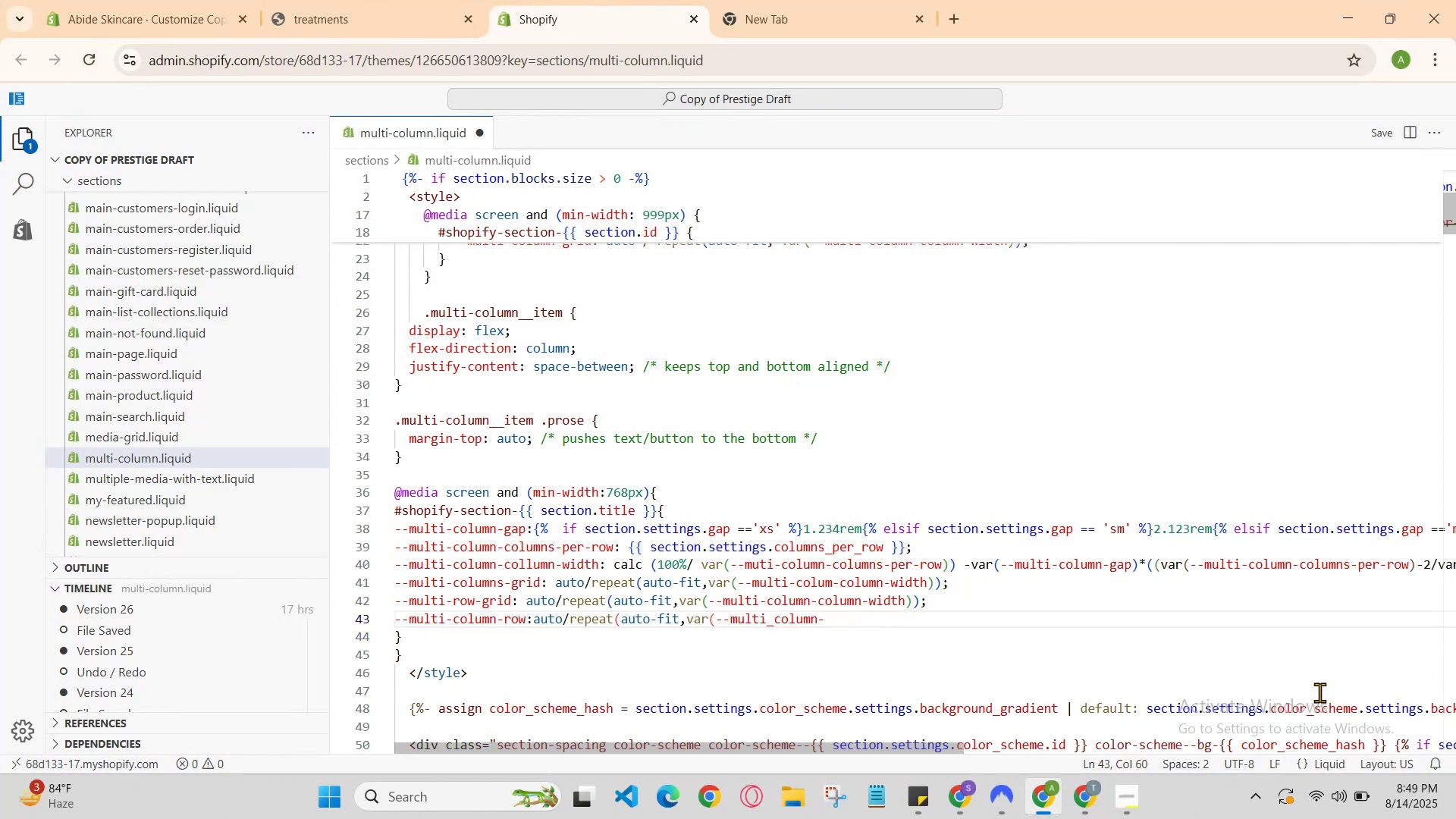 
key(Backspace)
 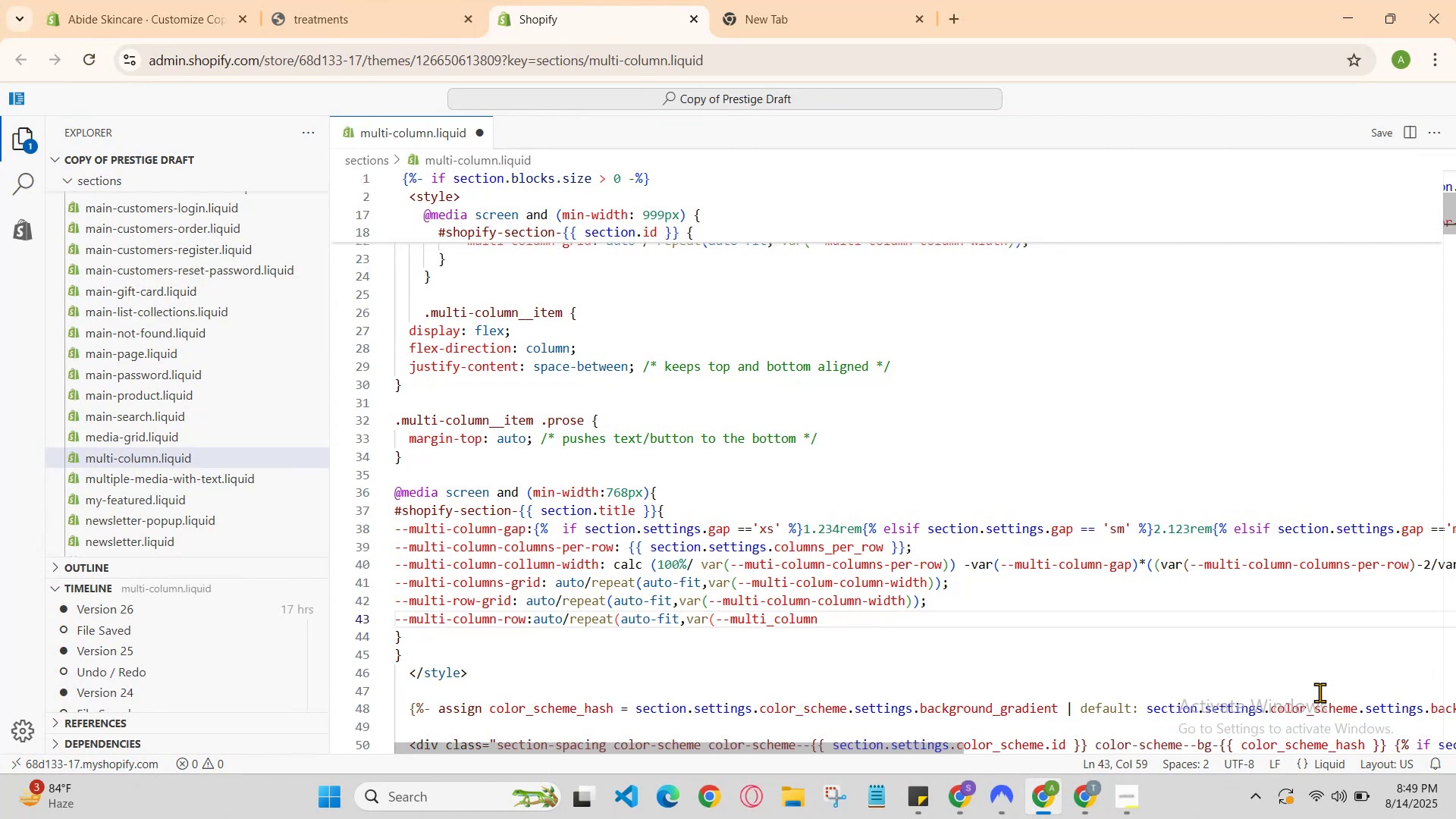 
key(Backspace)
 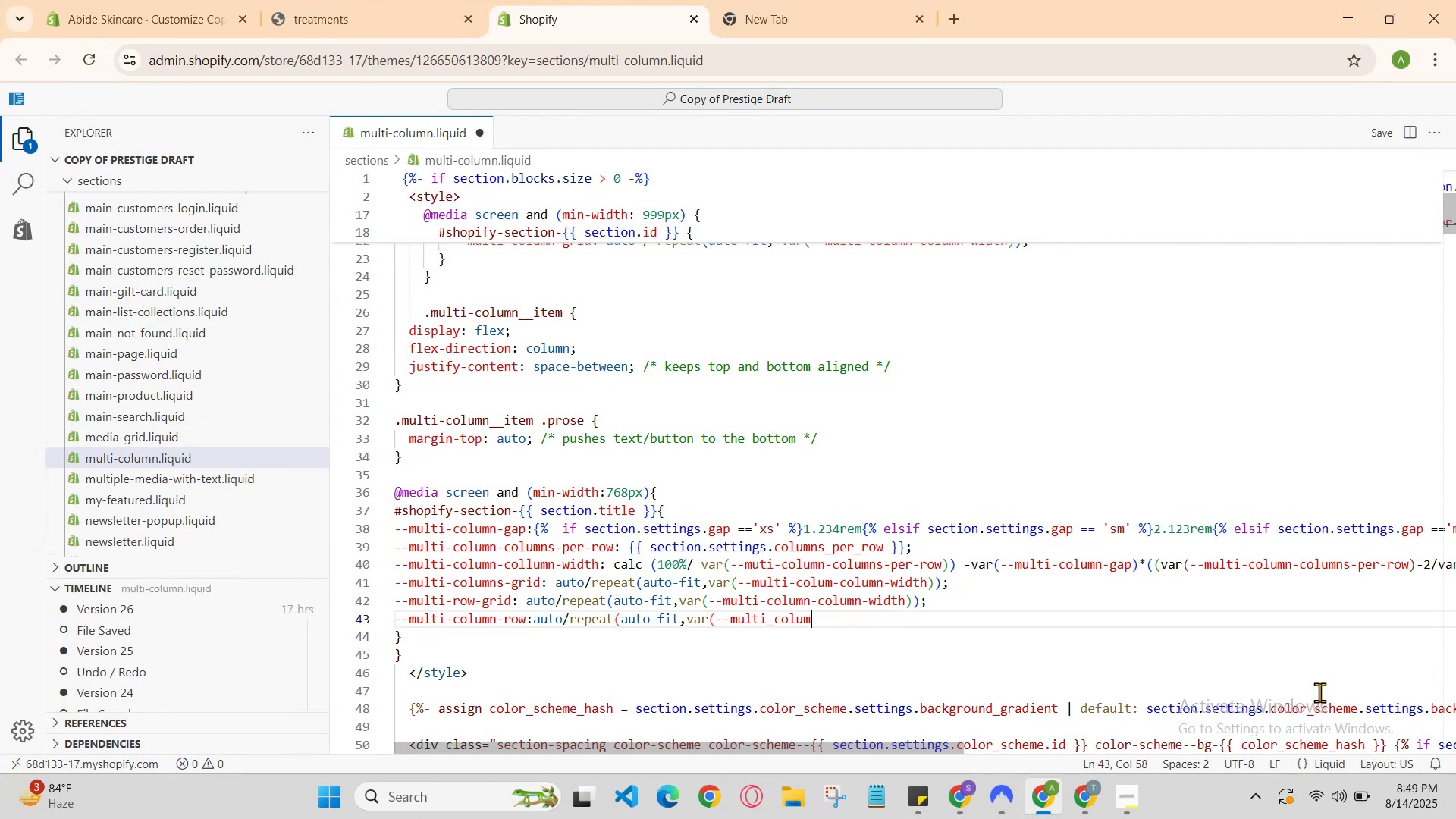 
key(Backspace)
 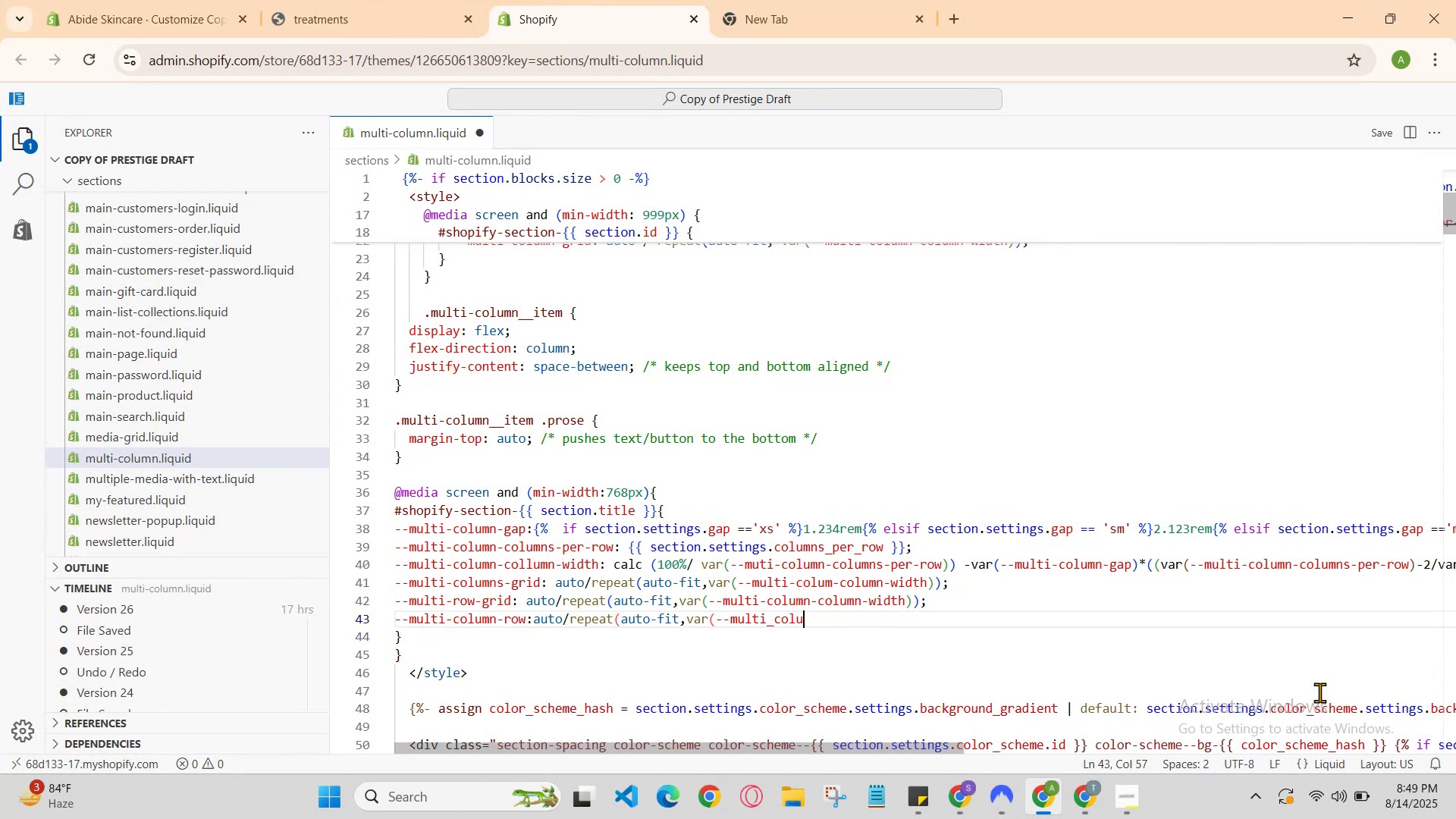 
key(Backspace)
 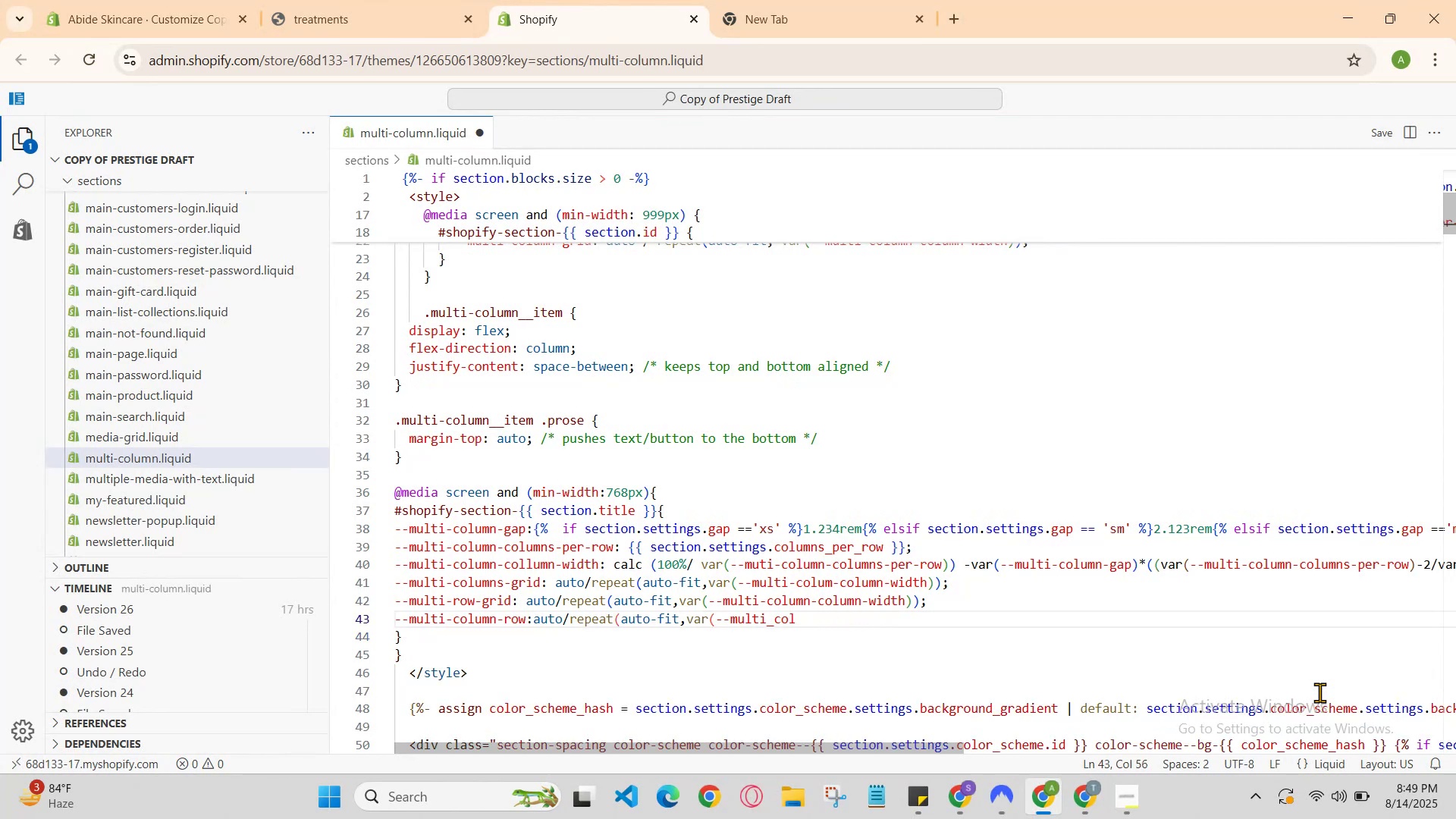 
key(Backspace)
 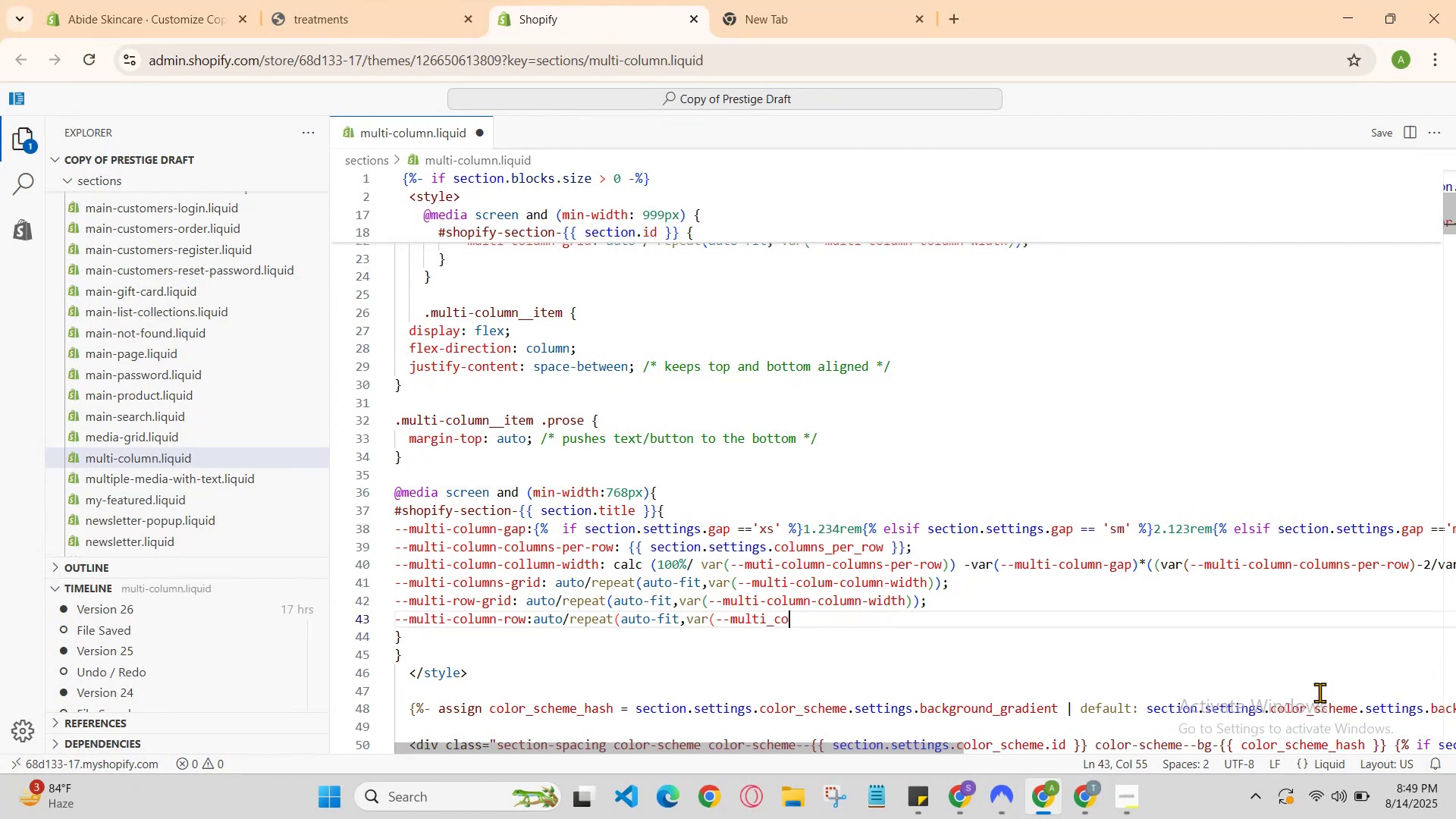 
key(Backspace)
 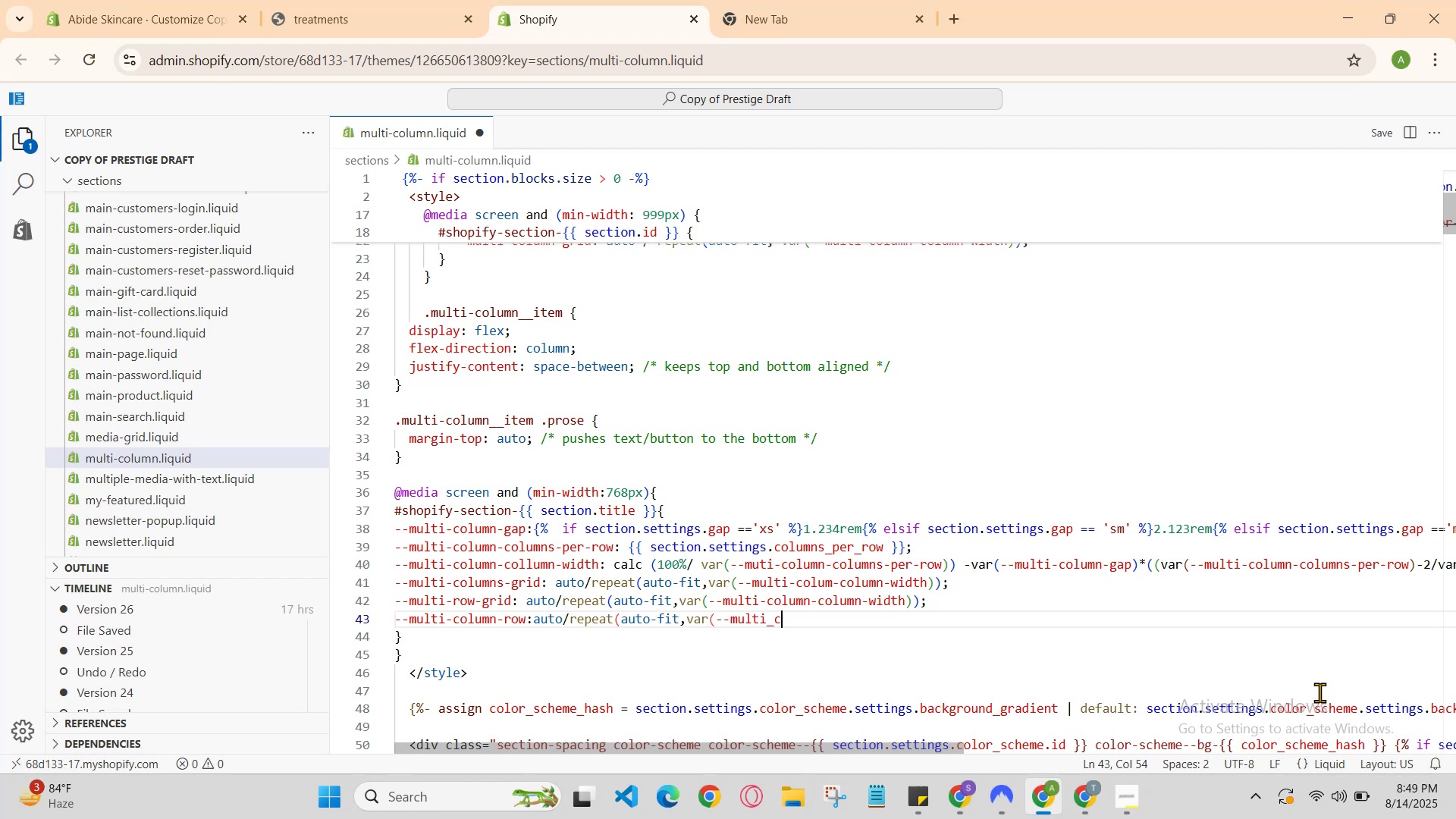 
key(Backspace)
 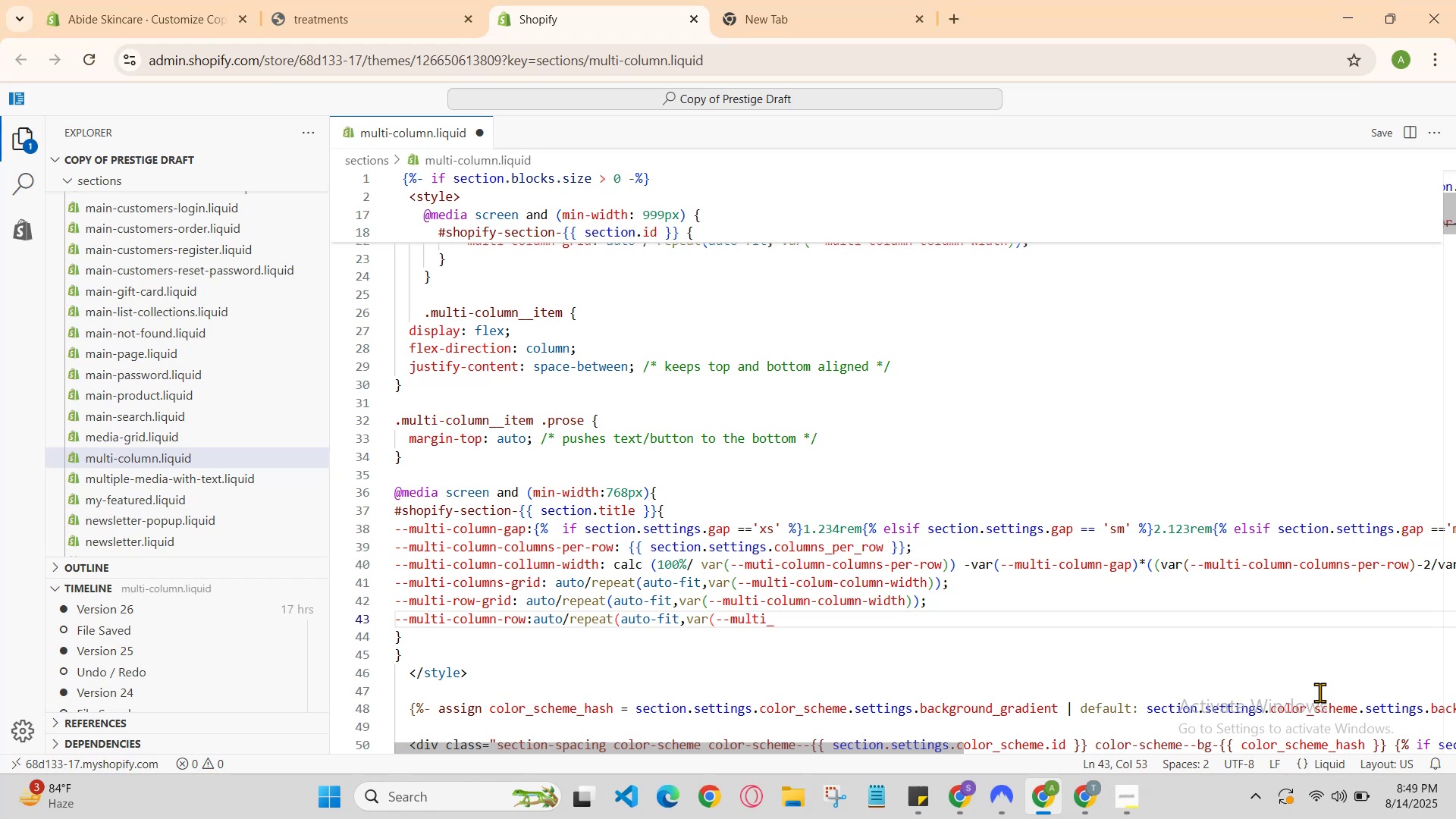 
key(Backspace)
 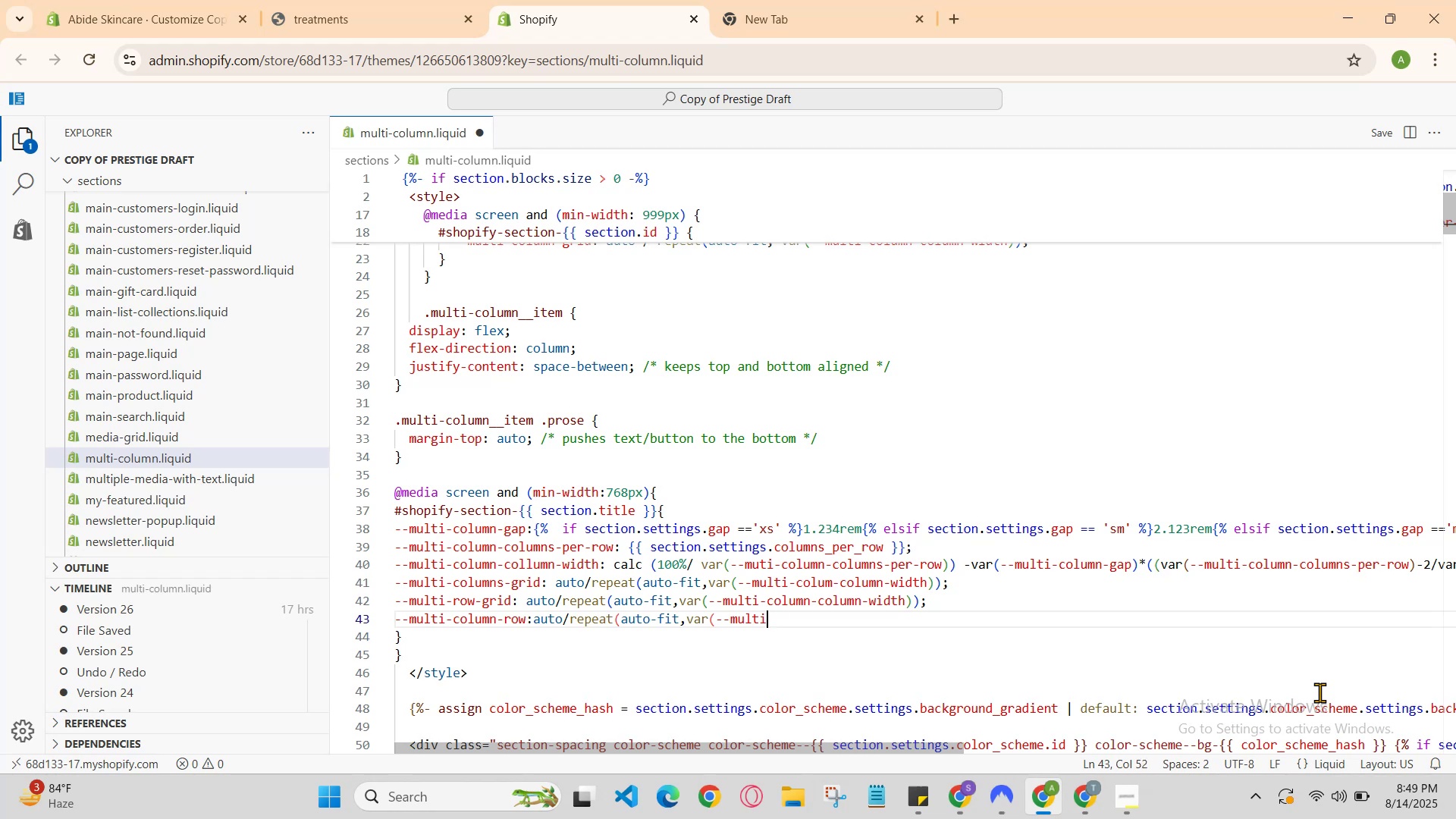 
key(Backspace)
 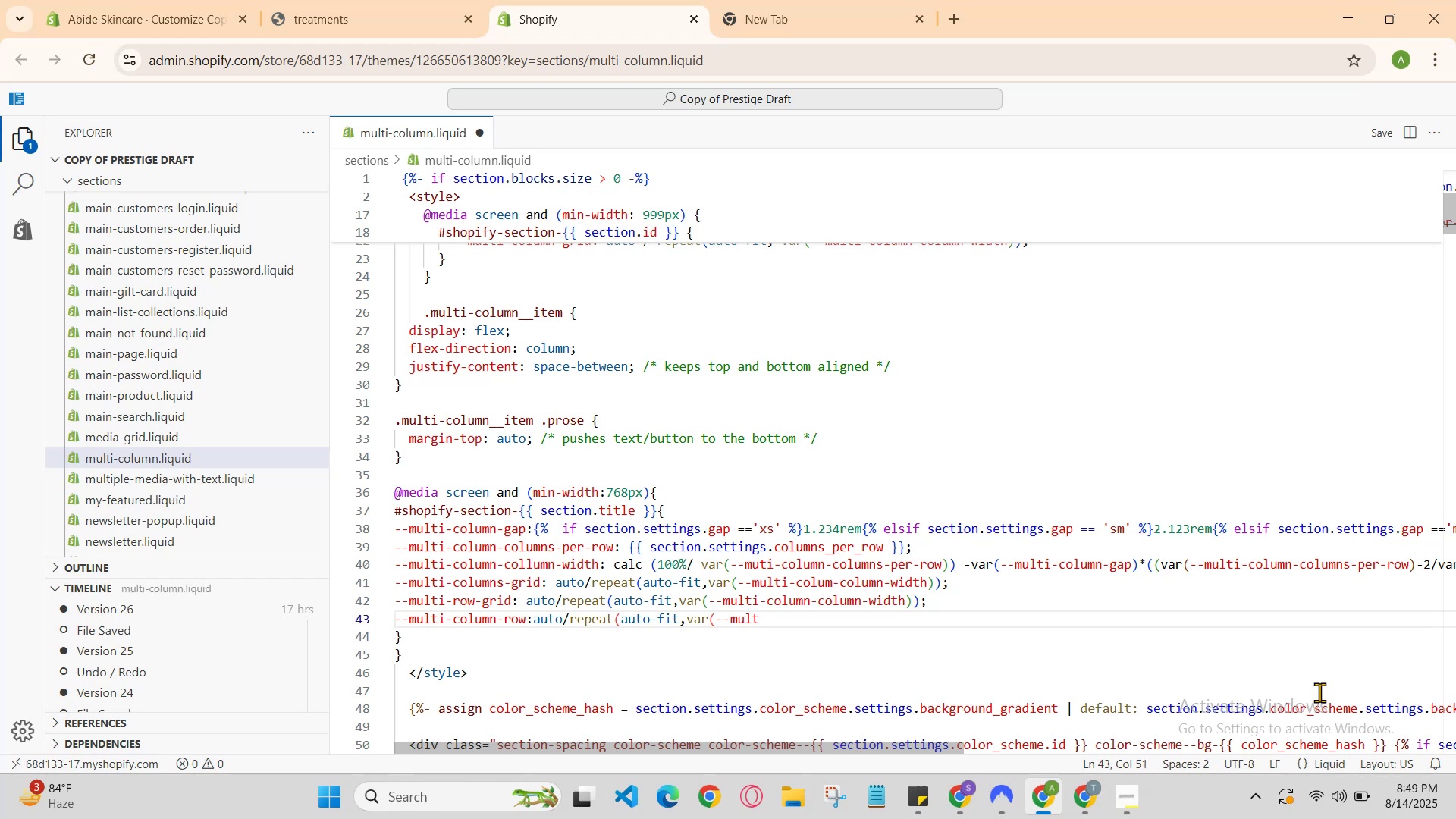 
key(Backspace)
 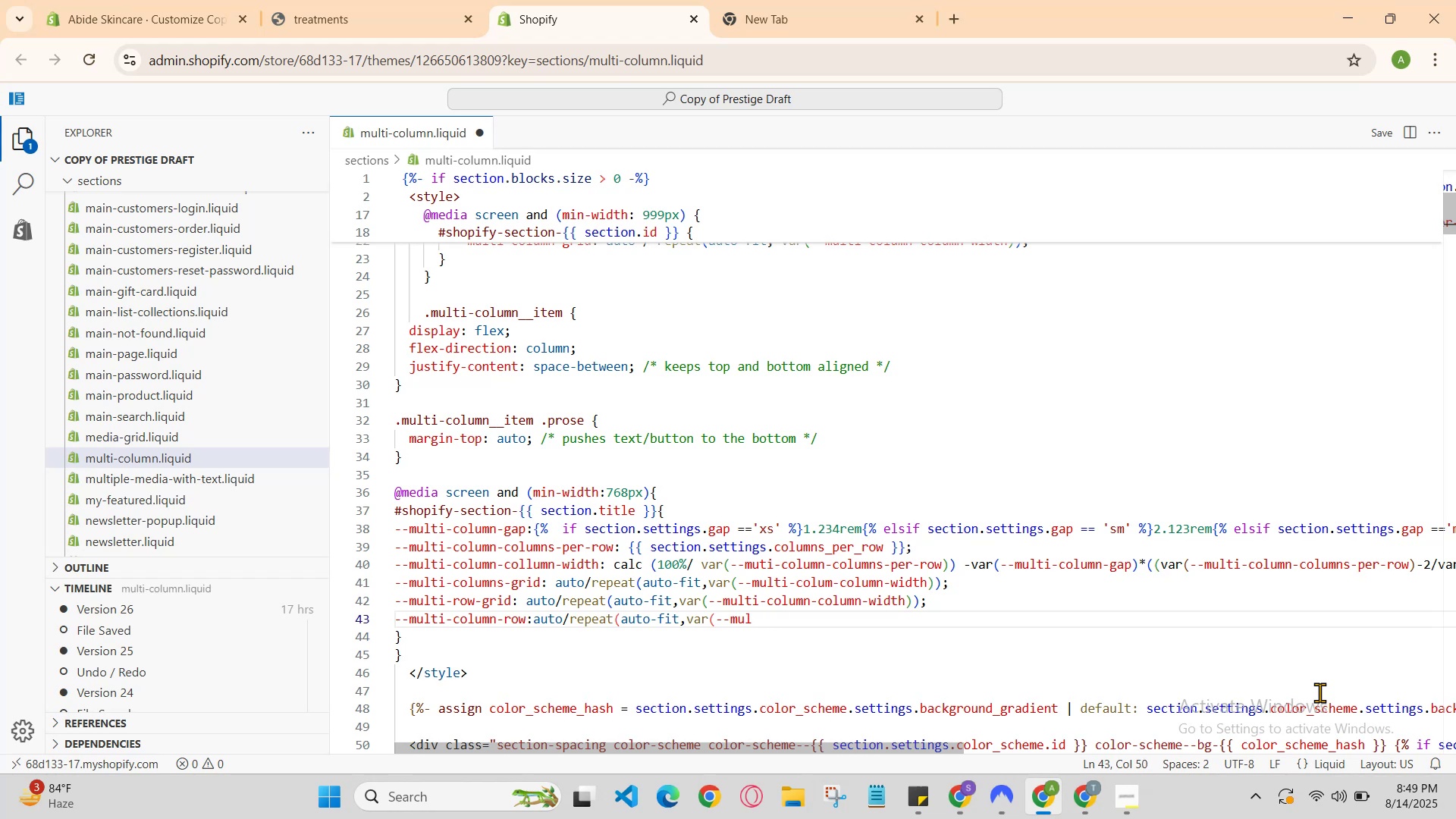 
key(Backspace)
 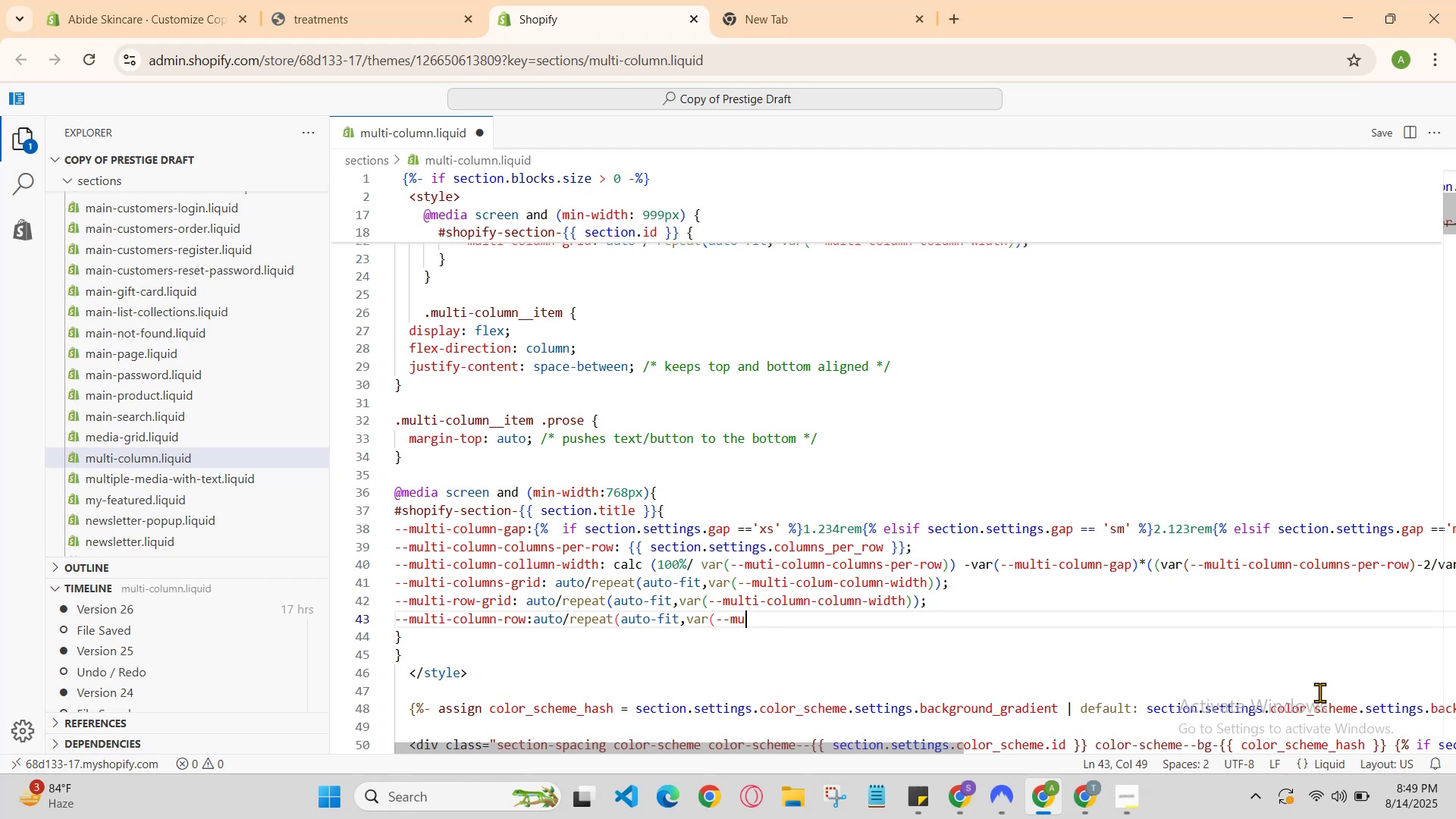 
hold_key(key=Backspace, duration=0.44)
 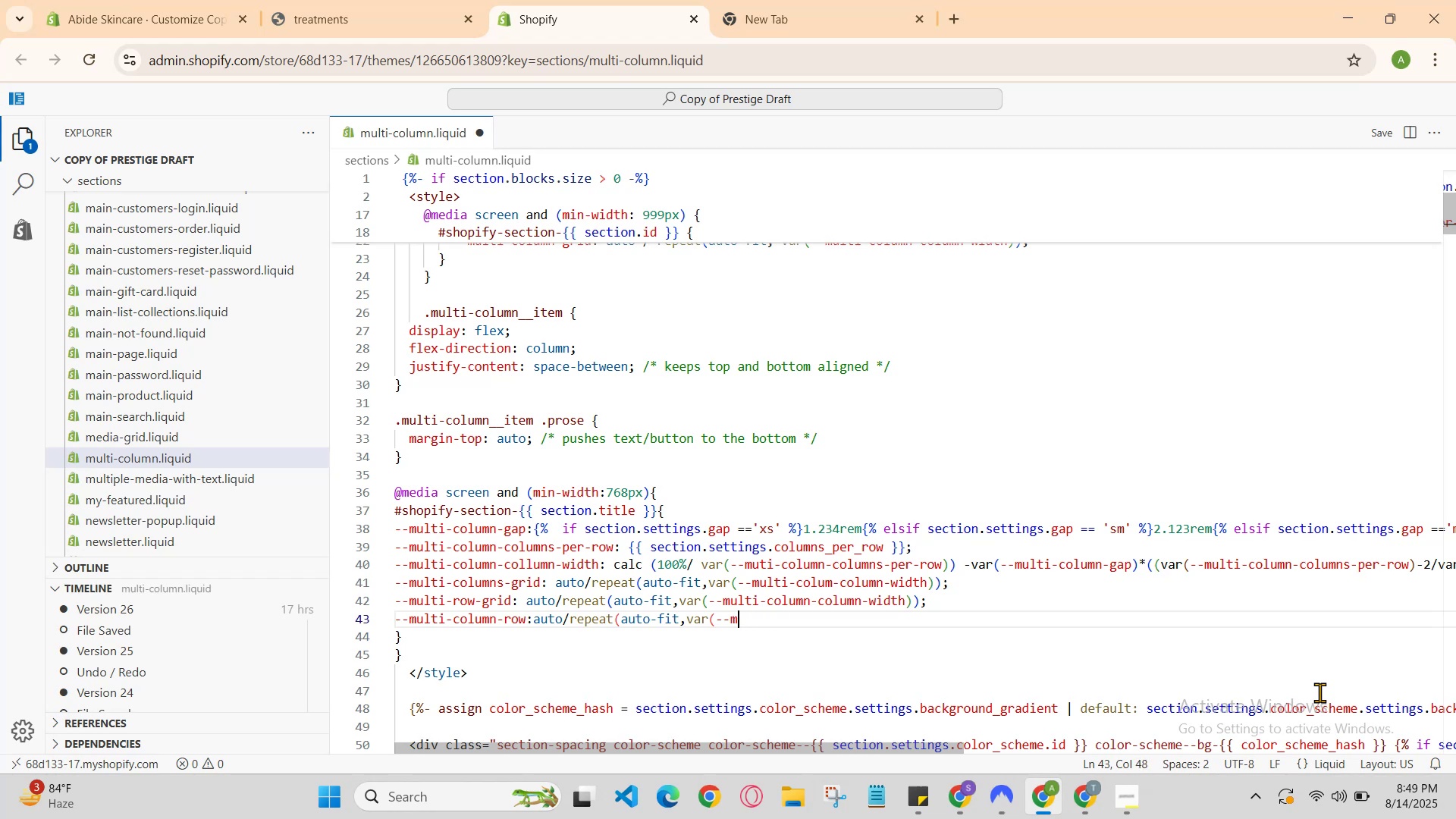 
key(Backspace)
 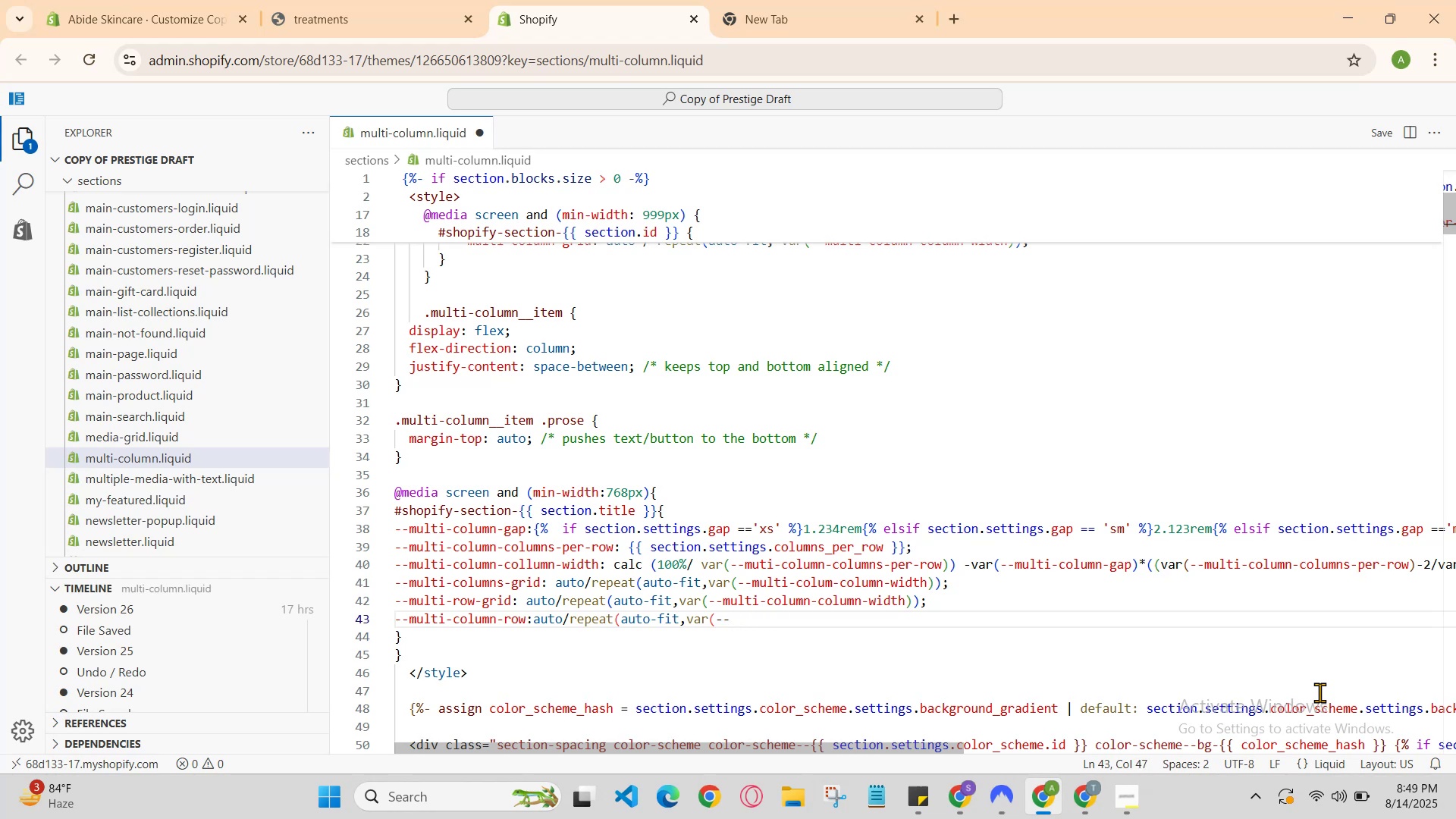 
key(Backspace)
 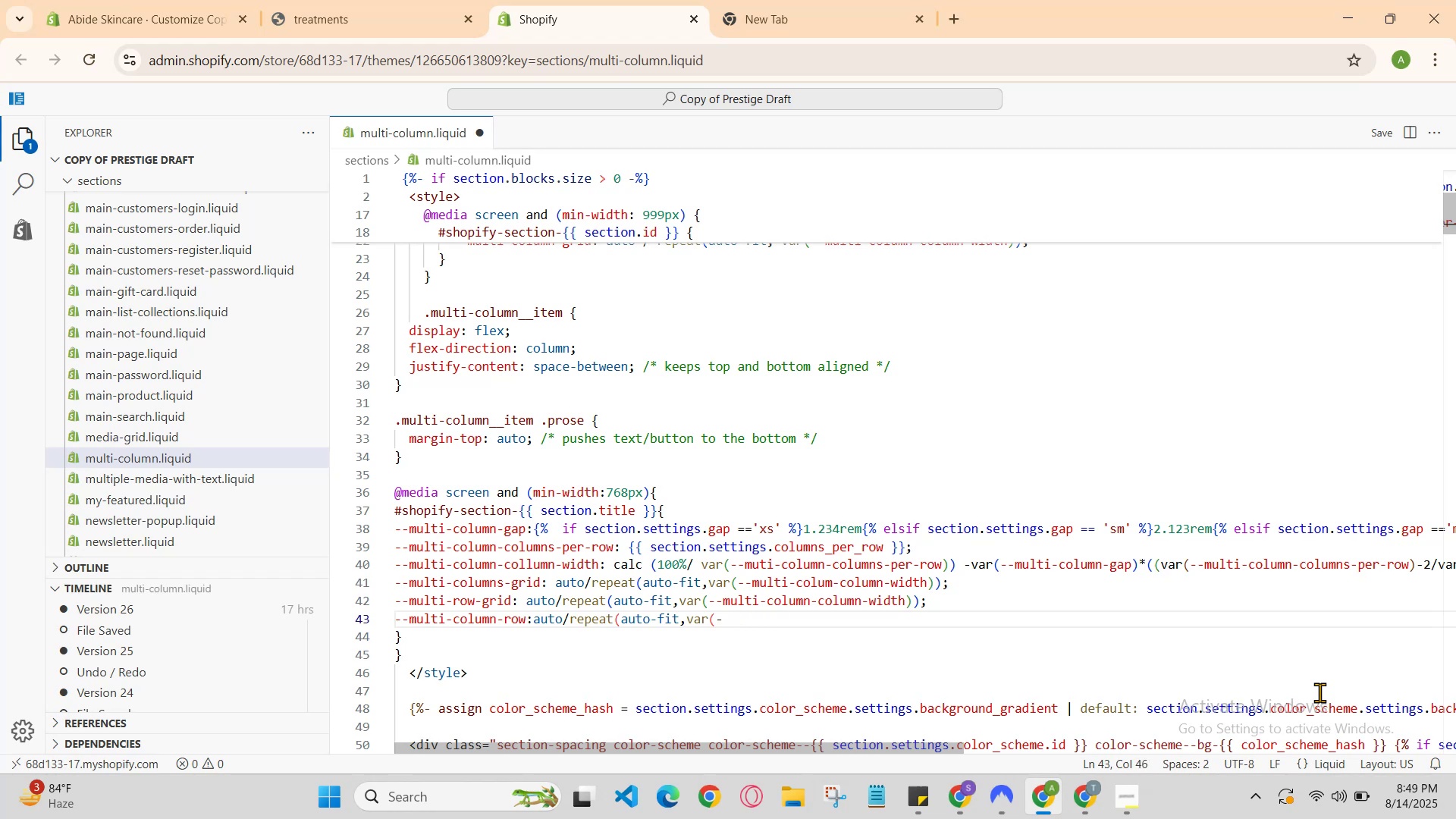 
key(Backspace)
 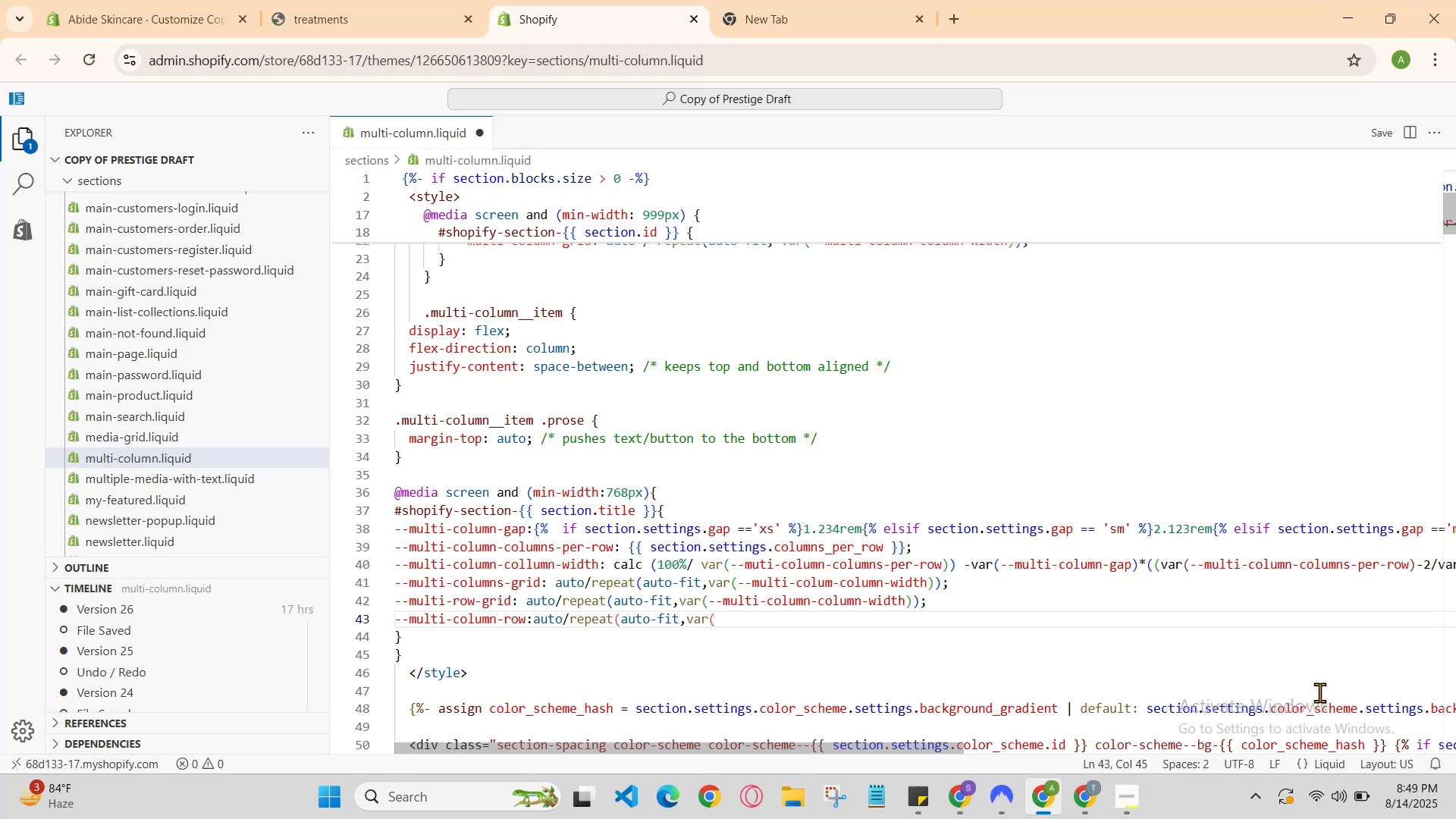 
key(Backspace)
 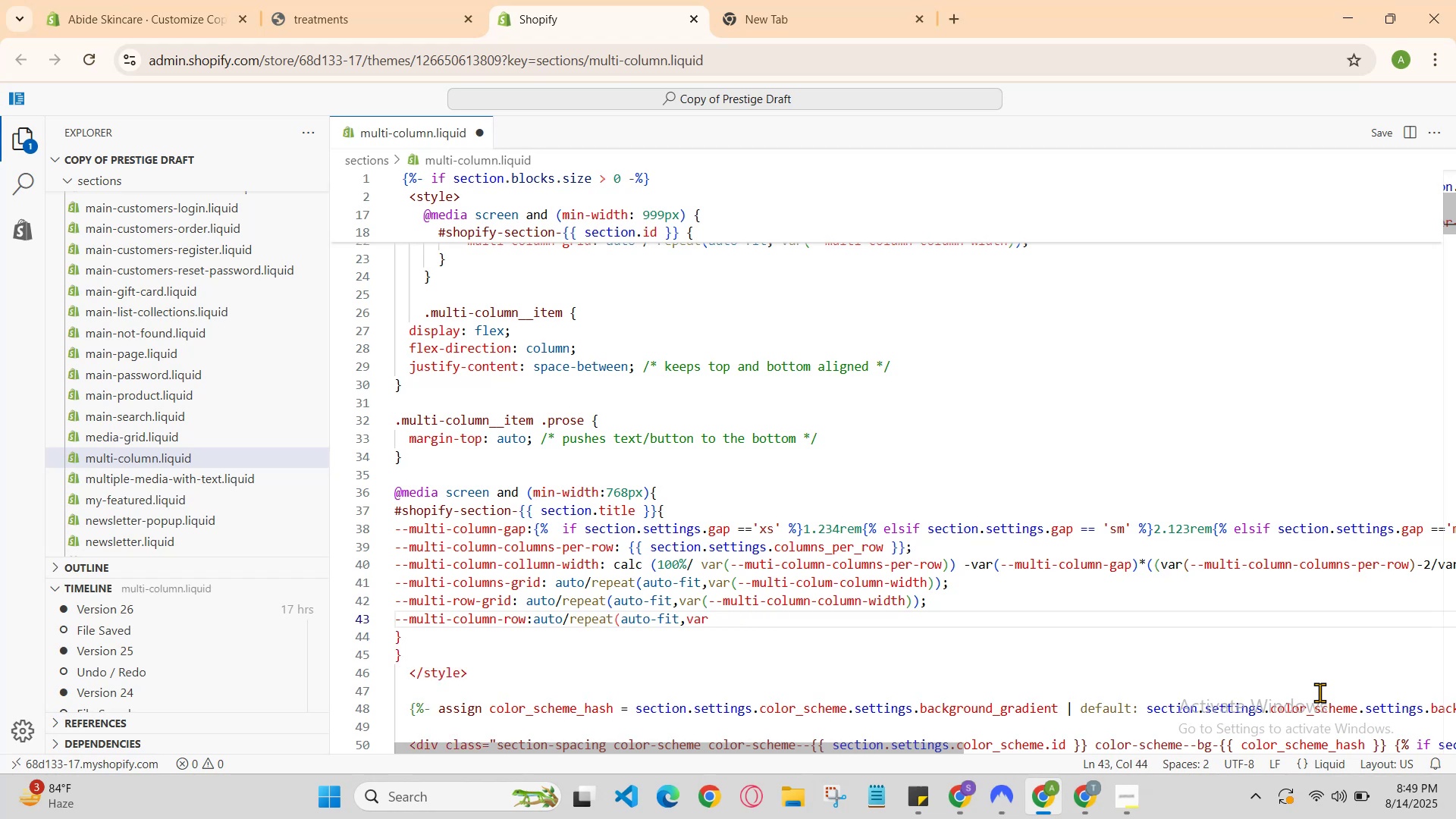 
key(Backspace)
 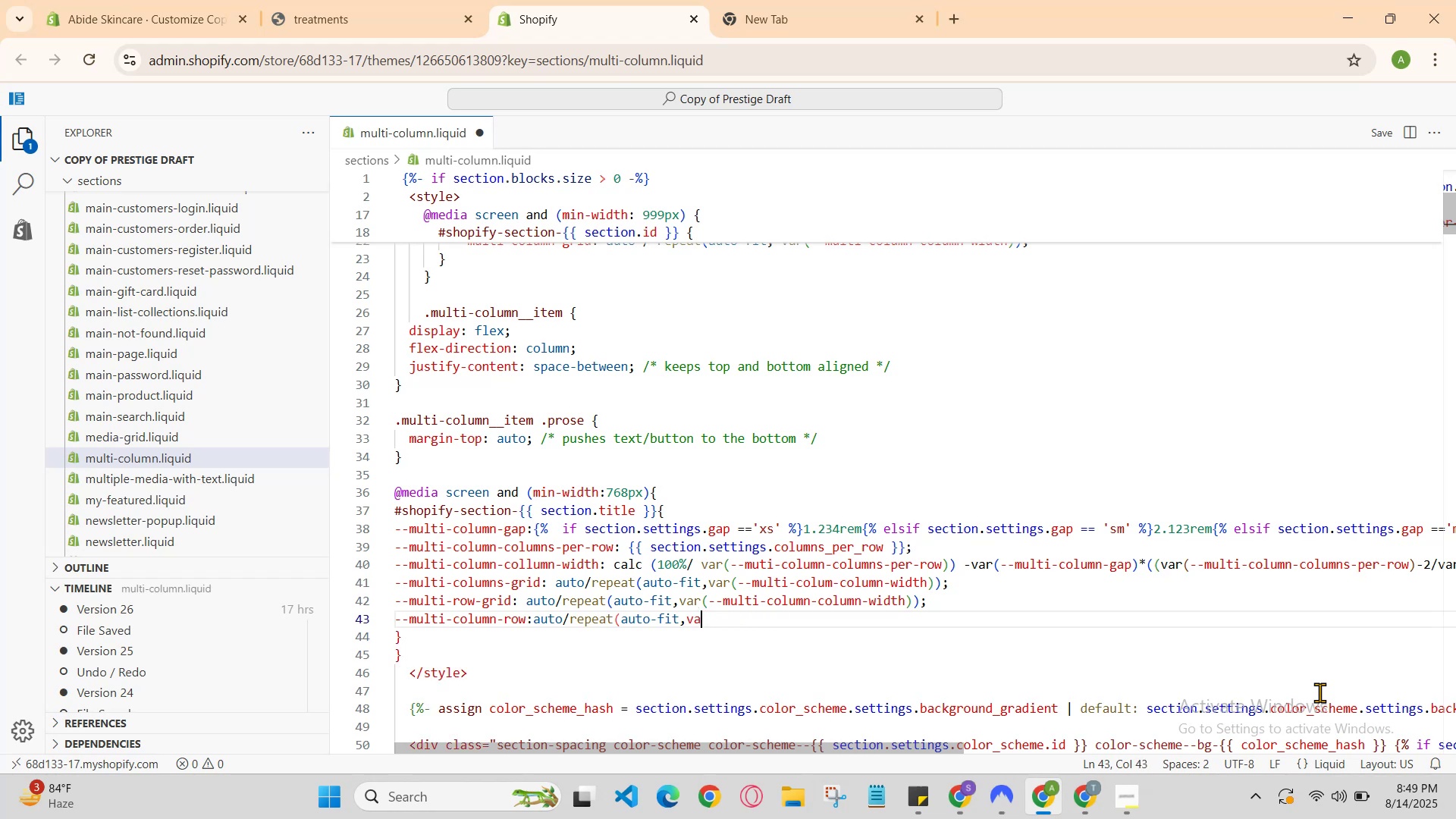 
key(Backspace)
 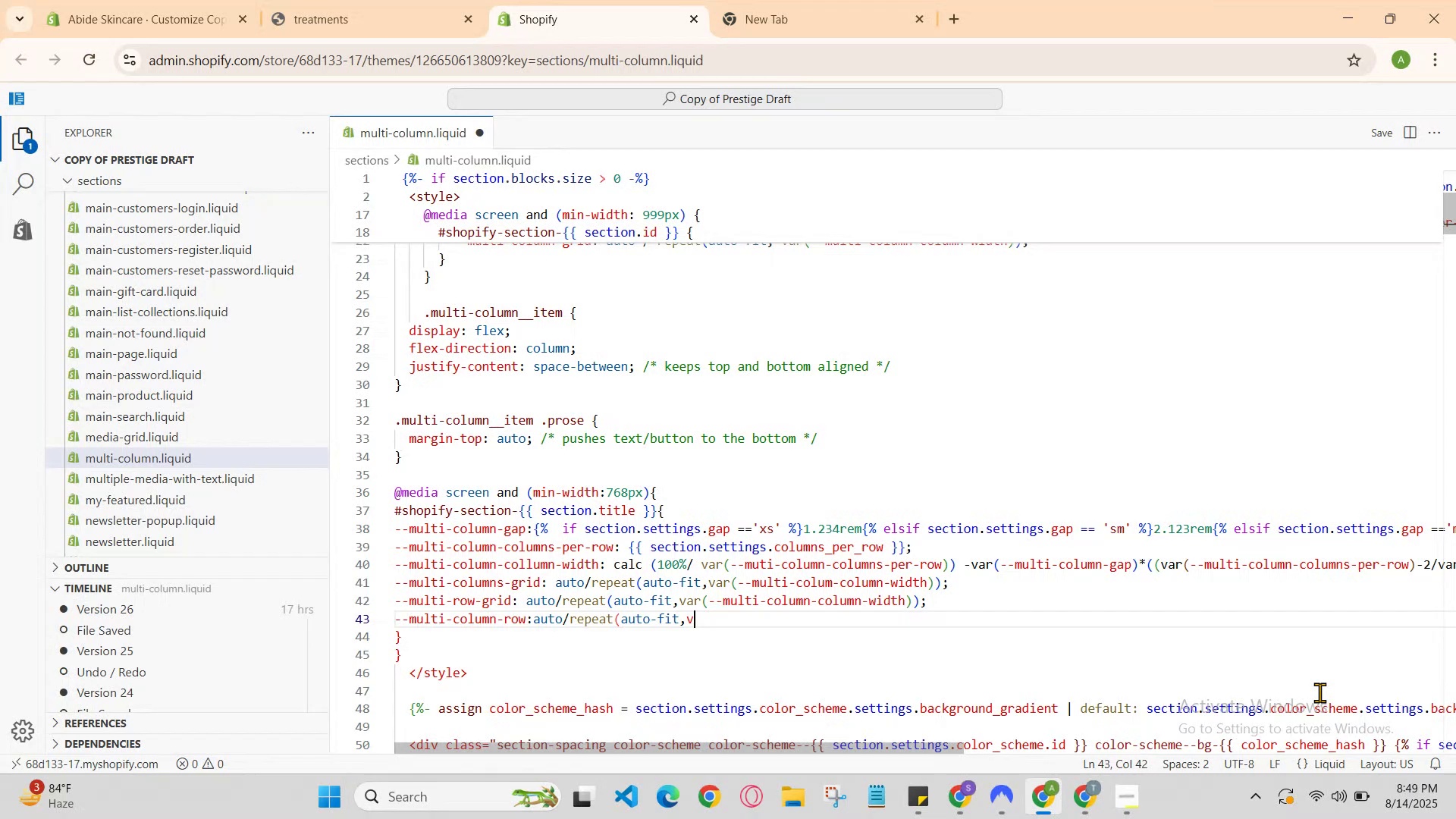 
key(Backspace)
 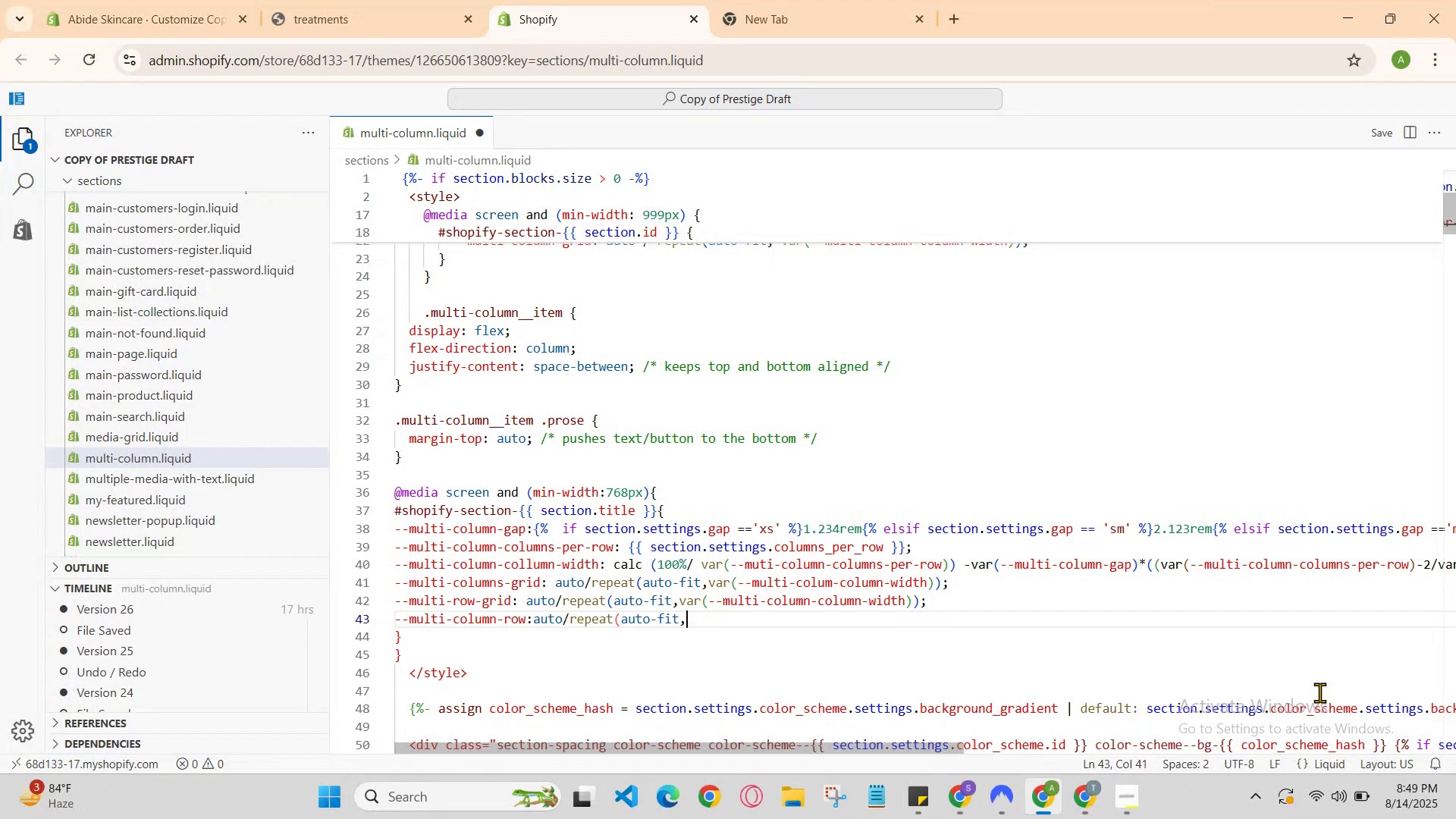 
key(Backspace)
 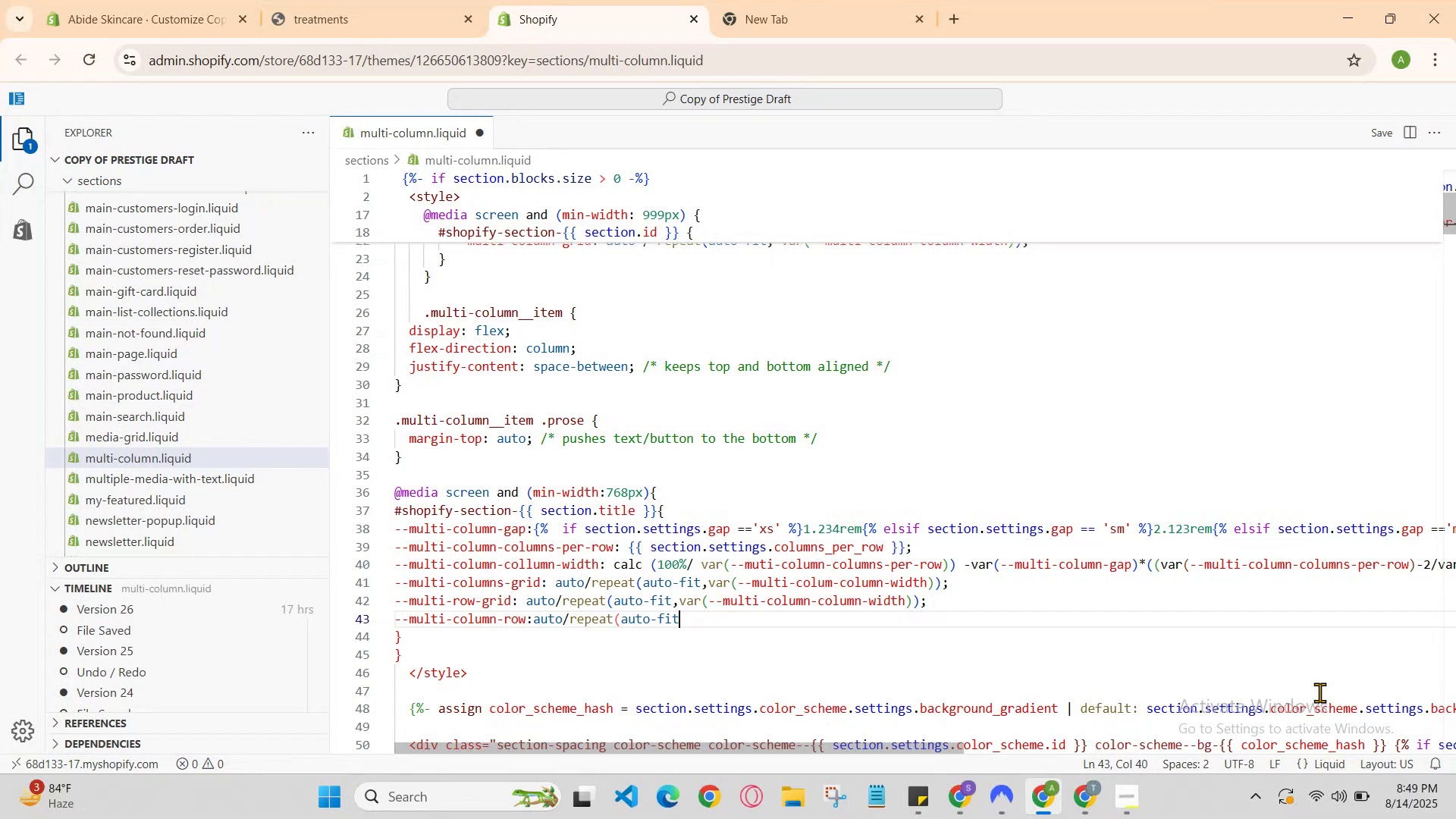 
key(Backspace)
 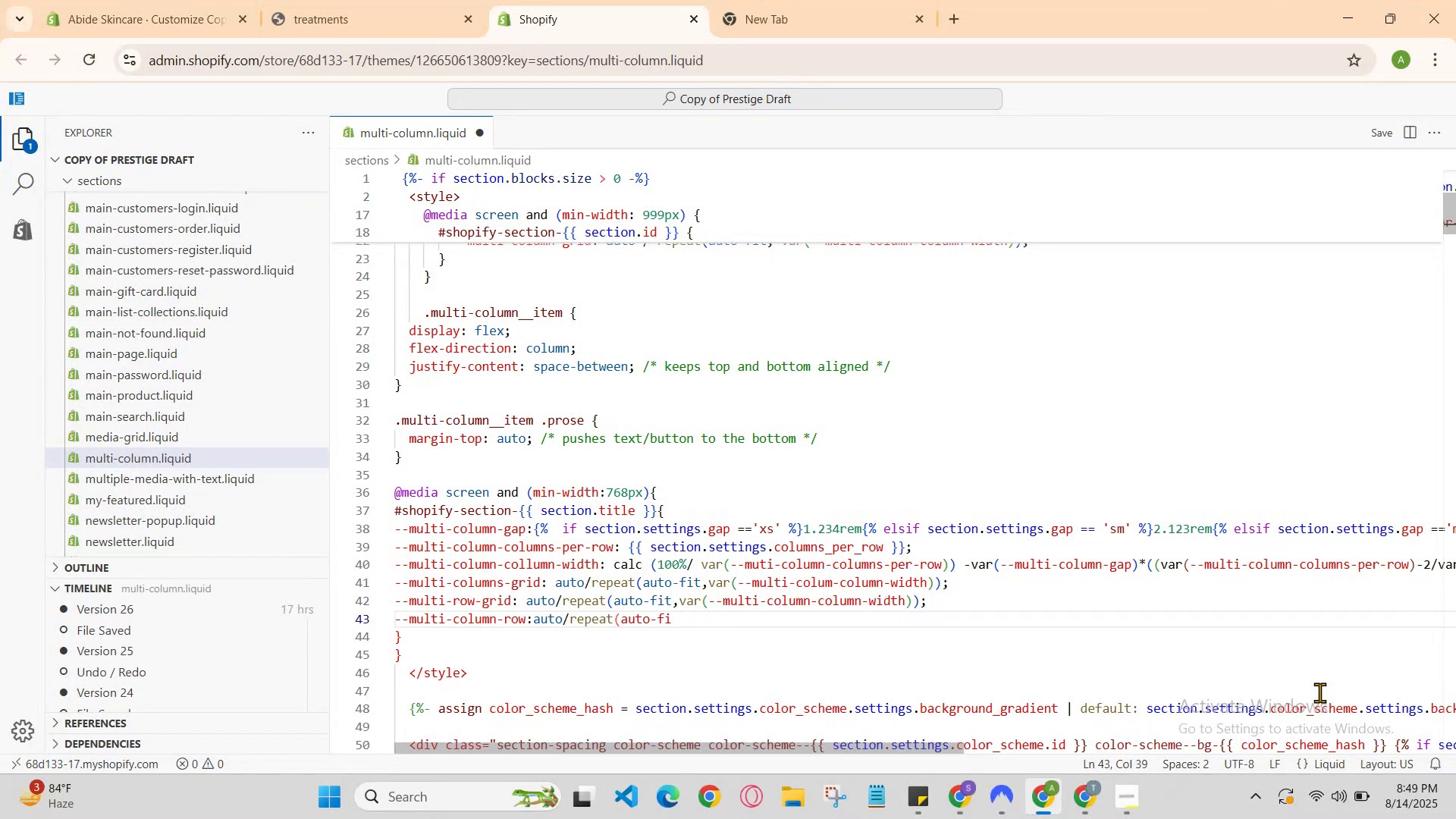 
key(Backspace)
 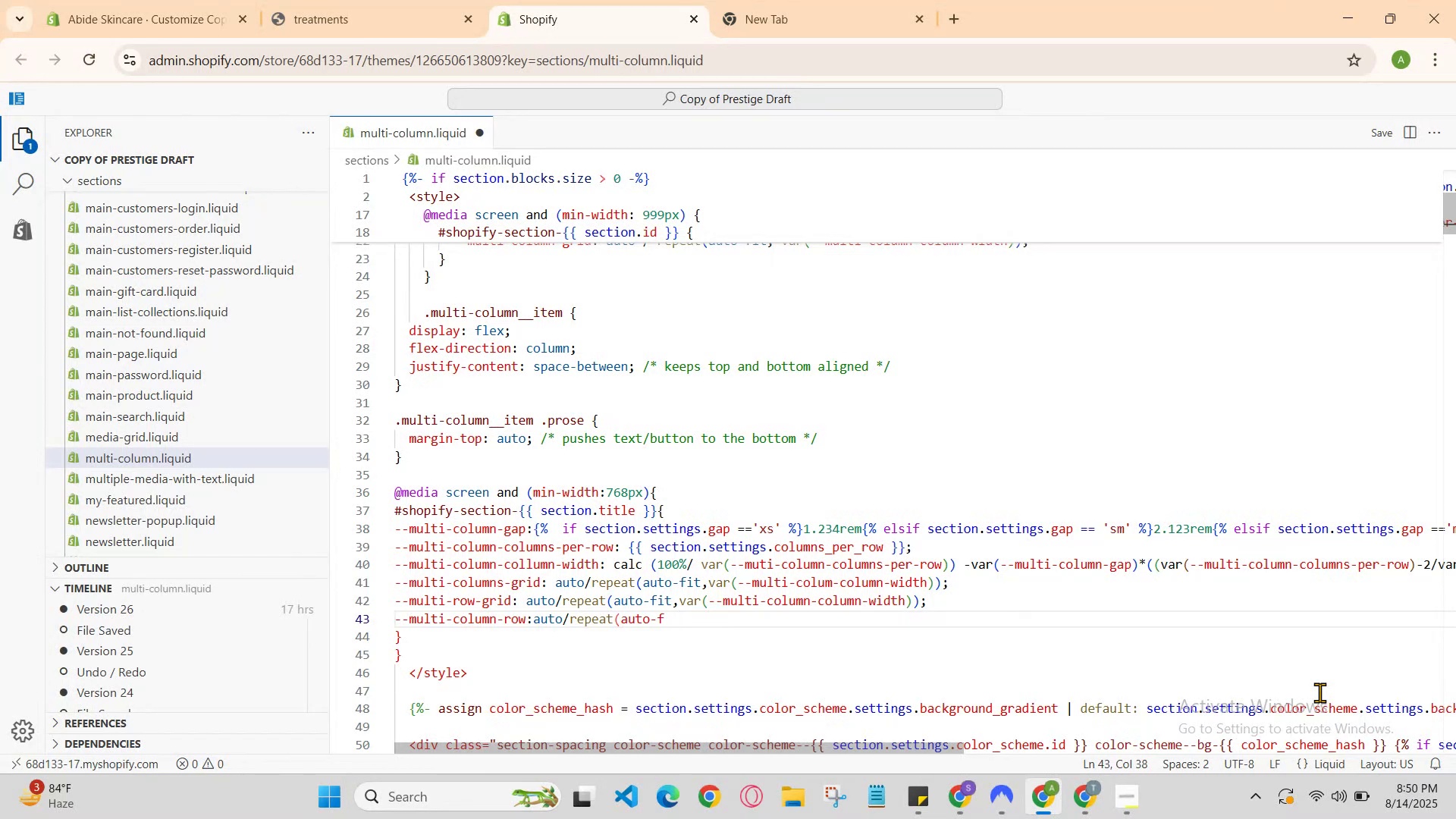 
key(Backspace)
 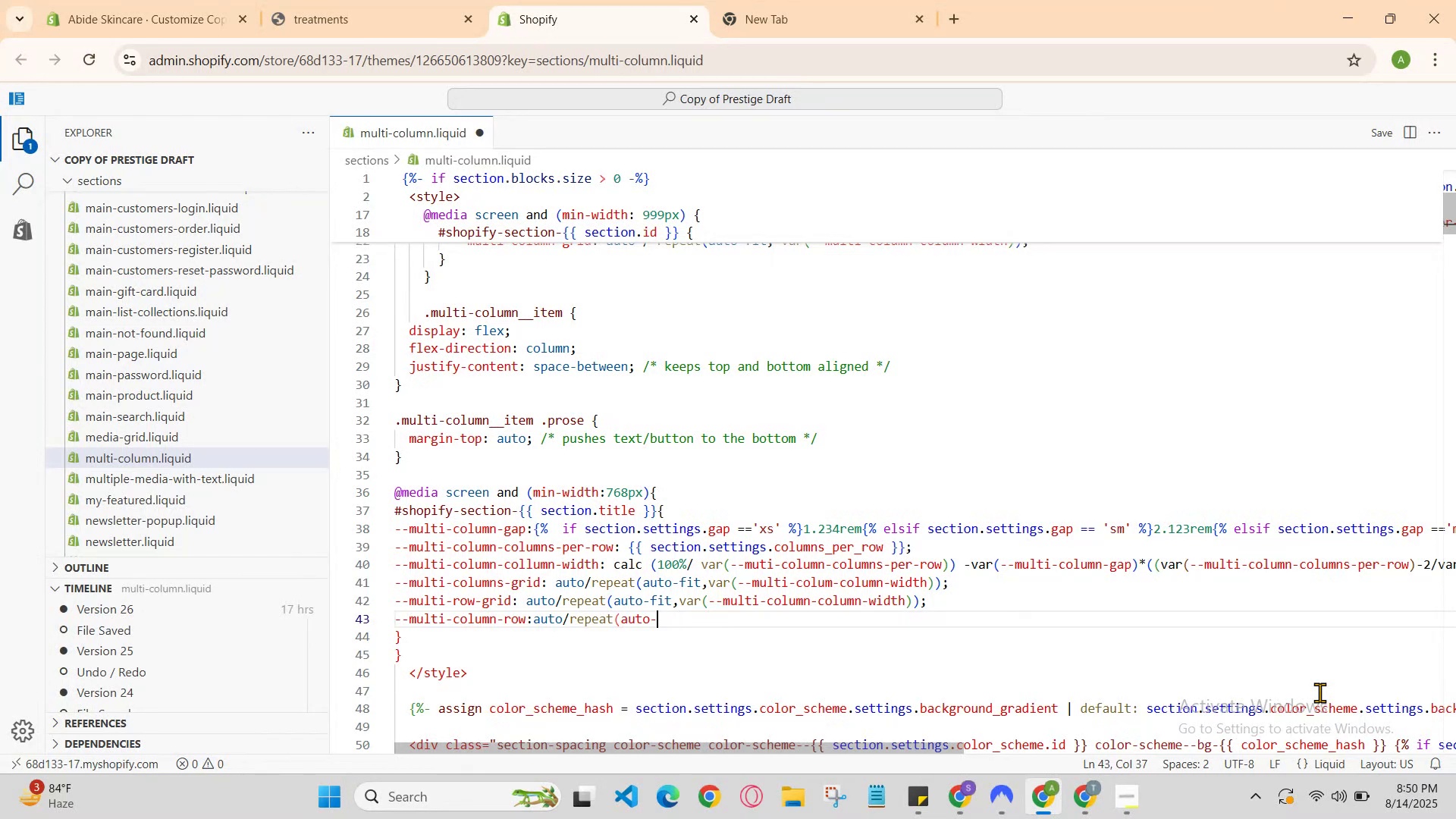 
key(Backspace)
 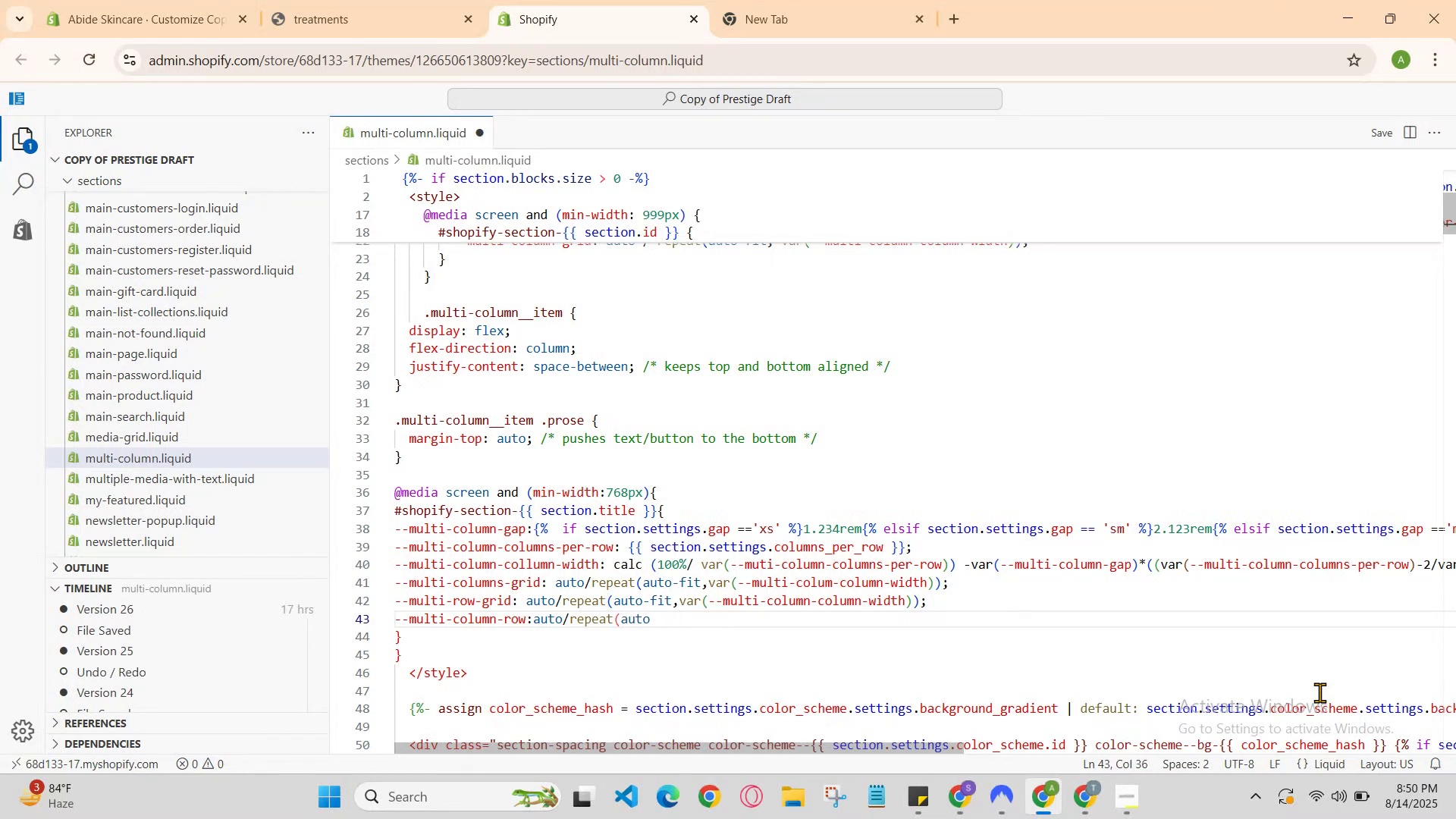 
key(Backspace)
 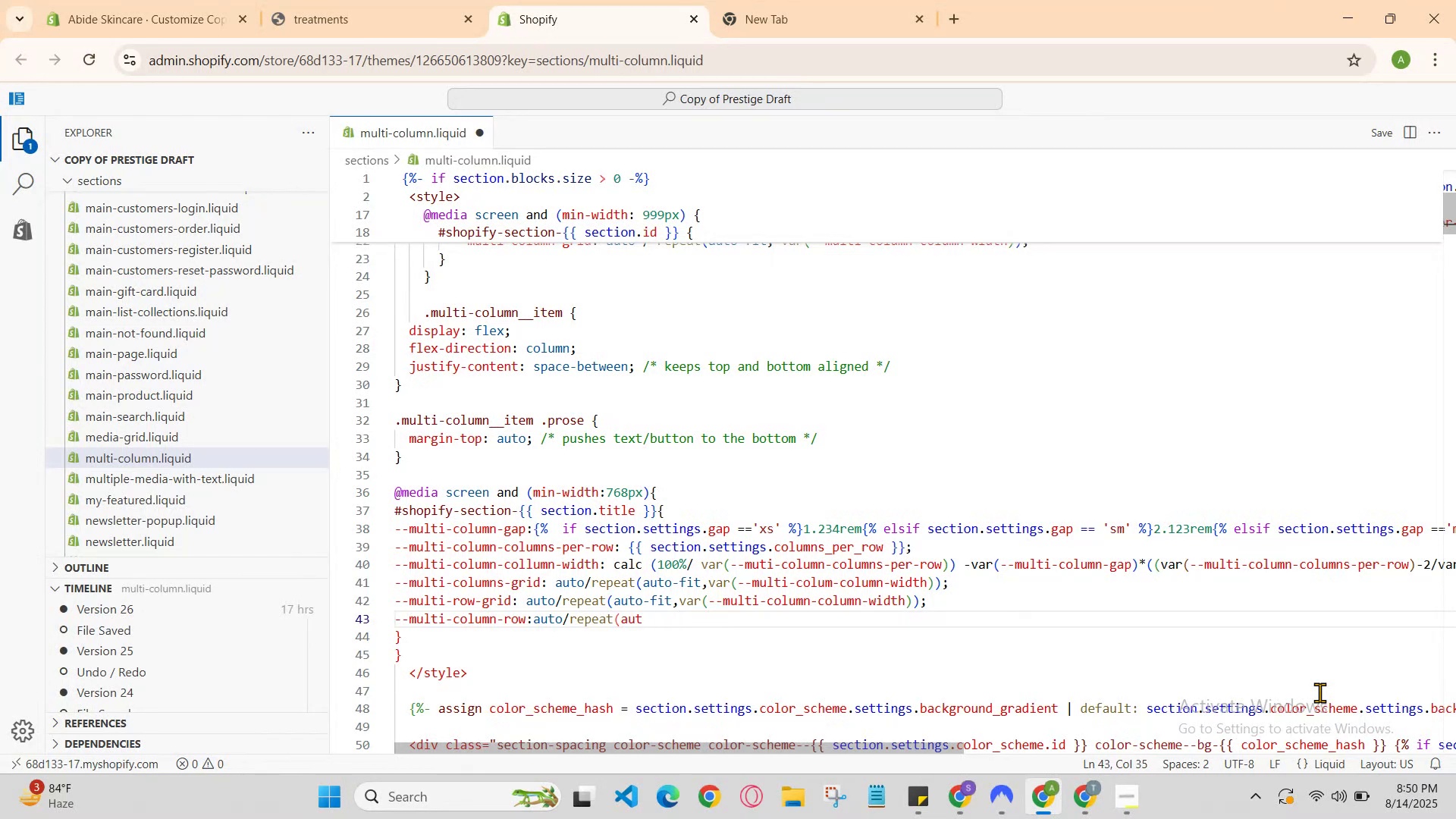 
key(Backspace)
 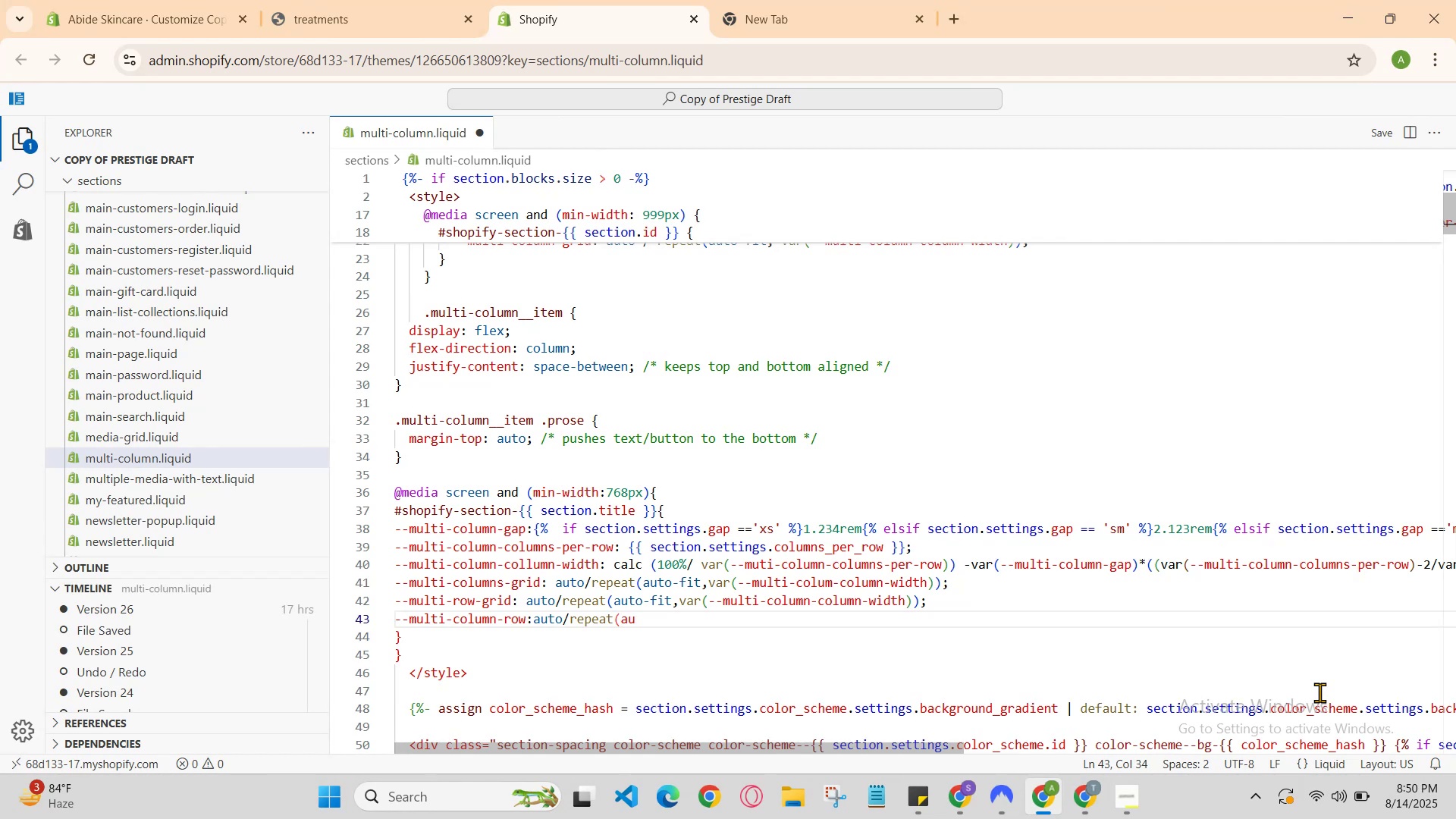 
key(Backspace)
 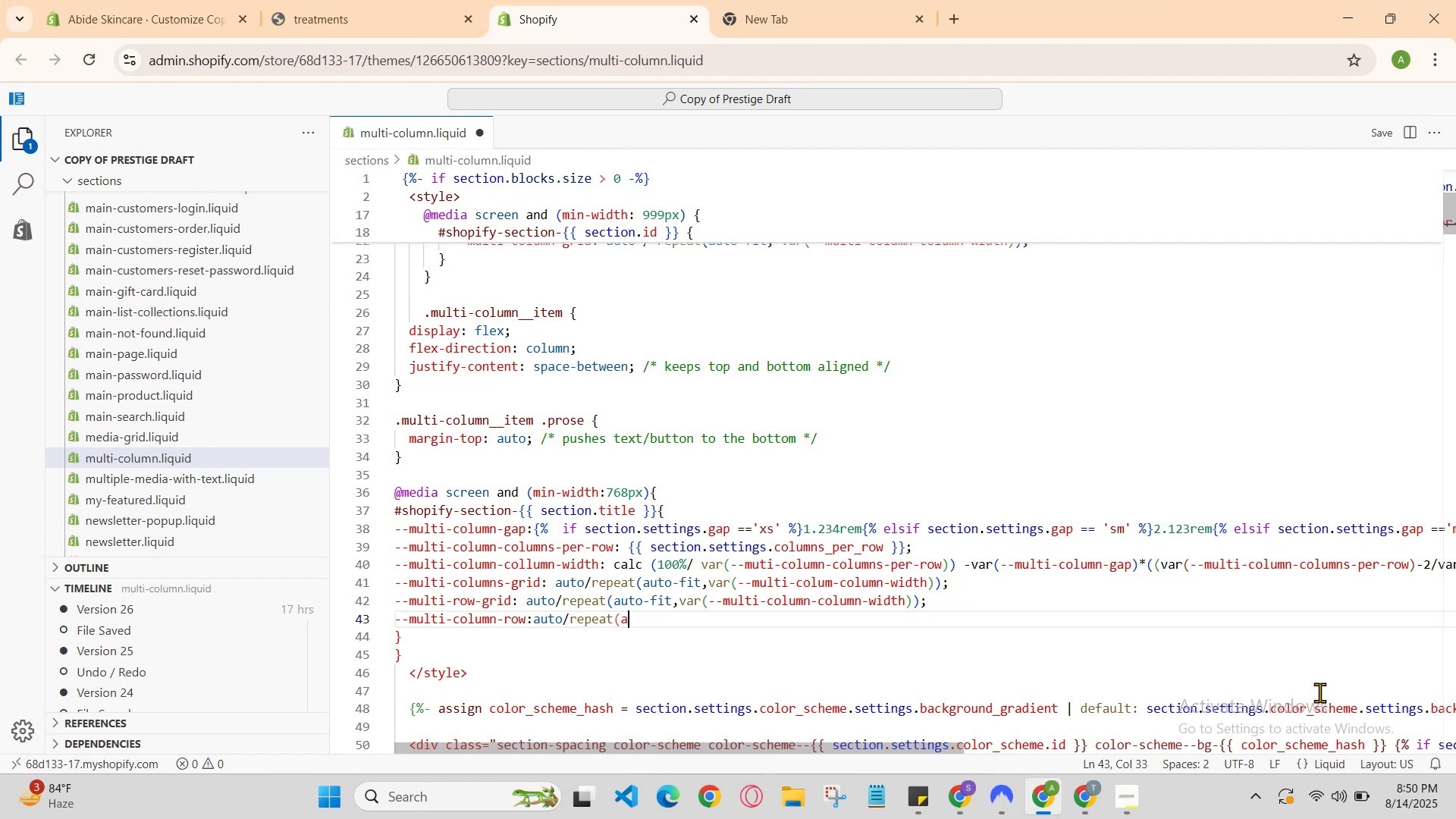 
key(Backspace)
 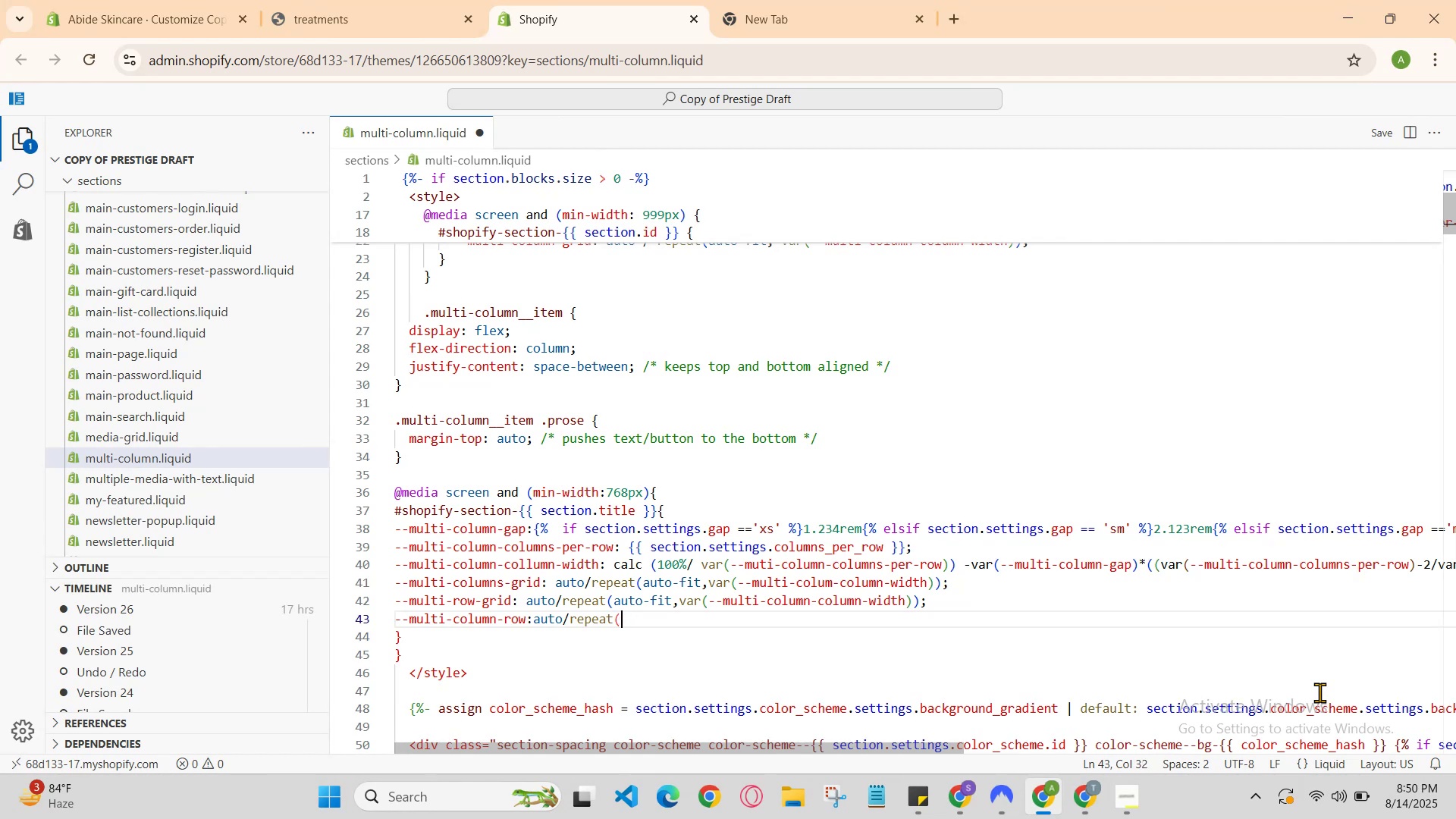 
key(Backspace)
 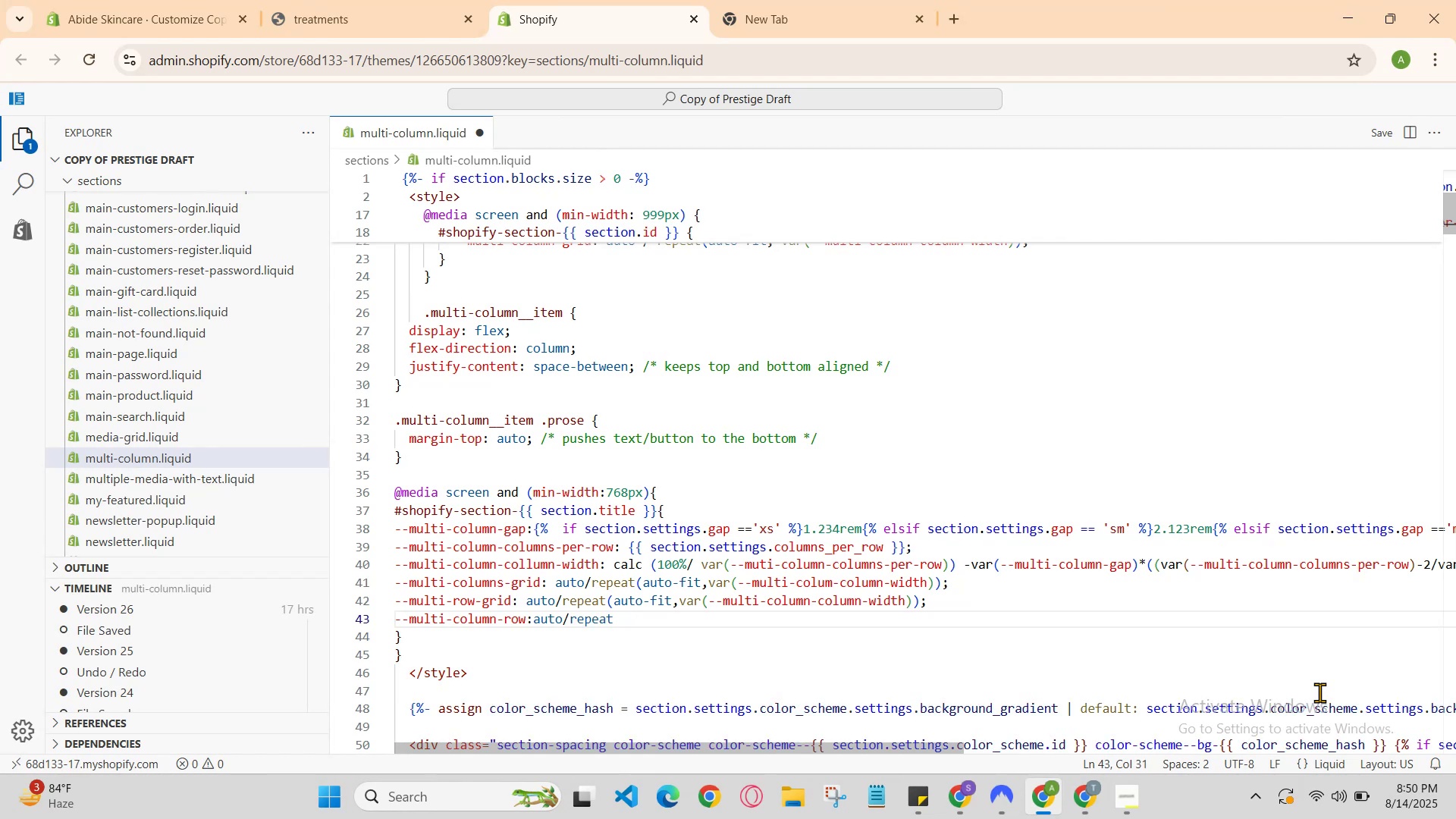 
key(Backspace)
 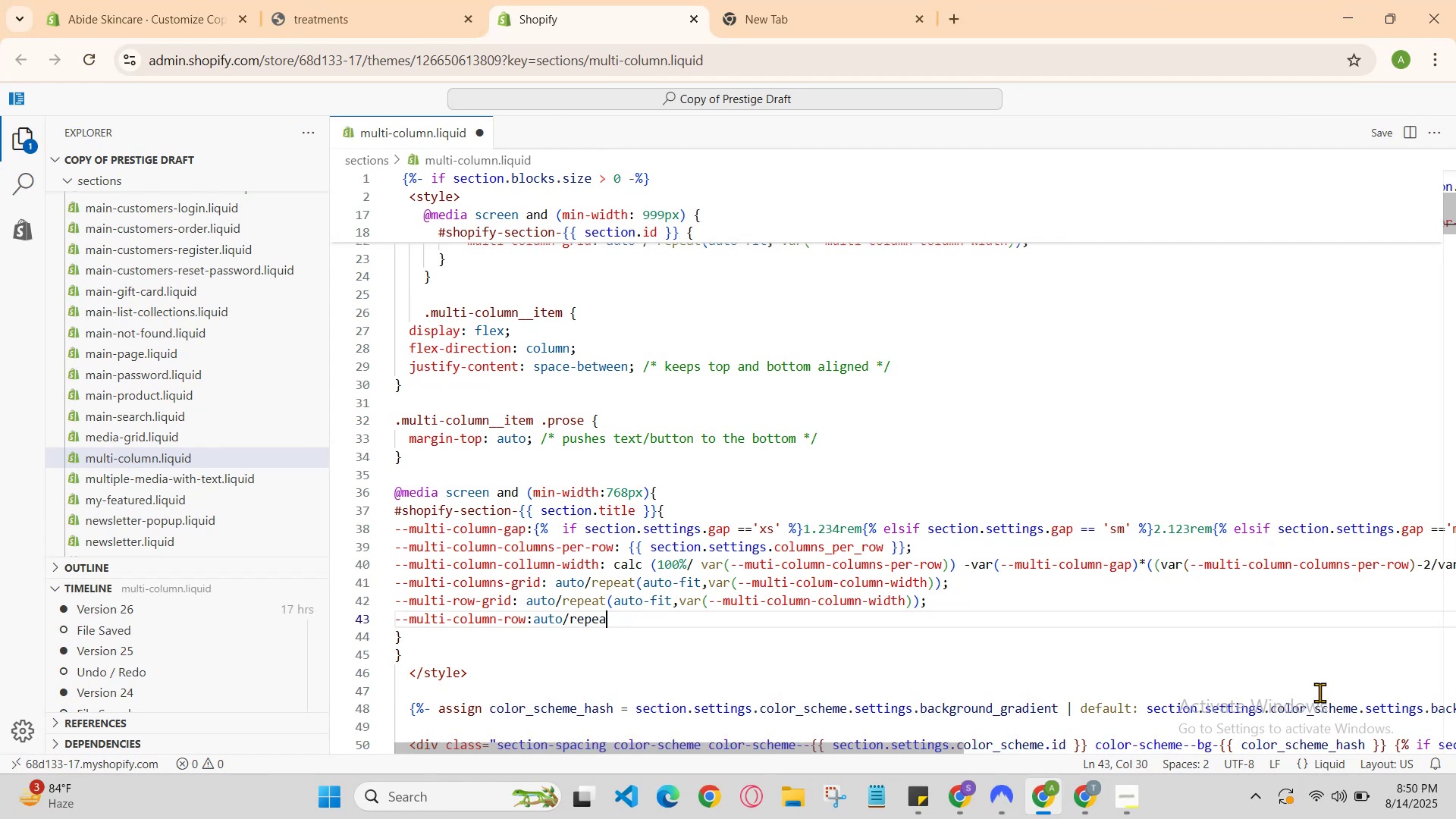 
key(Backspace)
 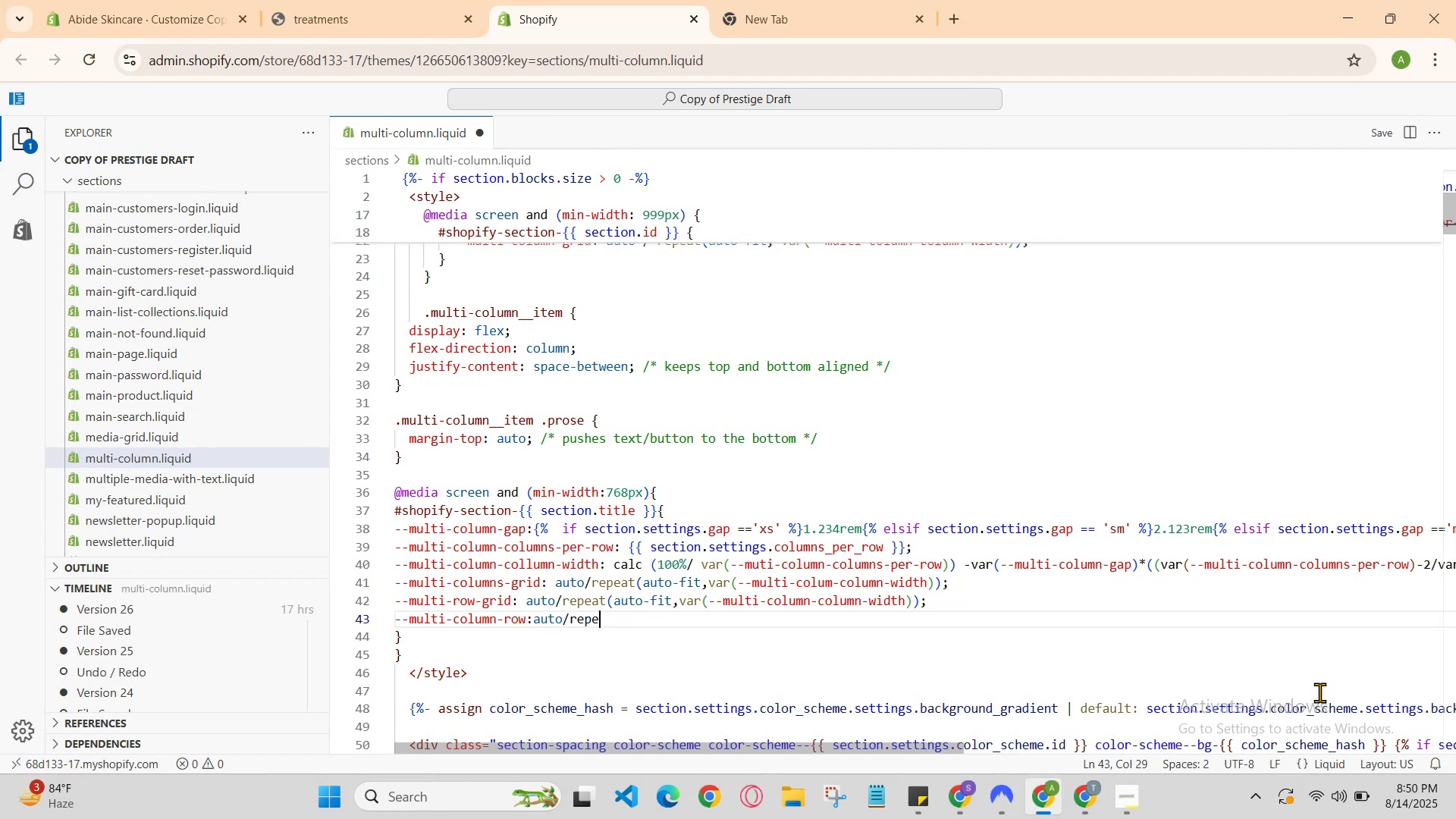 
key(Backspace)
 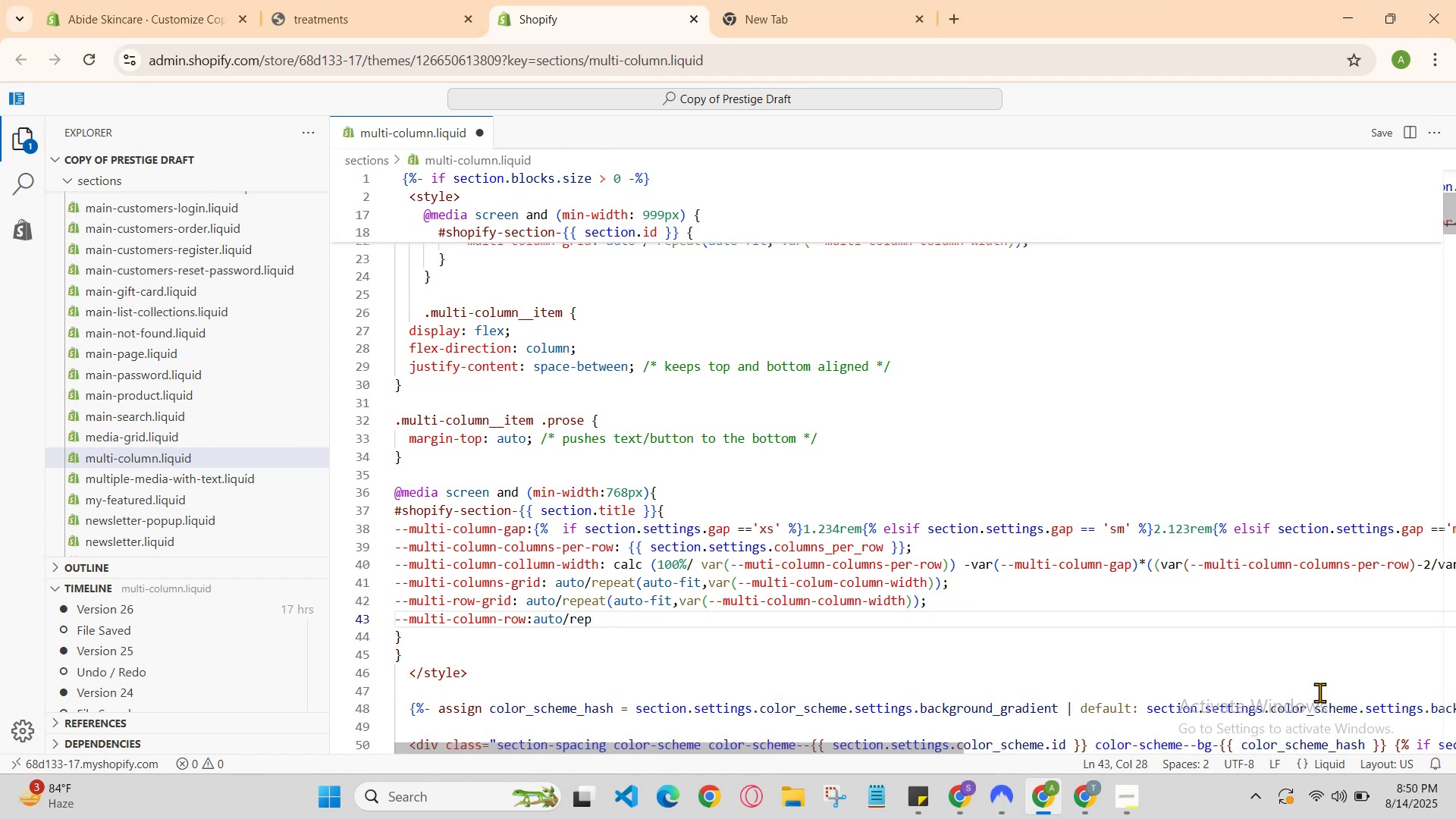 
key(Backspace)
 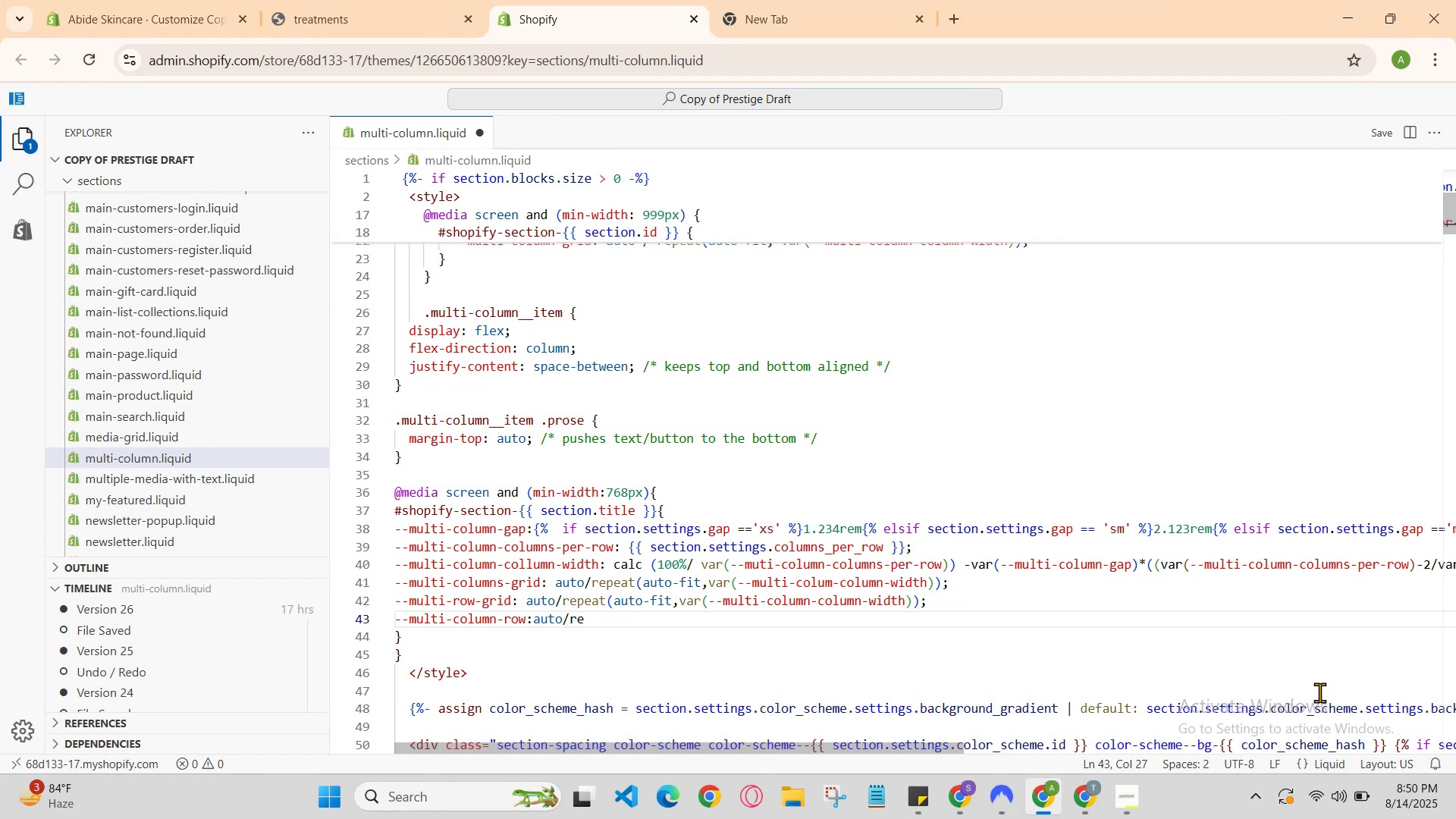 
key(Backspace)
 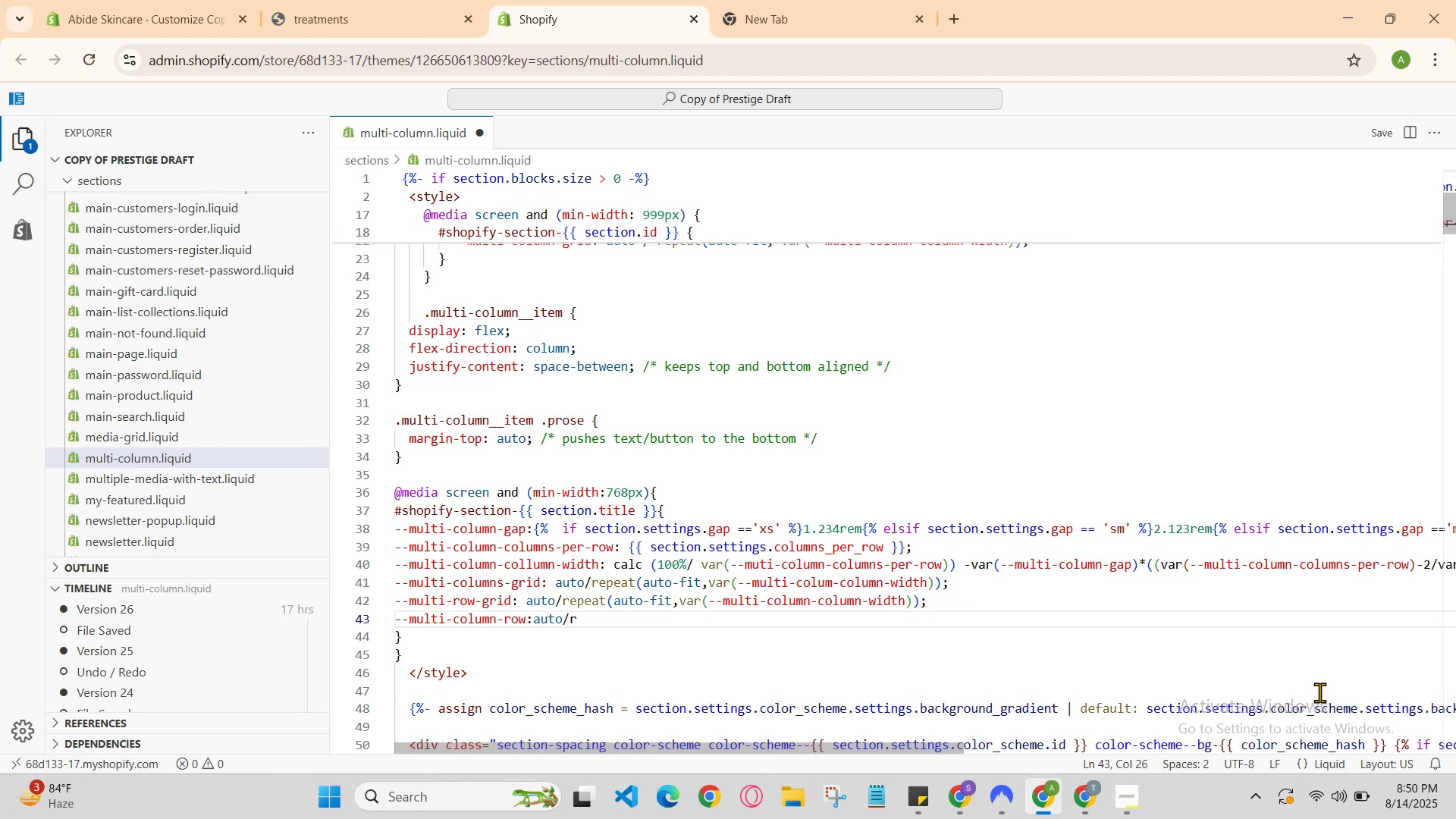 
key(Backspace)
 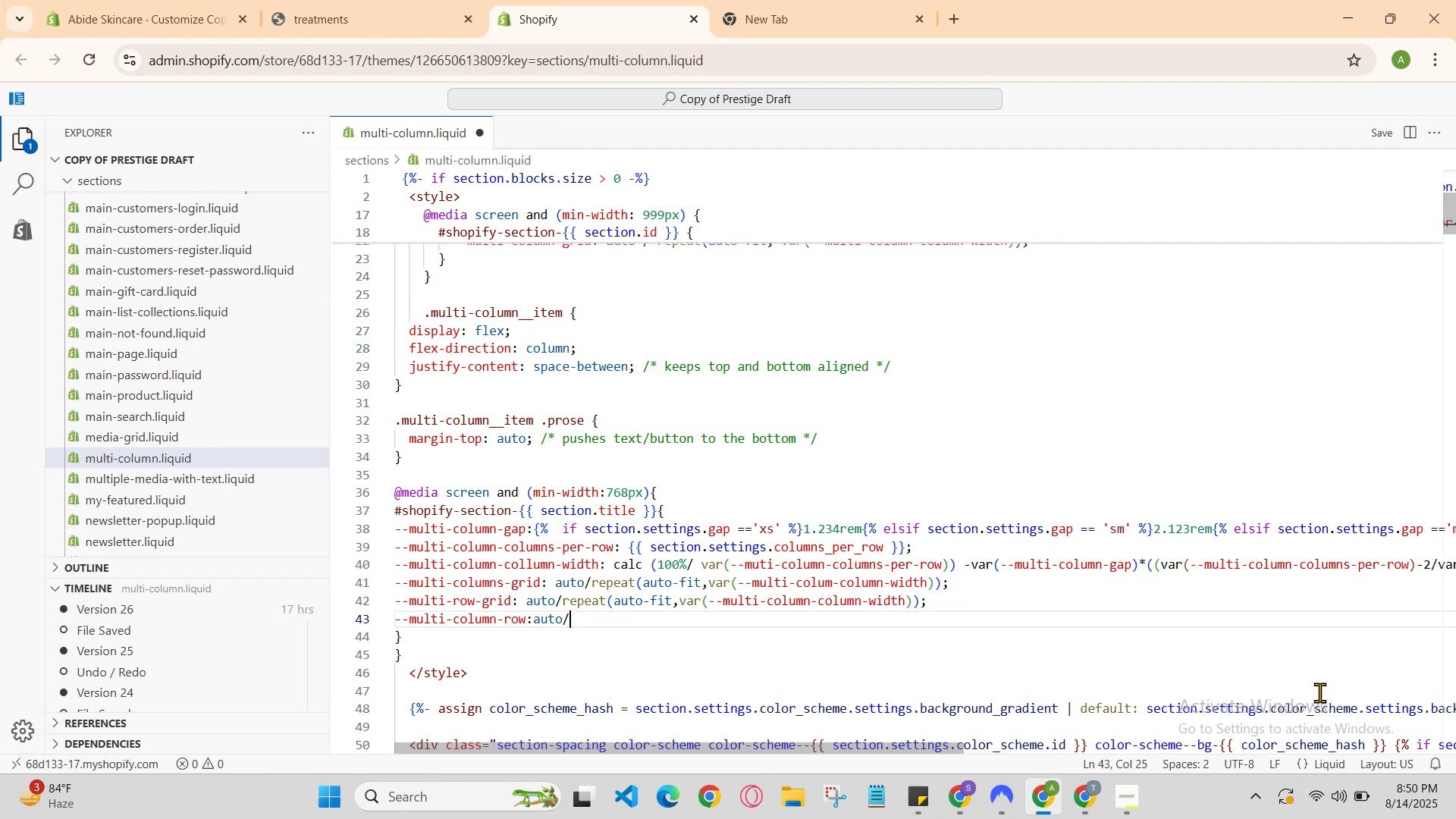 
key(Backspace)
 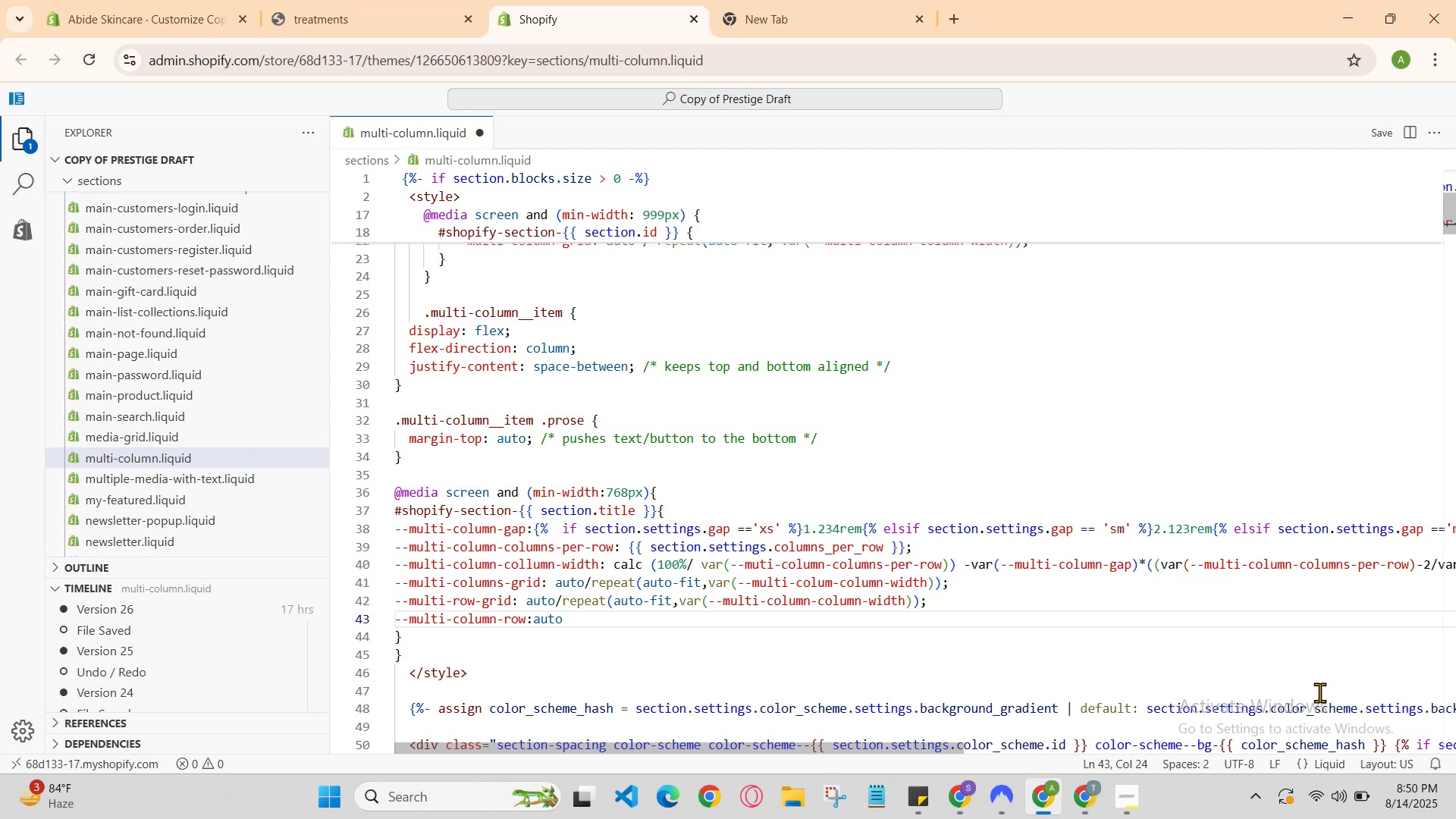 
key(Backspace)
 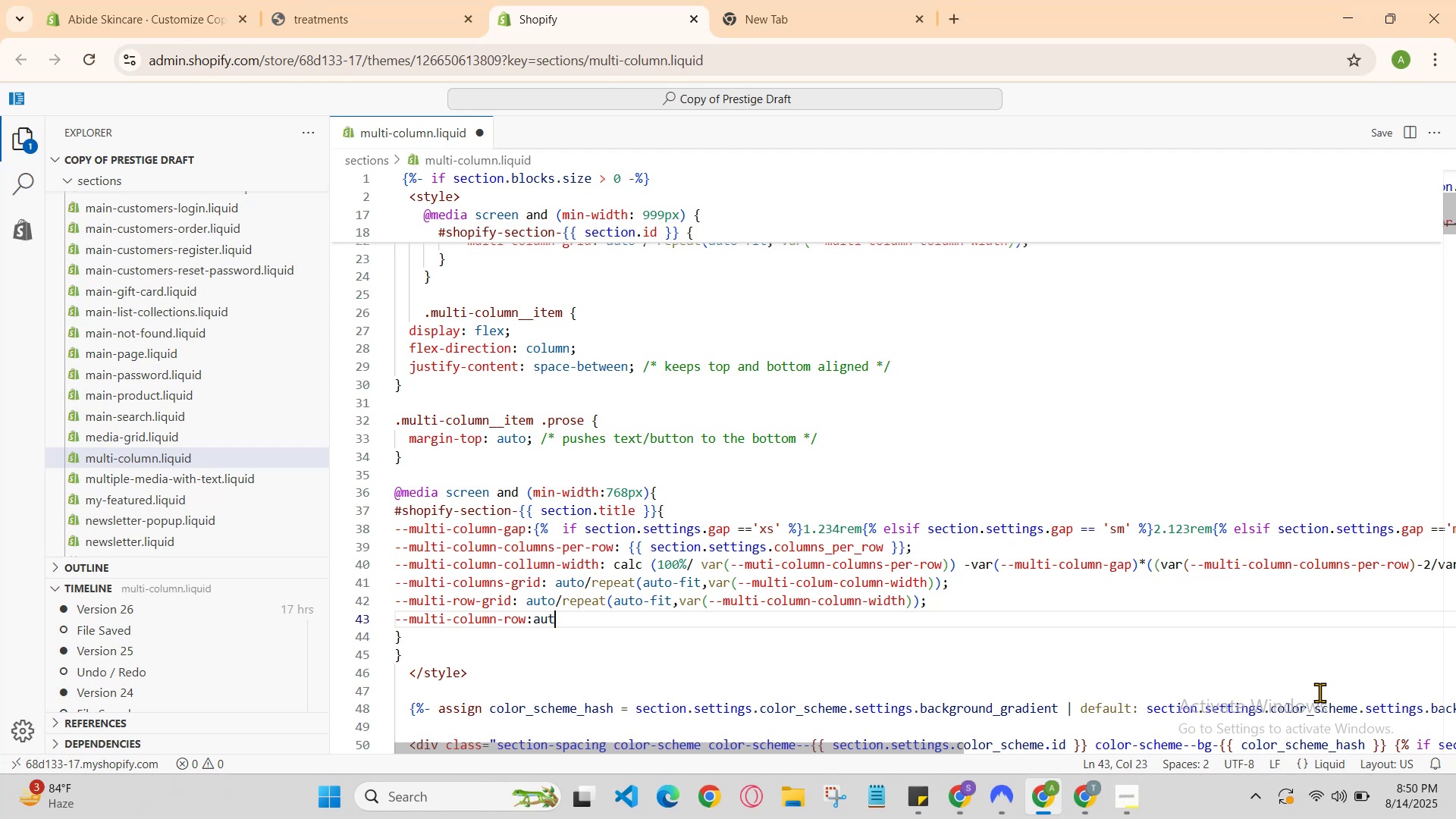 
key(Backspace)
 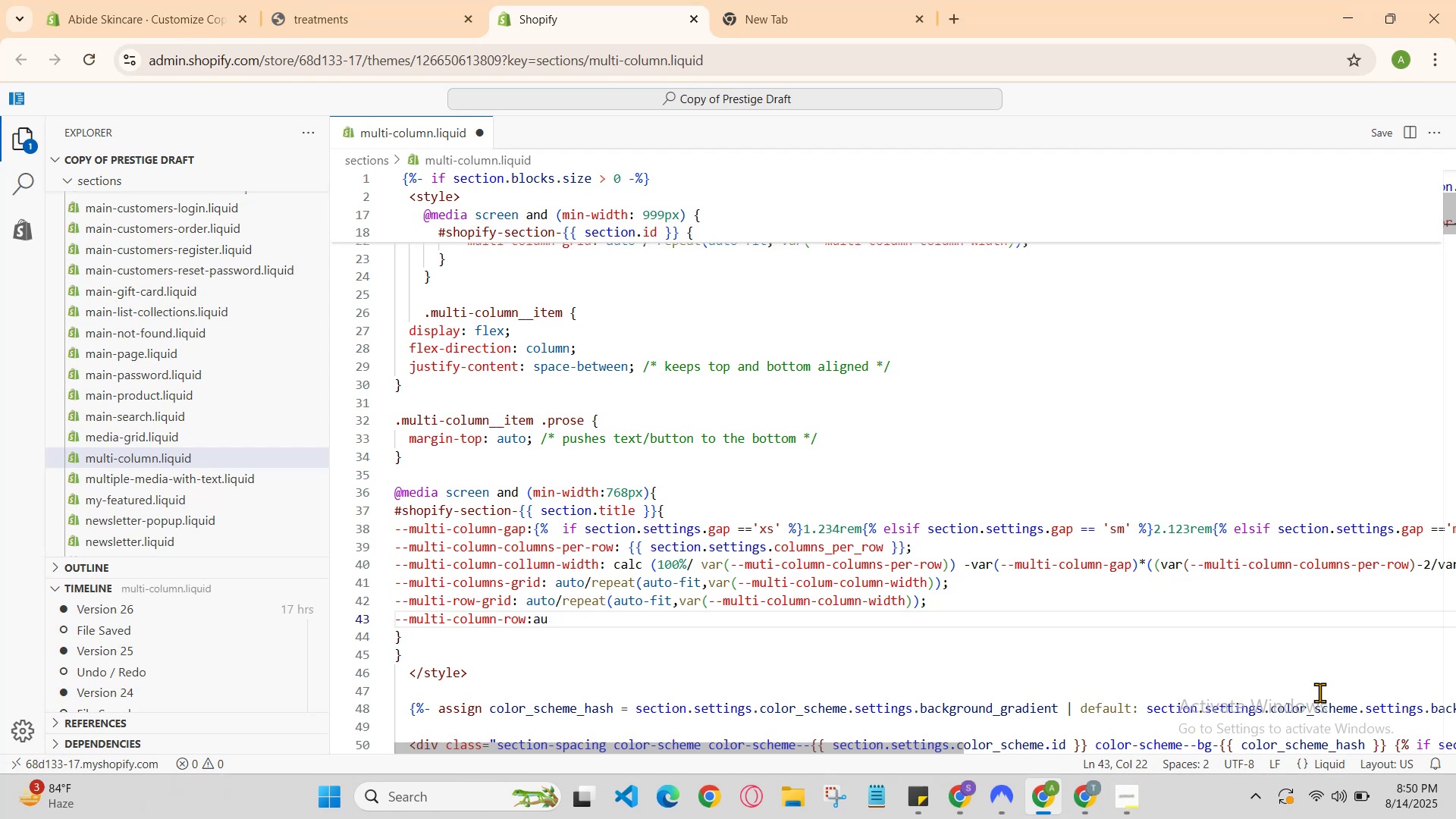 
key(Backspace)
 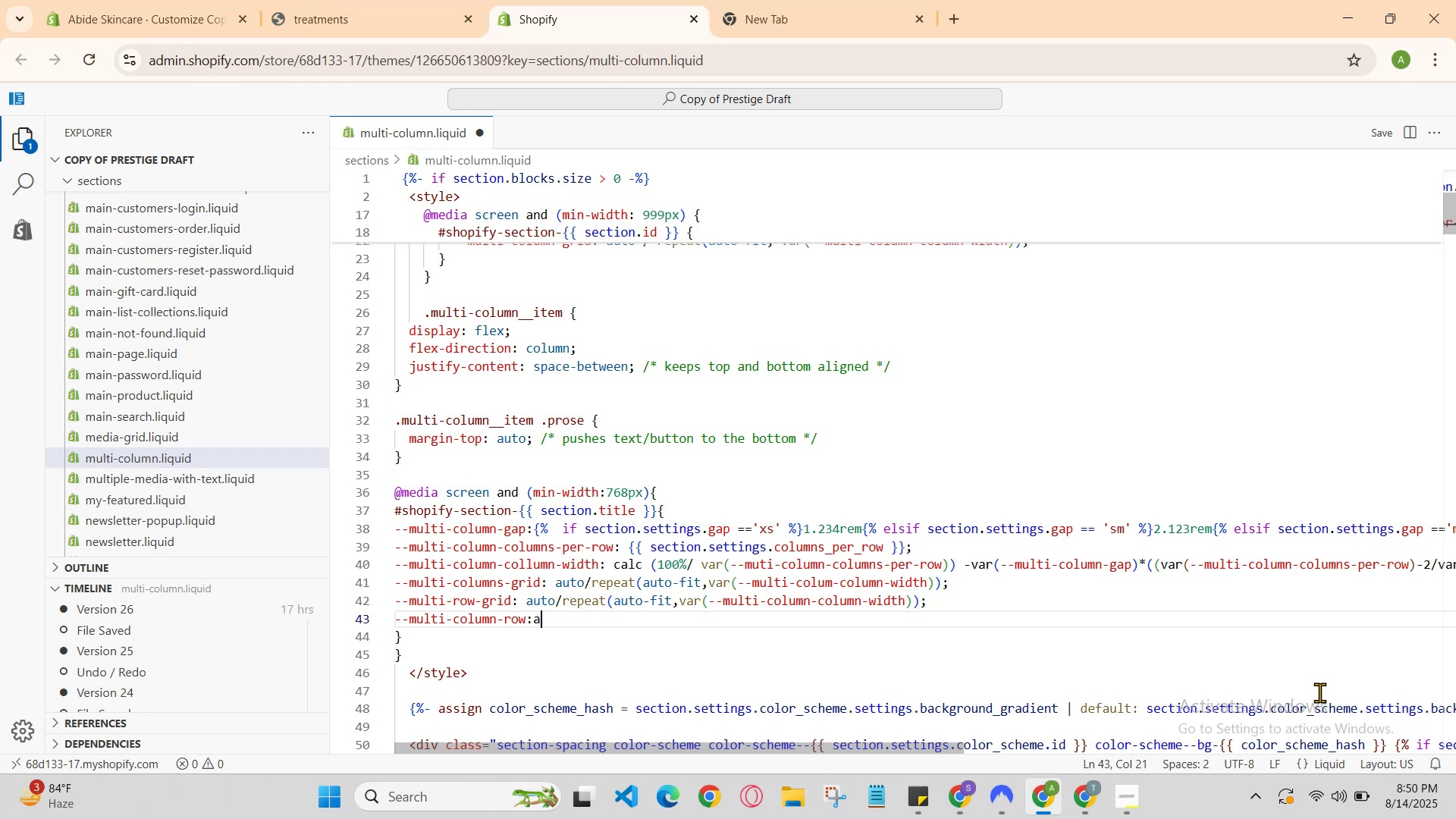 
key(Backspace)
 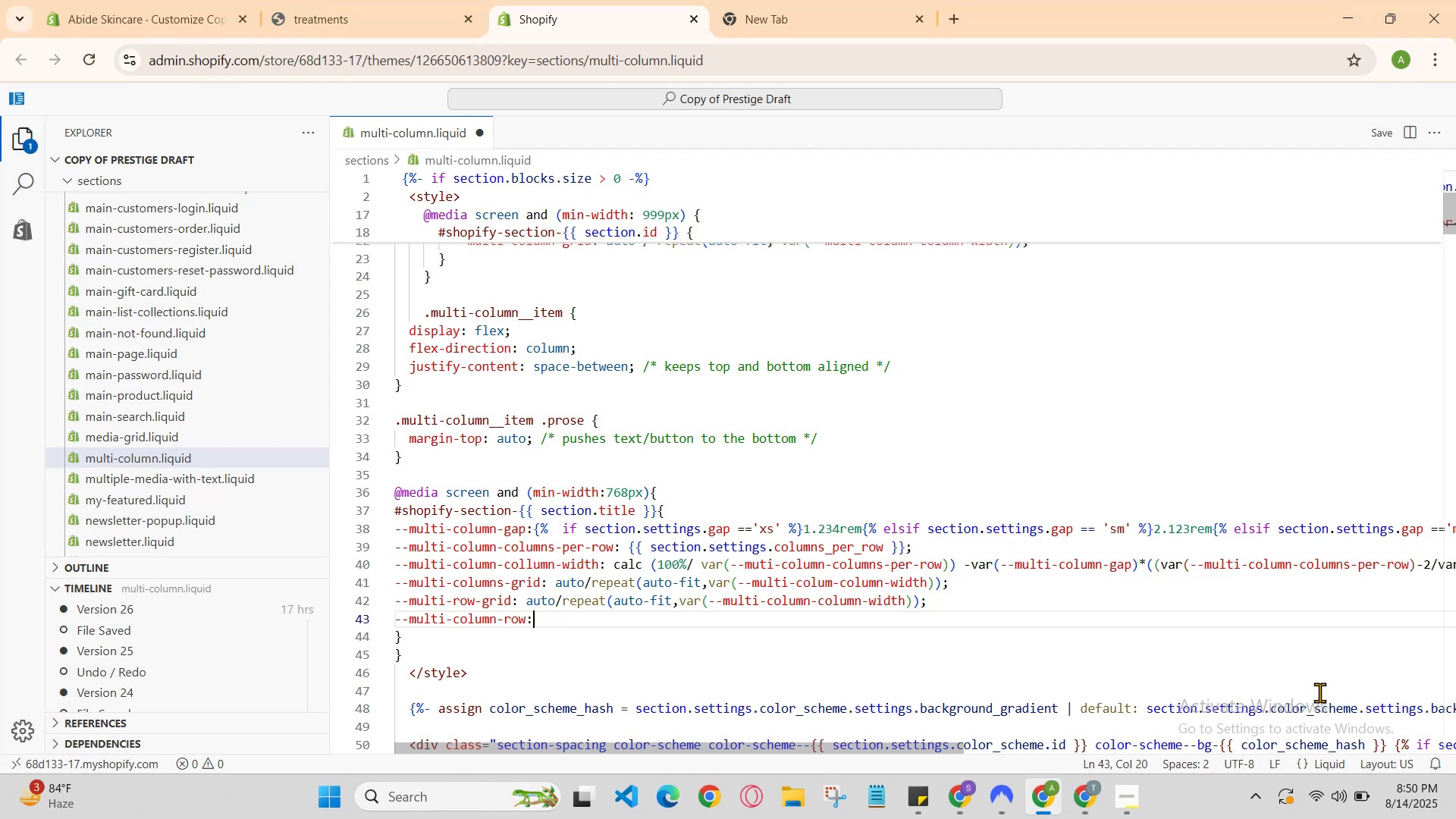 
key(Backspace)
 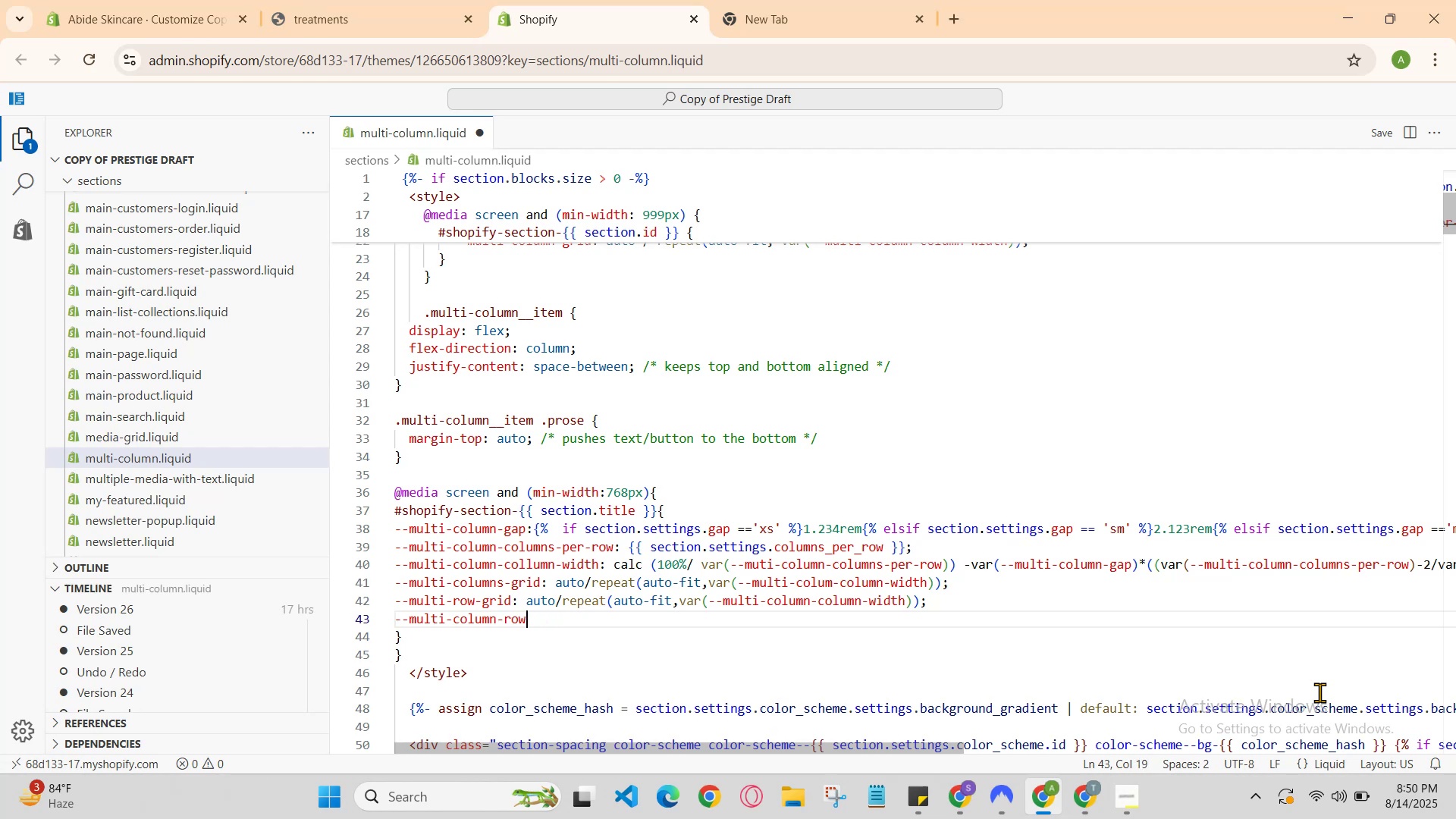 
key(Backspace)
 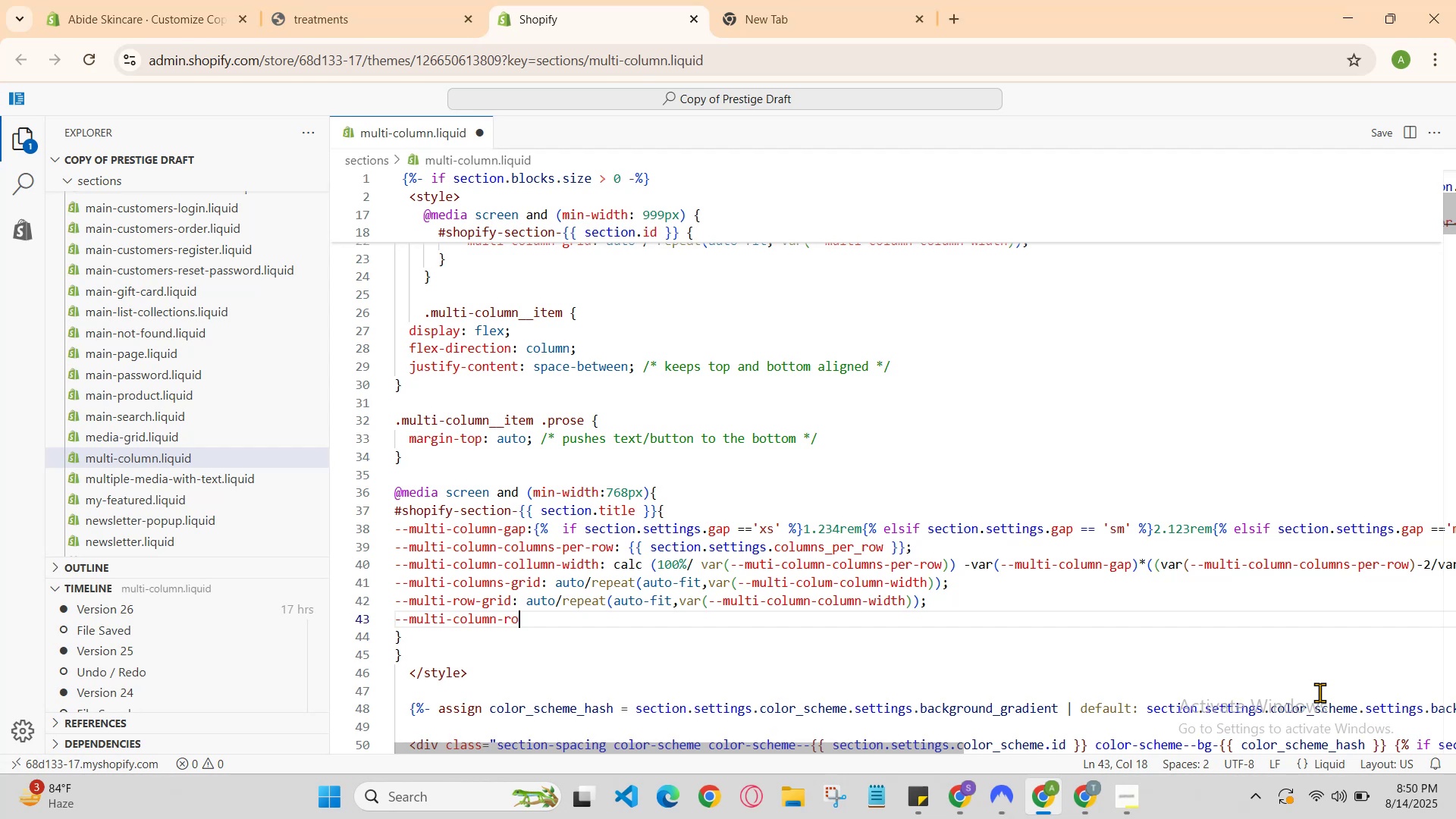 
type(ow    )
 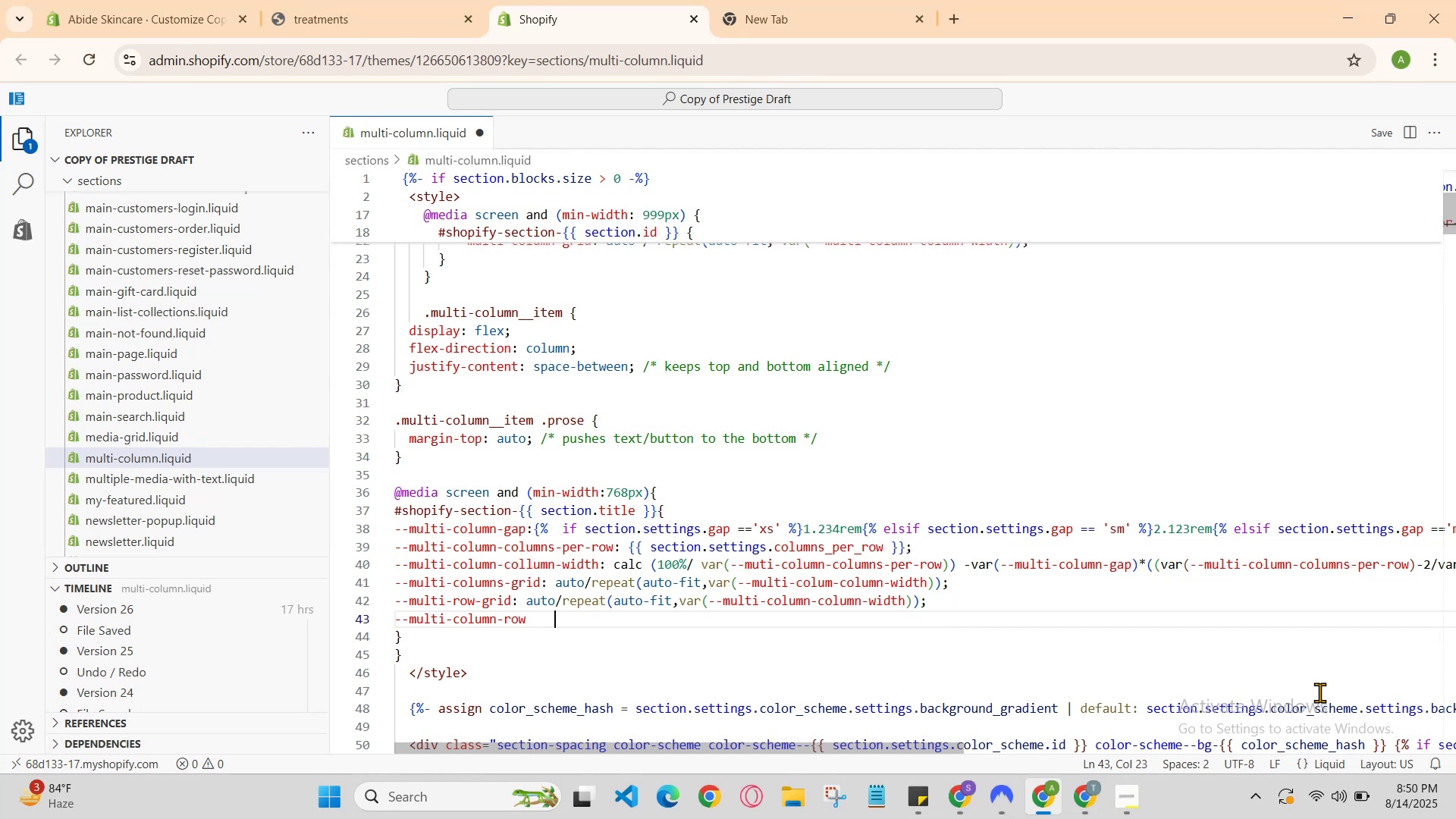 
hold_key(key=Backspace, duration=0.35)
 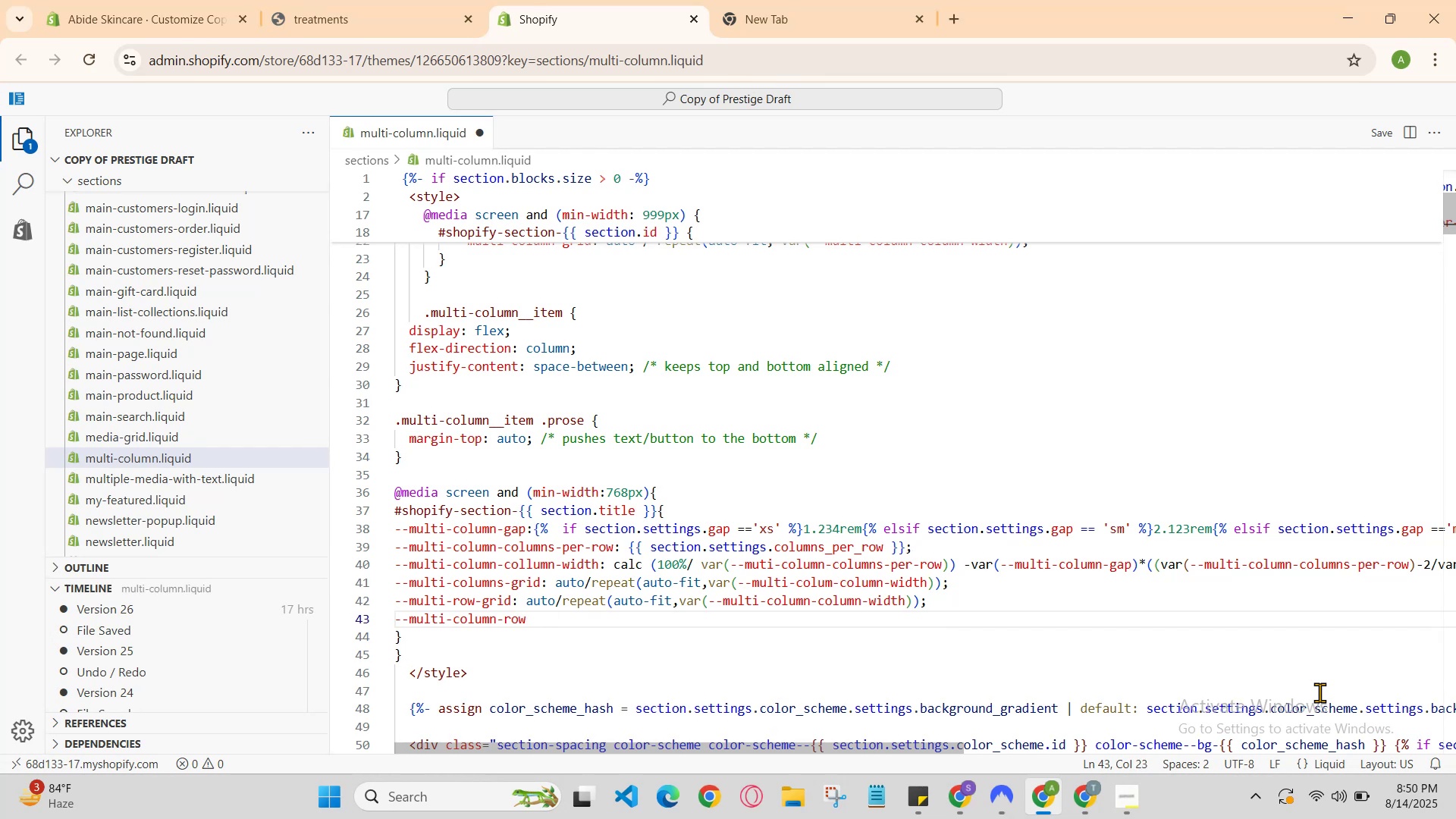 
wait(6.78)
 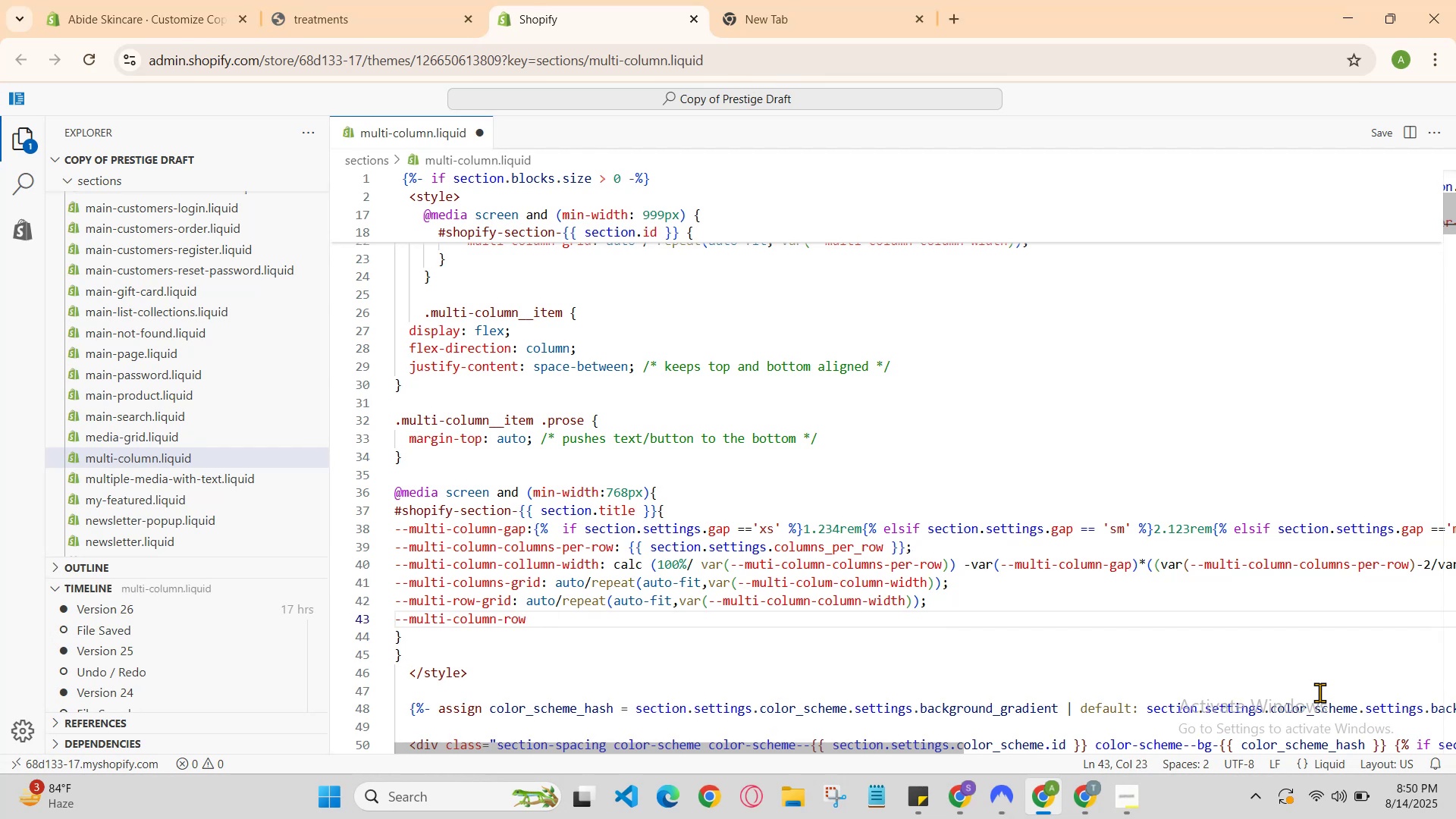 
key(Backspace)
key(Backspace)
key(Backspace)
key(Backspace)
type(: auto/repeac)
key(Backspace)
type(t(auto-fit,var(--multi-column)
 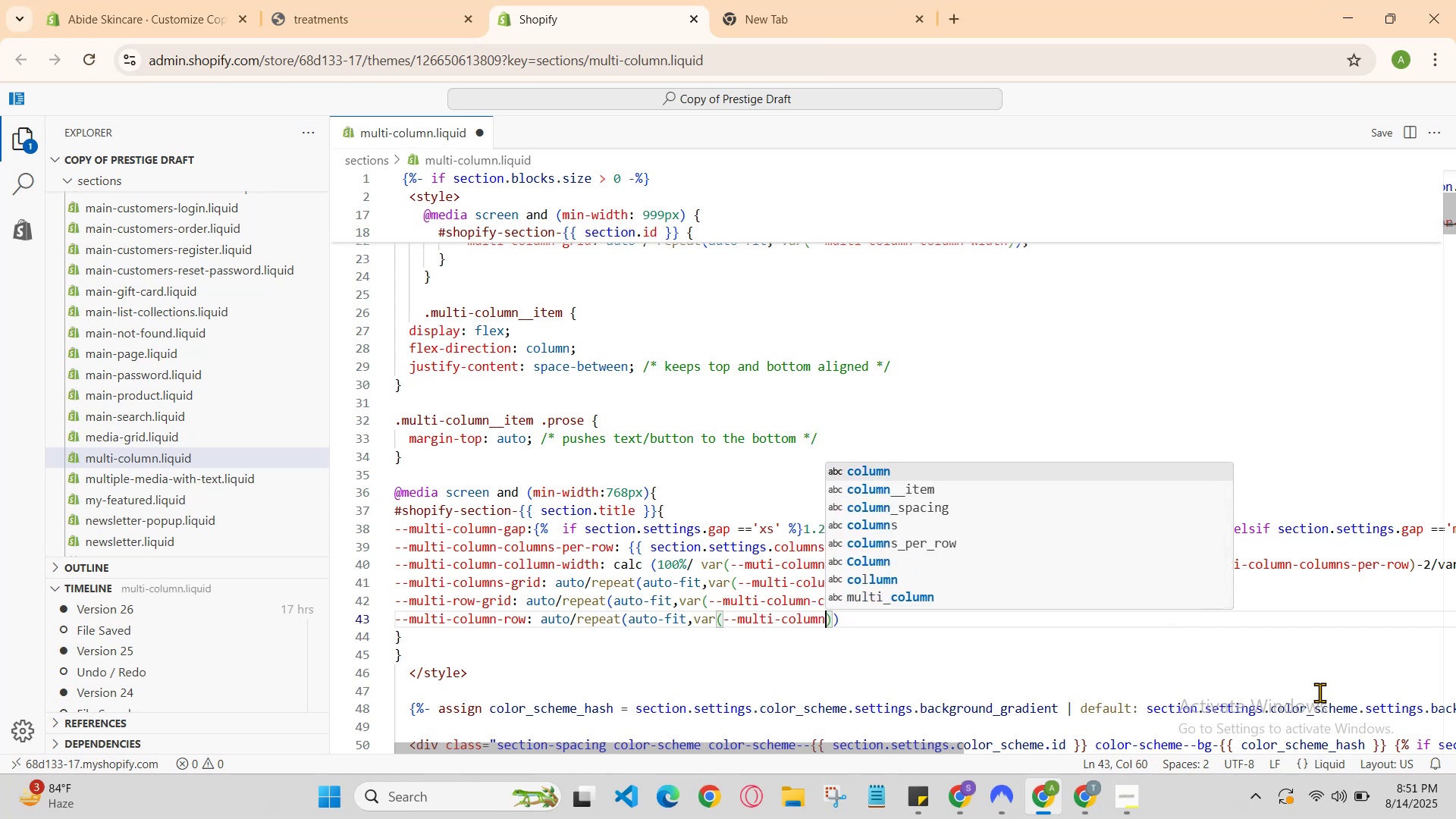 
left_click([1204, 742])
 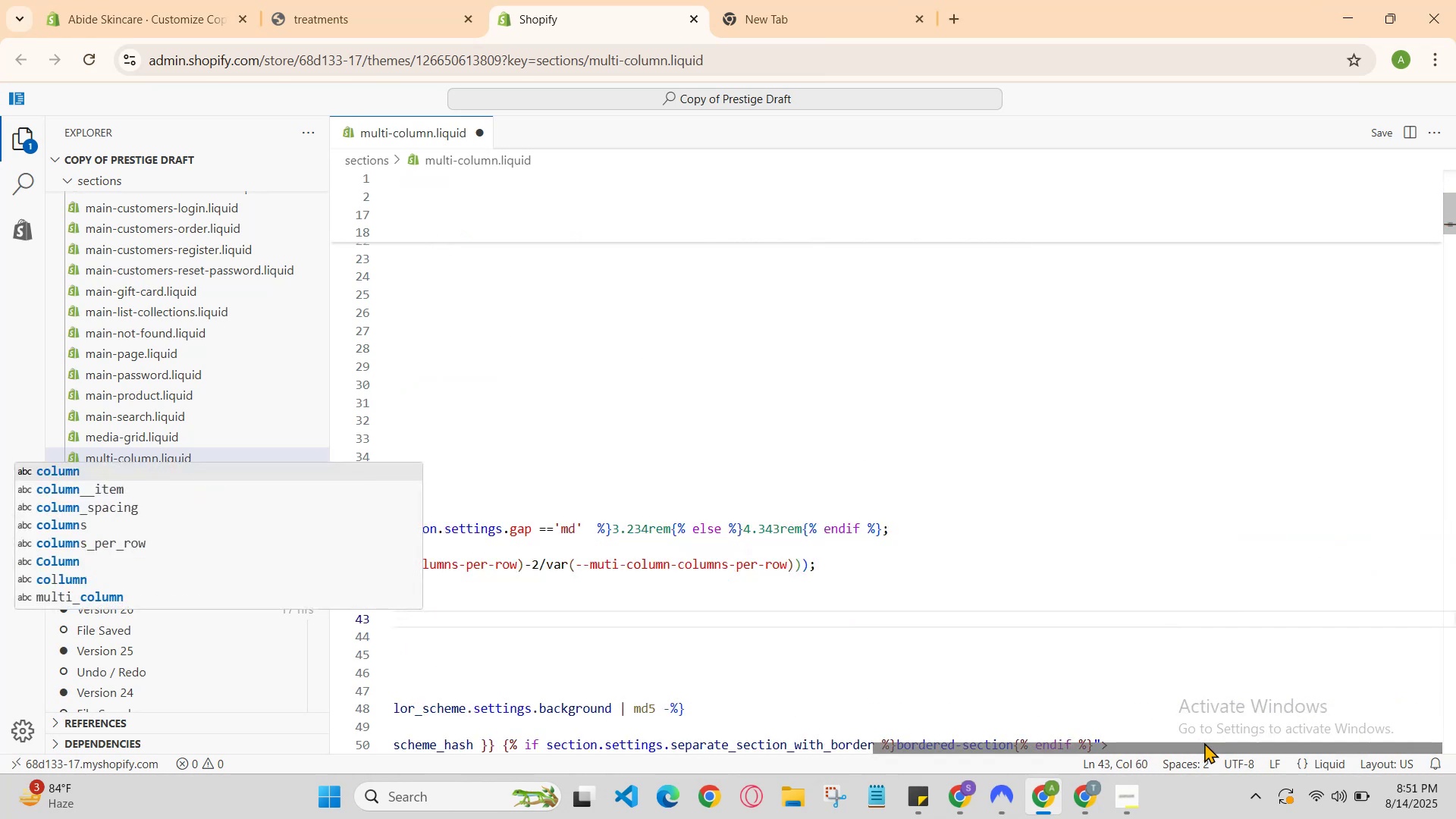 
left_click_drag(start_coordinate=[1186, 747], to_coordinate=[592, 764])
 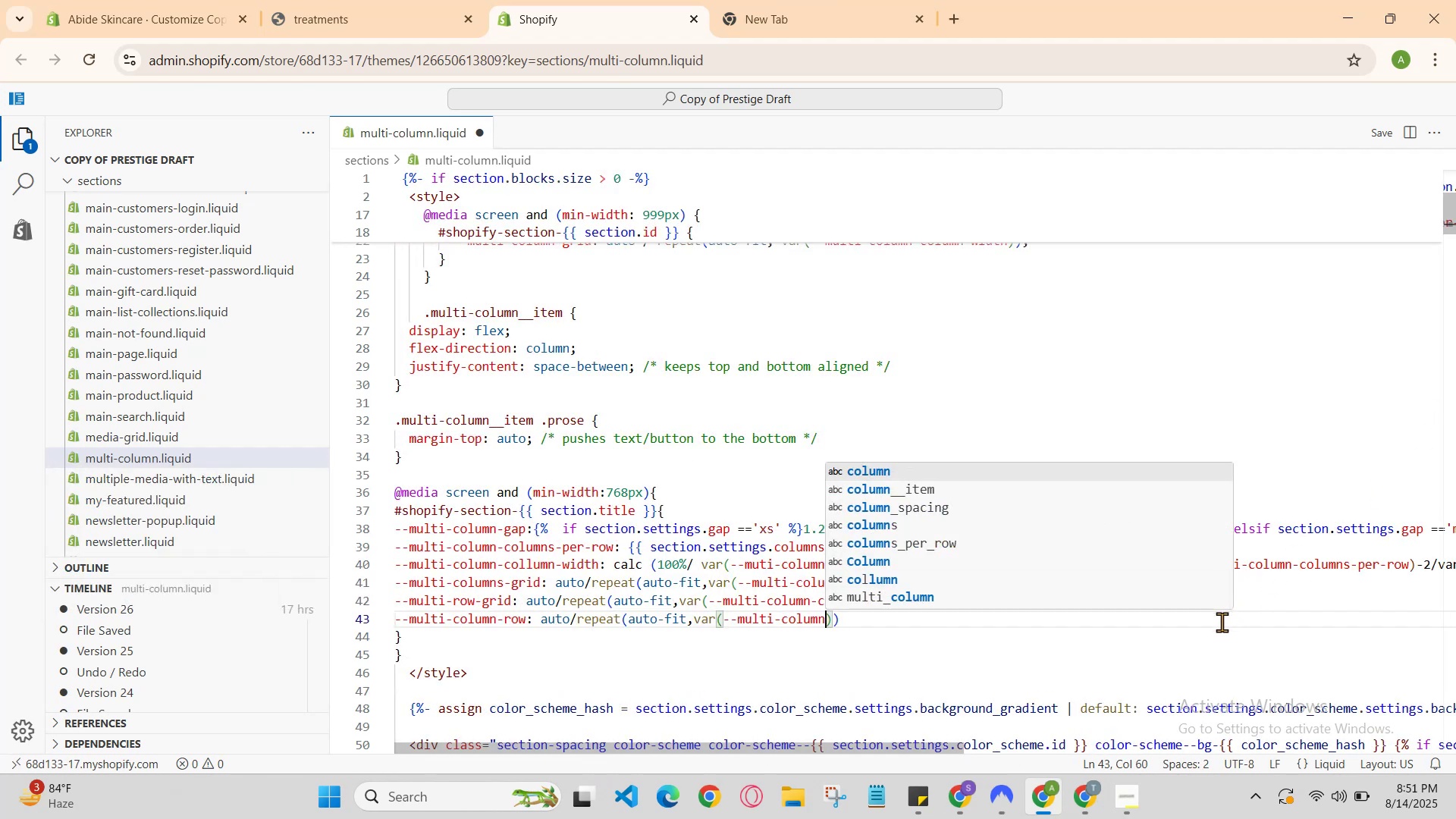 
left_click([1219, 625])
 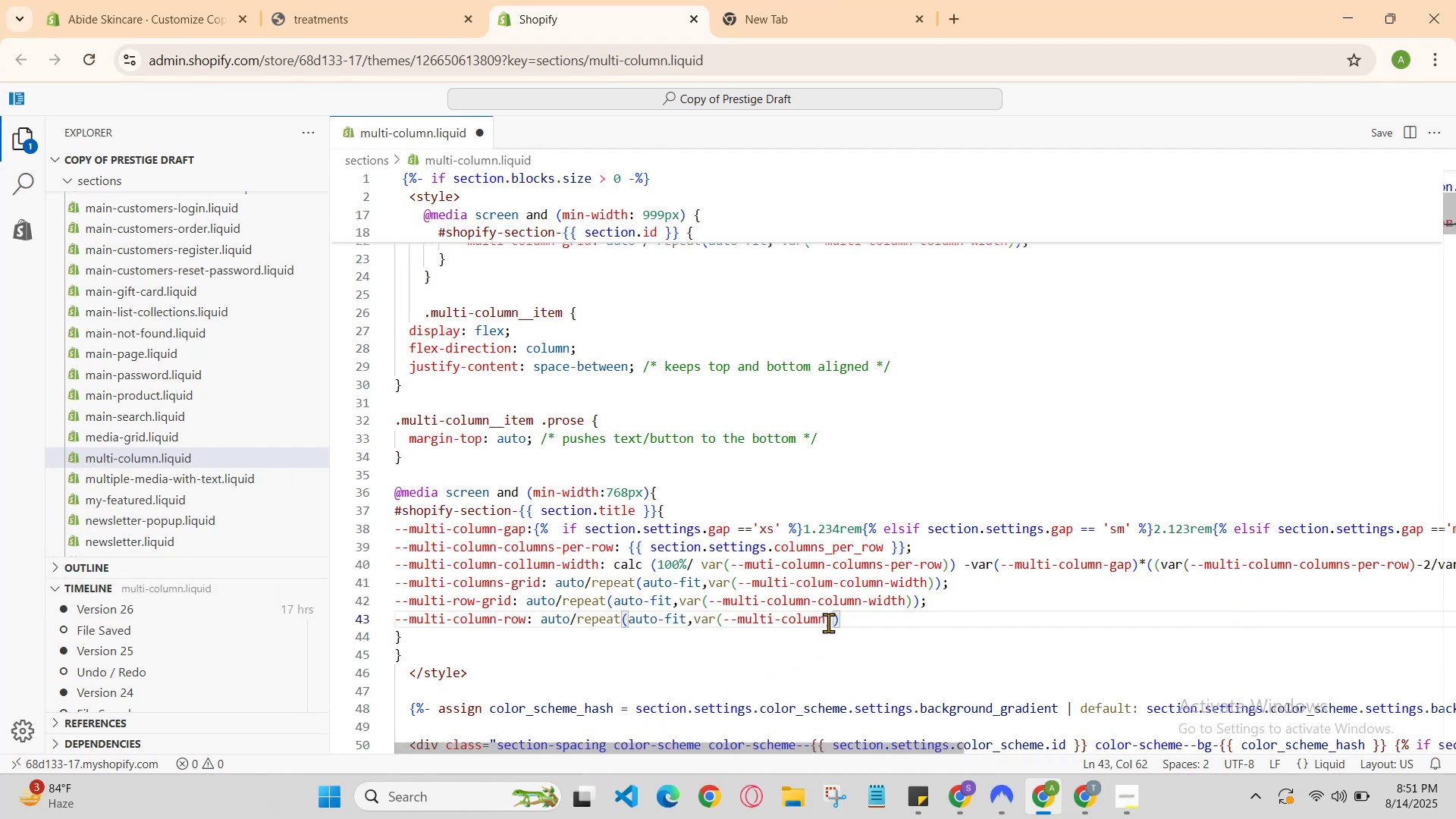 
key(ArrowLeft)
 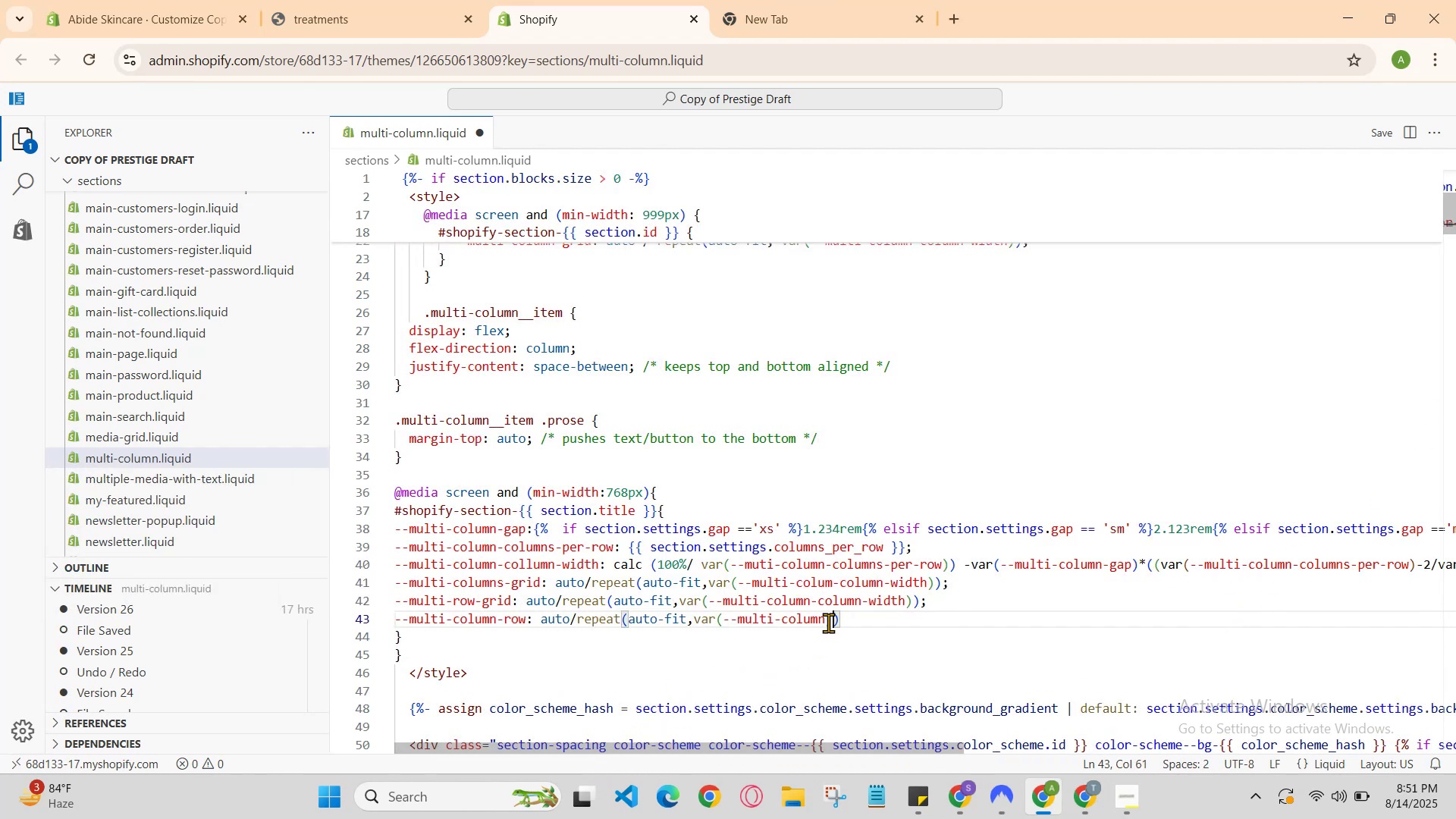 
key(ArrowLeft)
 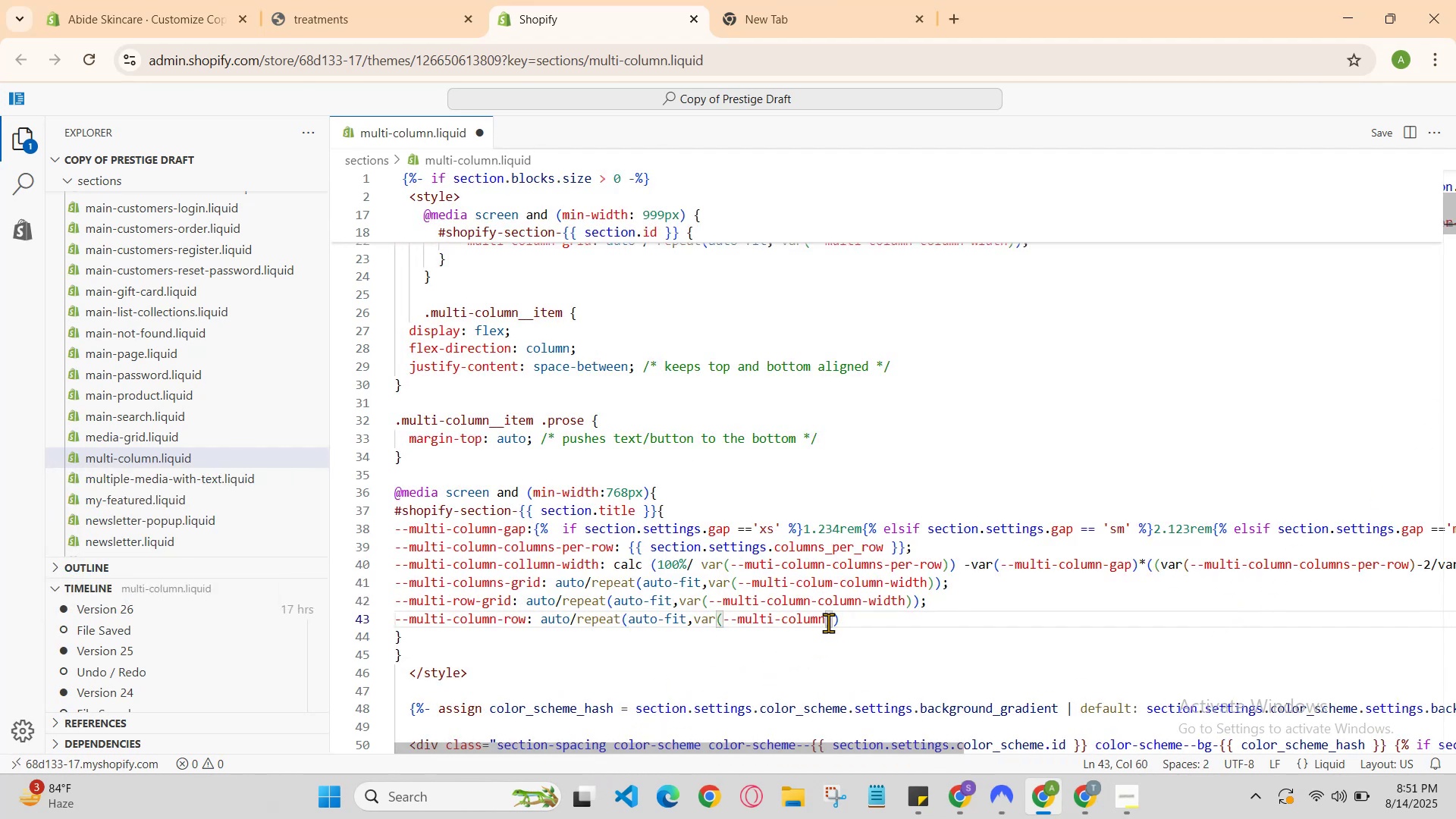 
type(-column)
 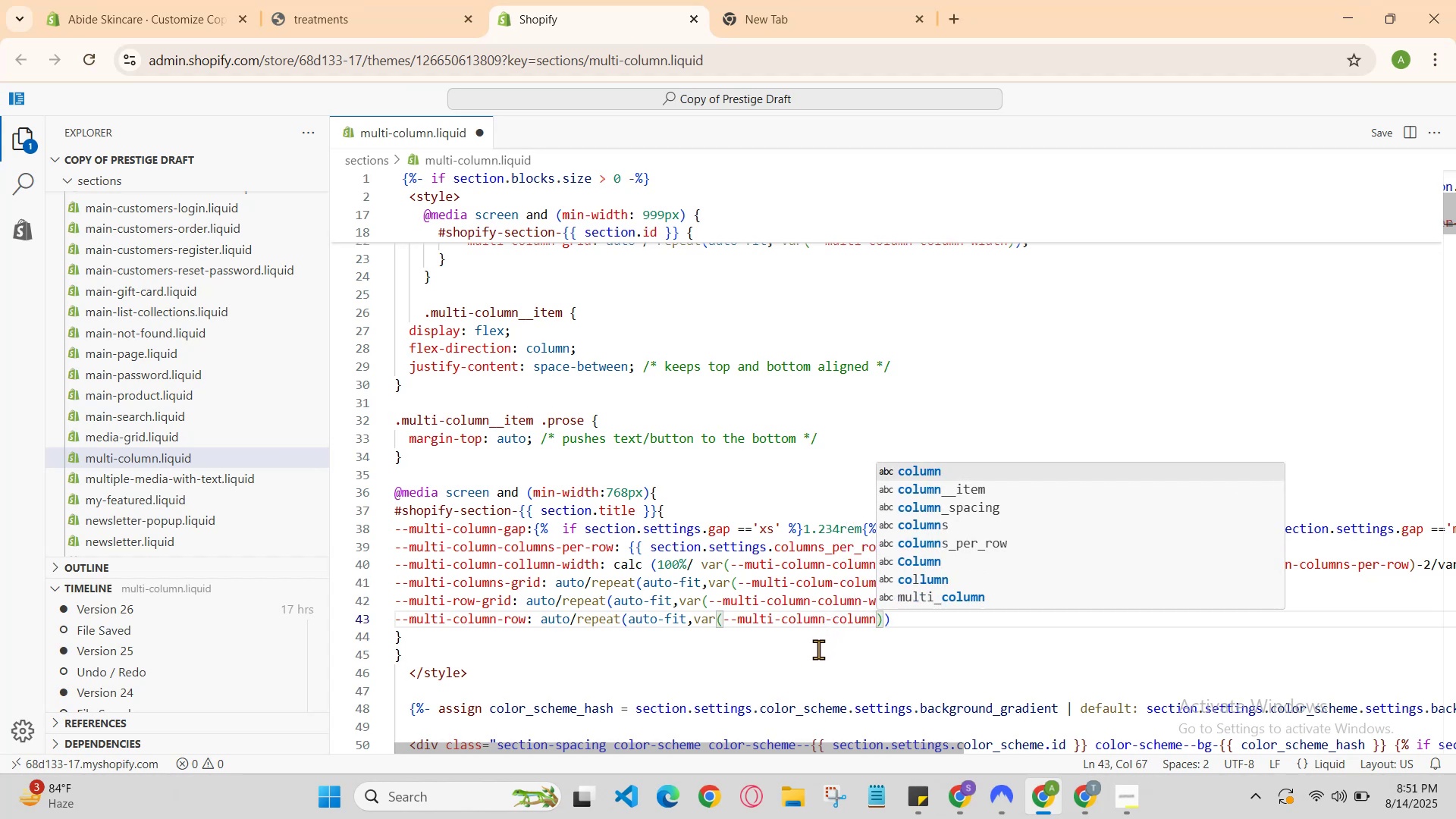 
left_click([818, 649])
 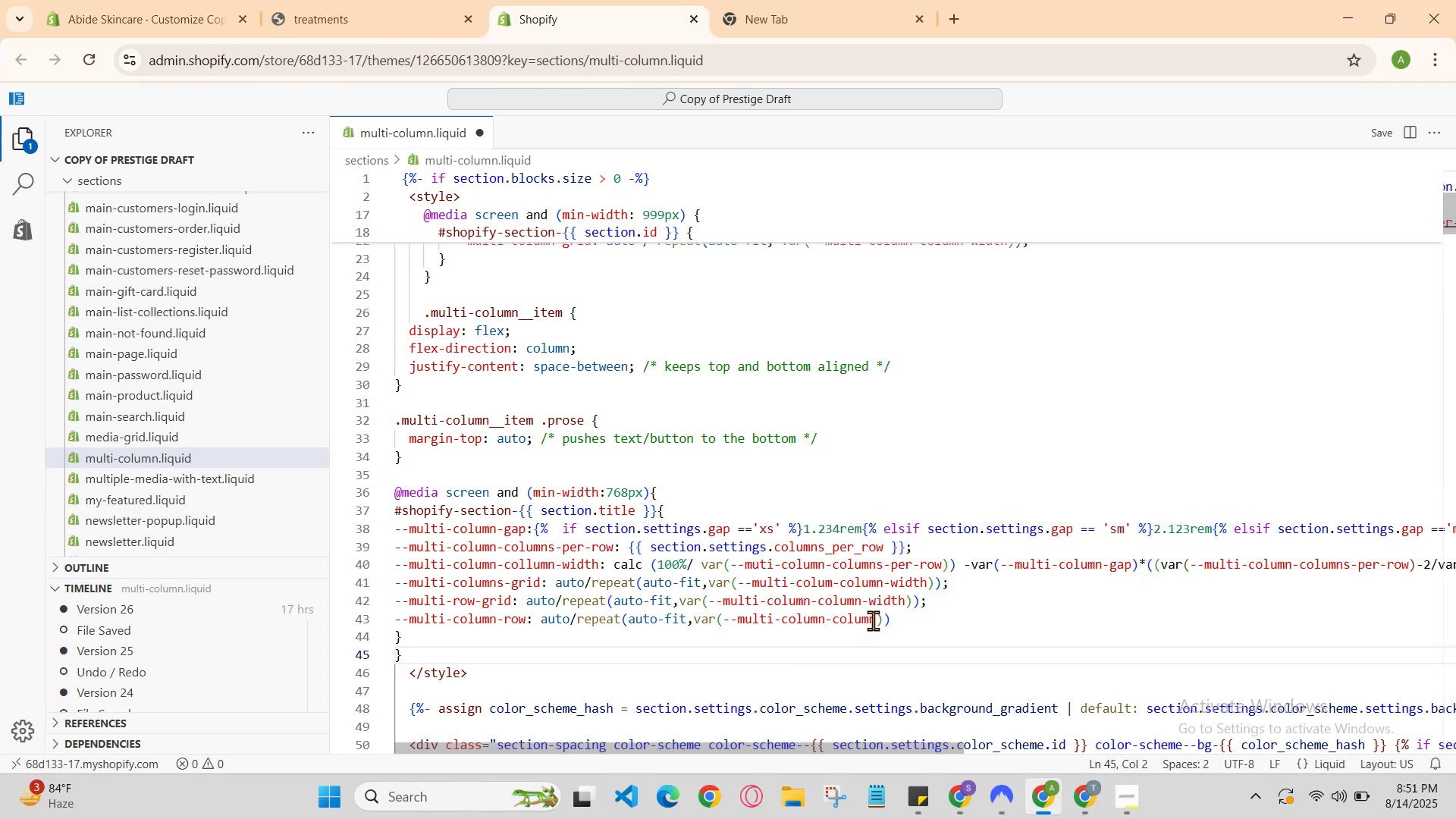 
left_click([879, 620])
 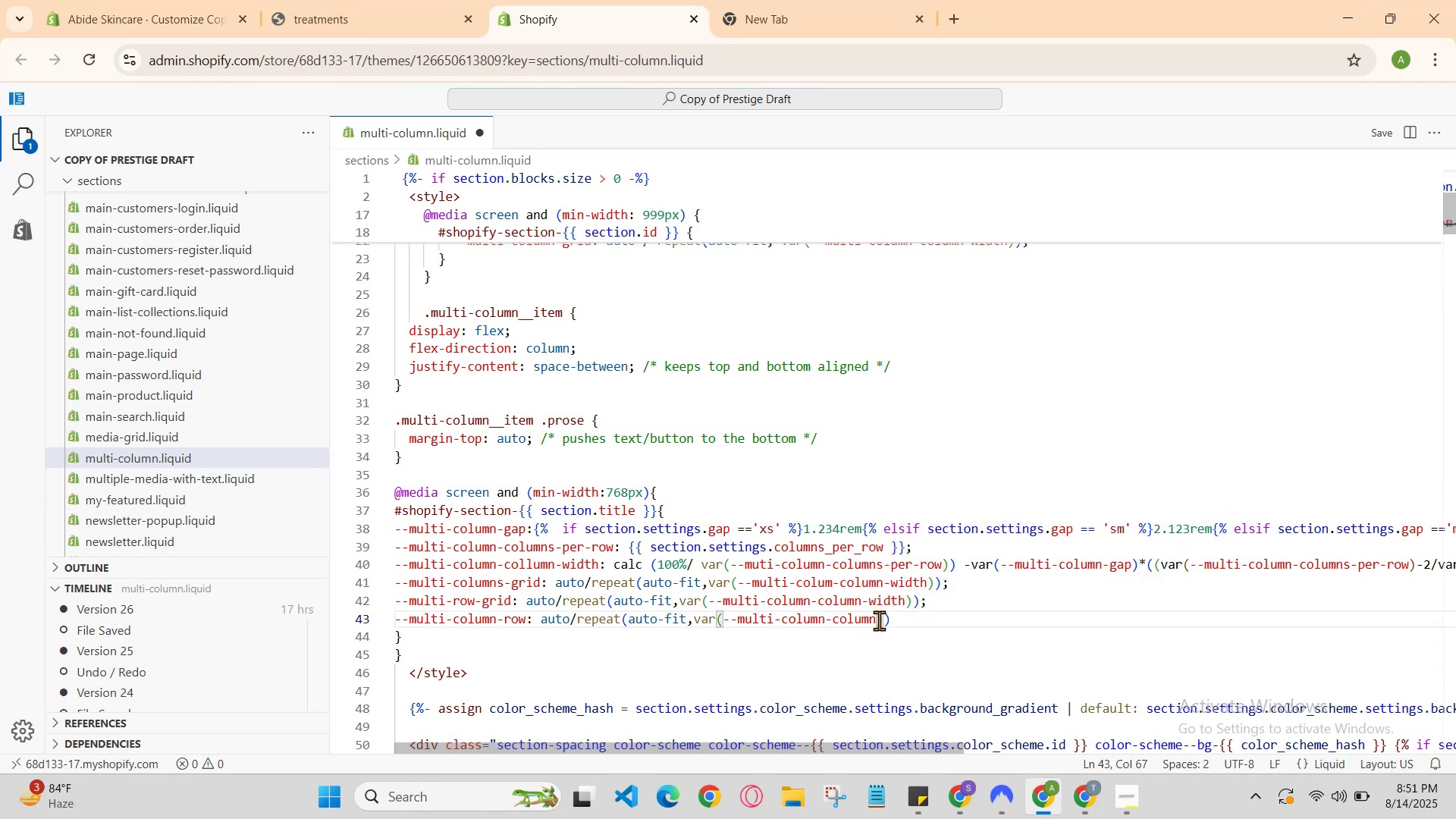 
type(-height)
 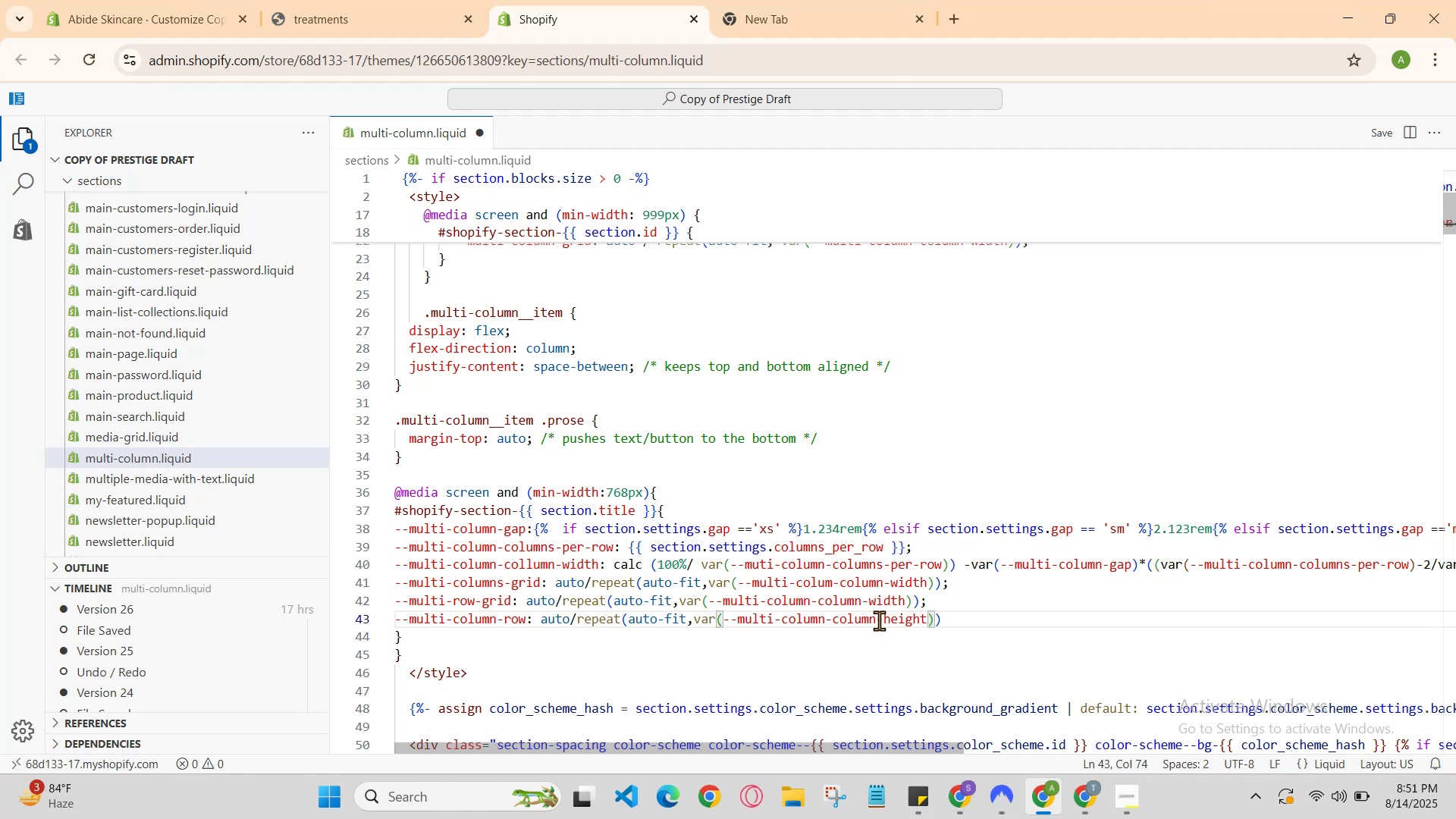 
key(ArrowRight)
 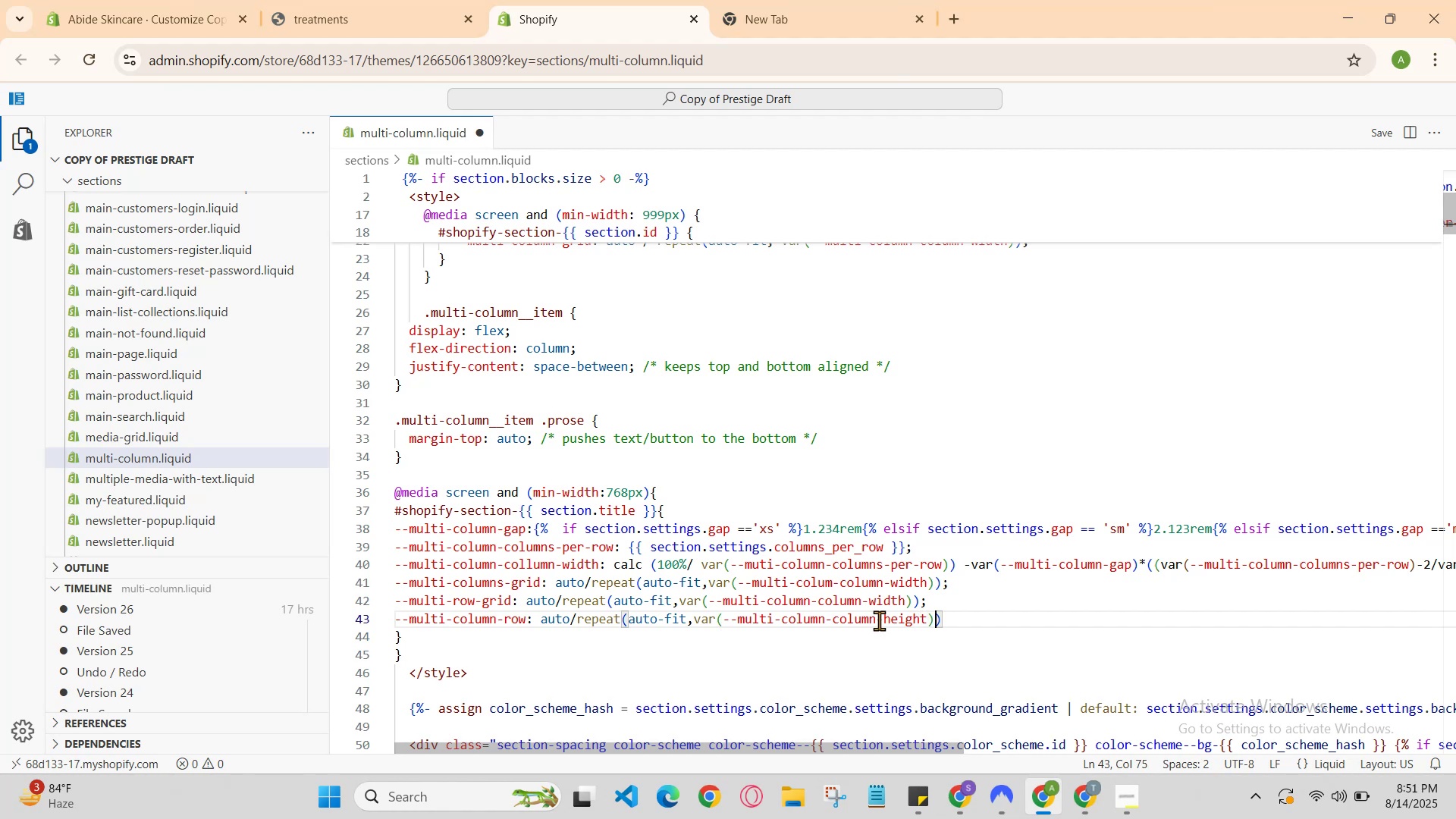 
key(ArrowRight)
 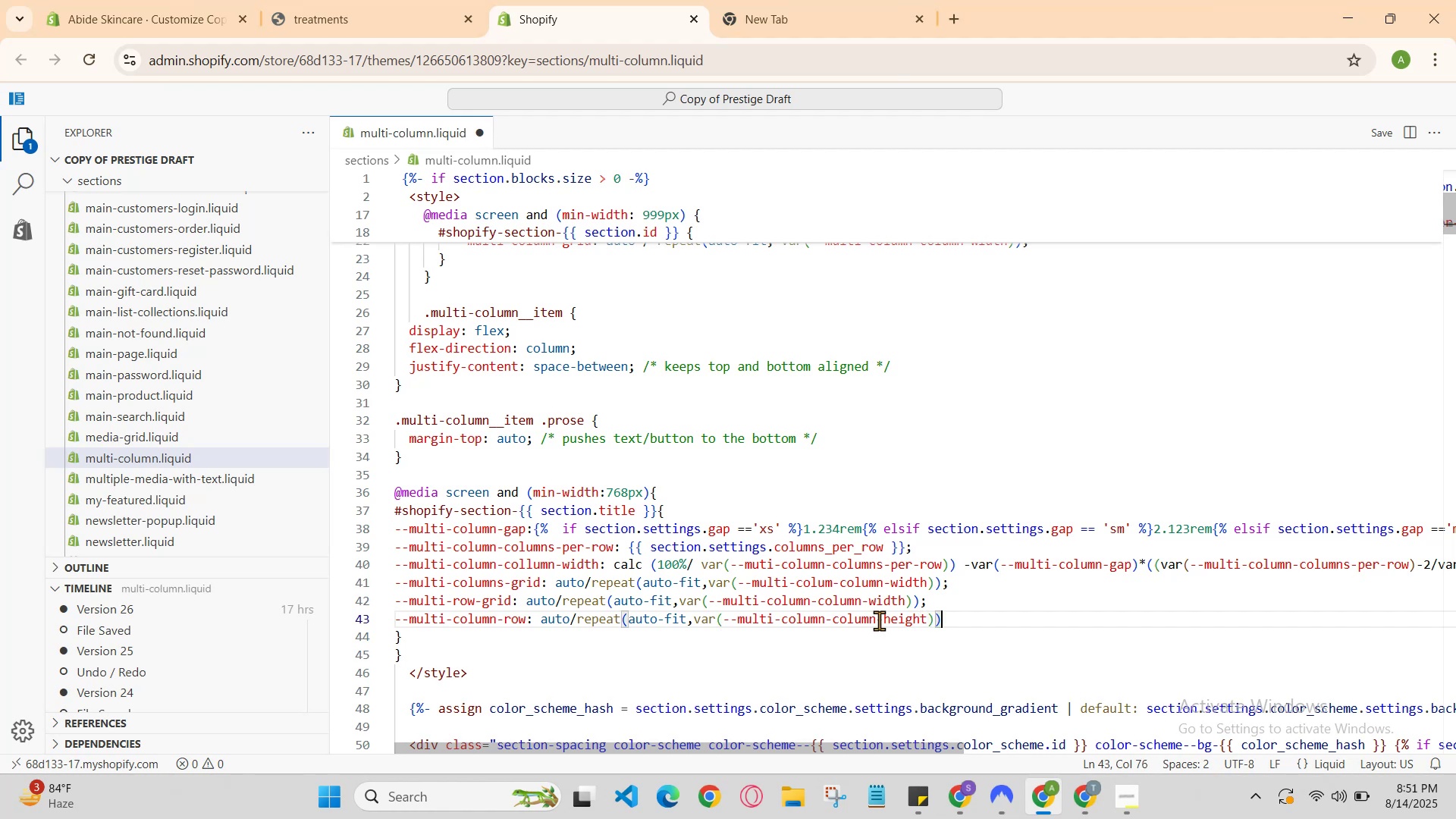 
key(Semicolon)
 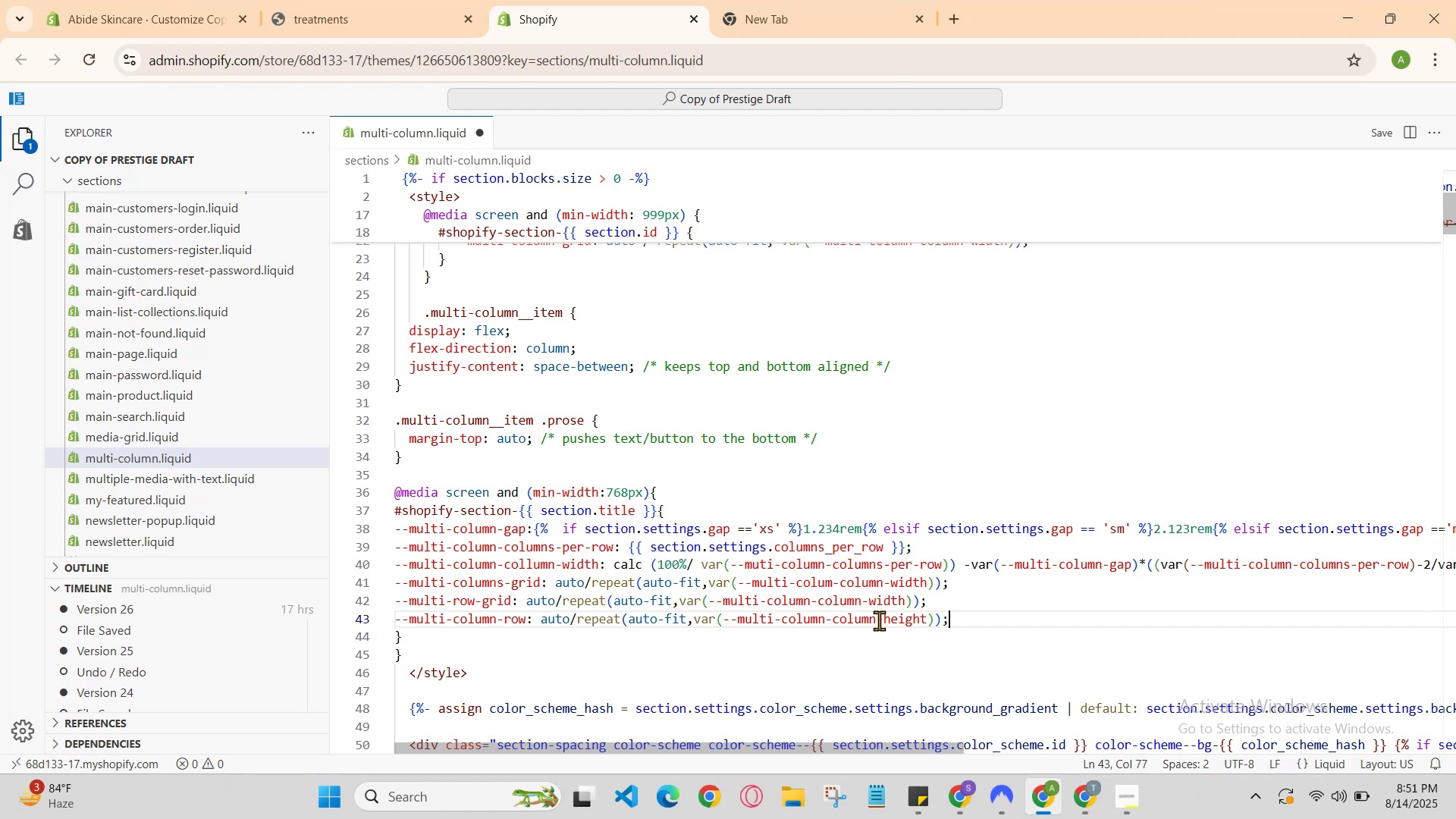 
key(Enter)
 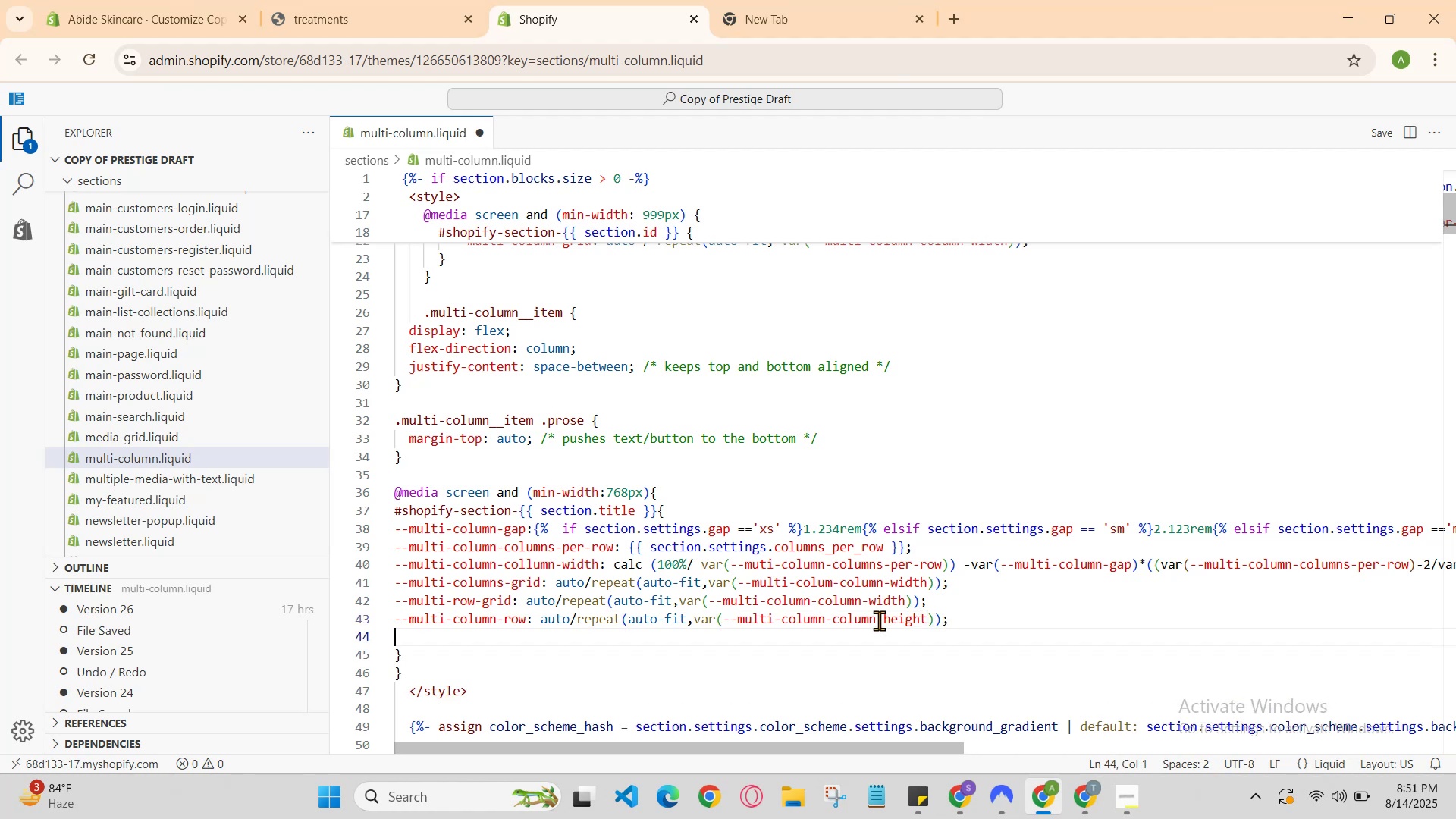 
type(--multi-column-)
 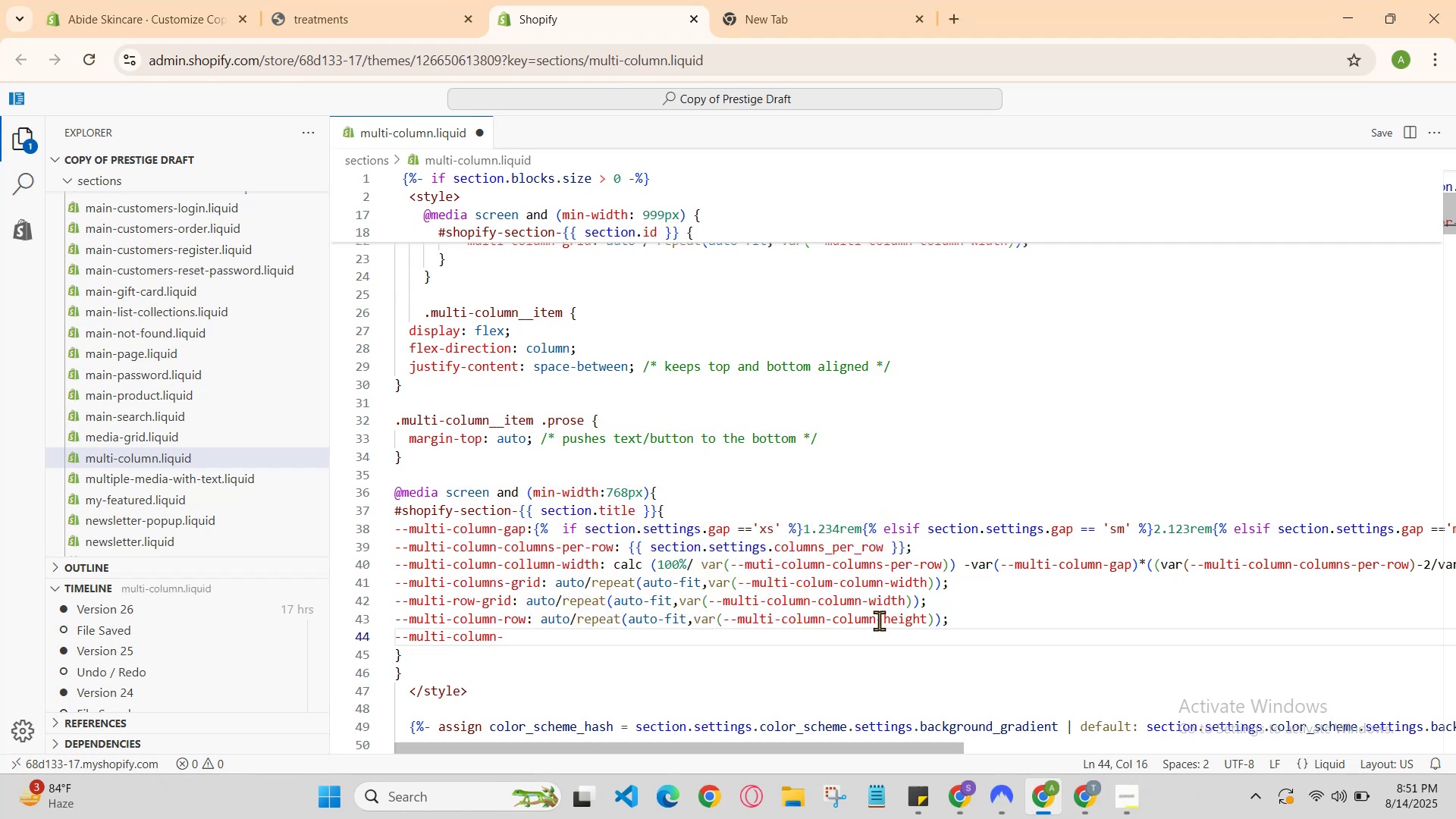 
wait(5.25)
 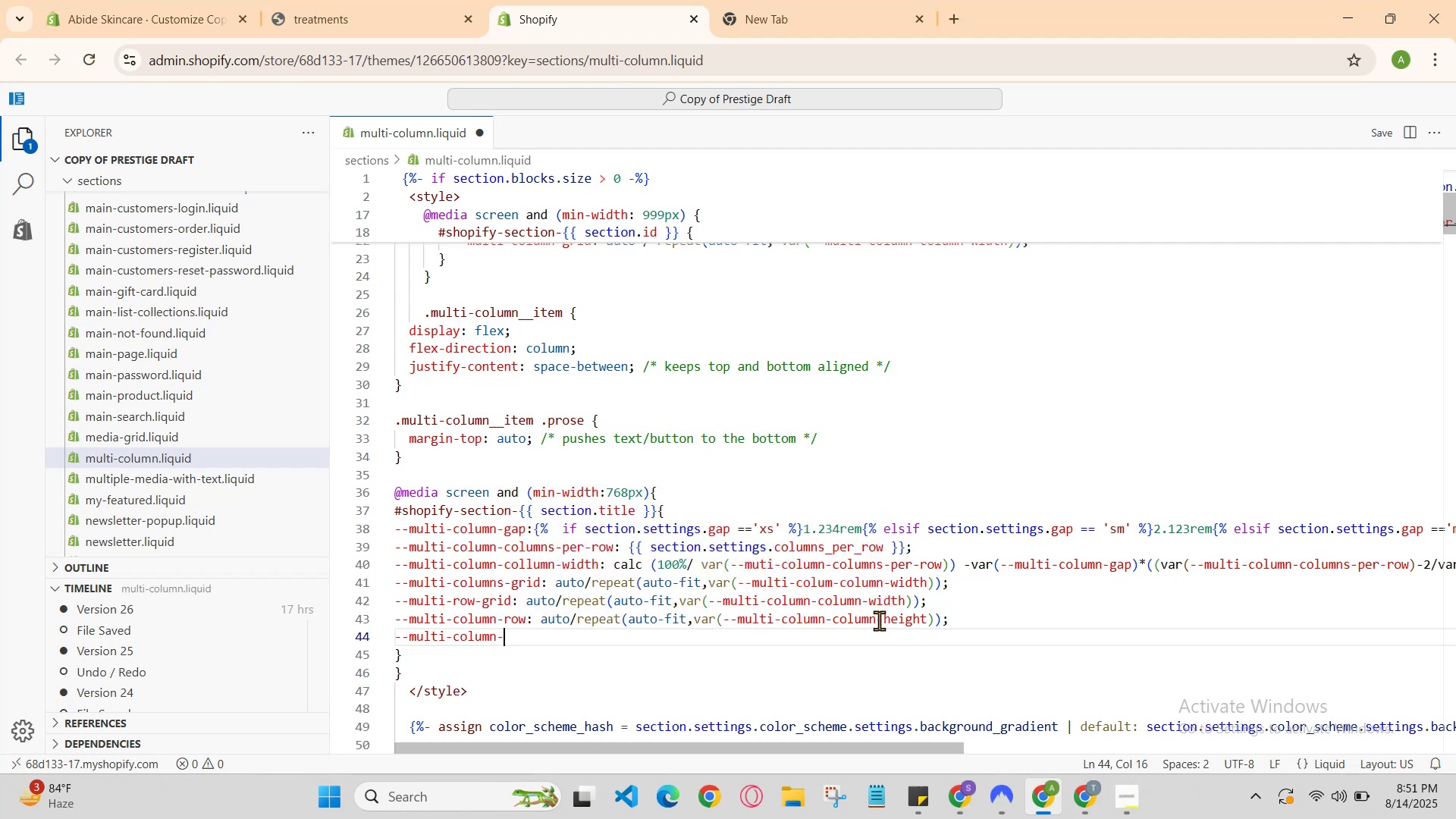 
type(gap: )
key(Backspace)
type(auto)
 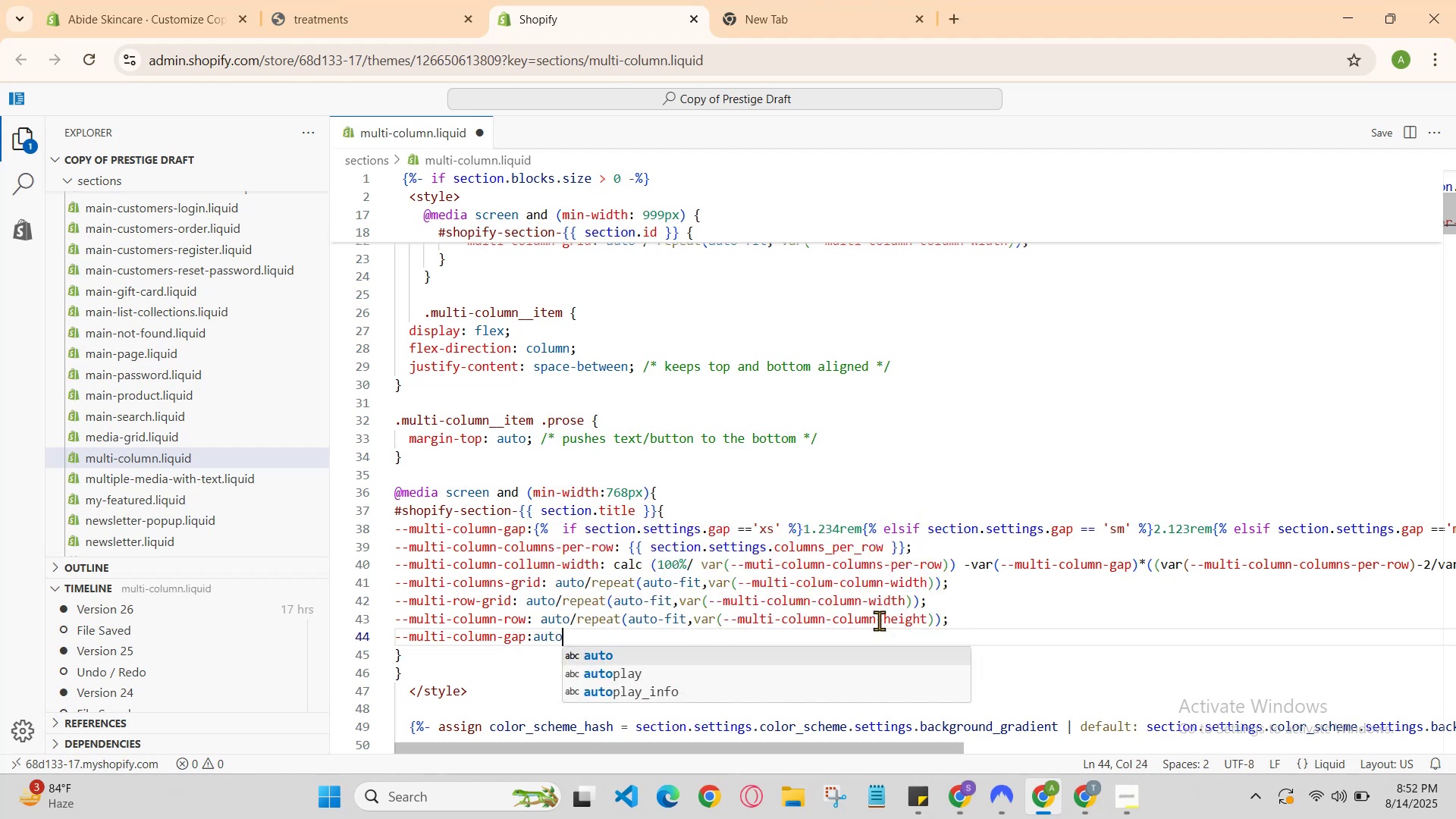 
type(/no-reap)
key(Backspace)
key(Backspace)
type(peat)
 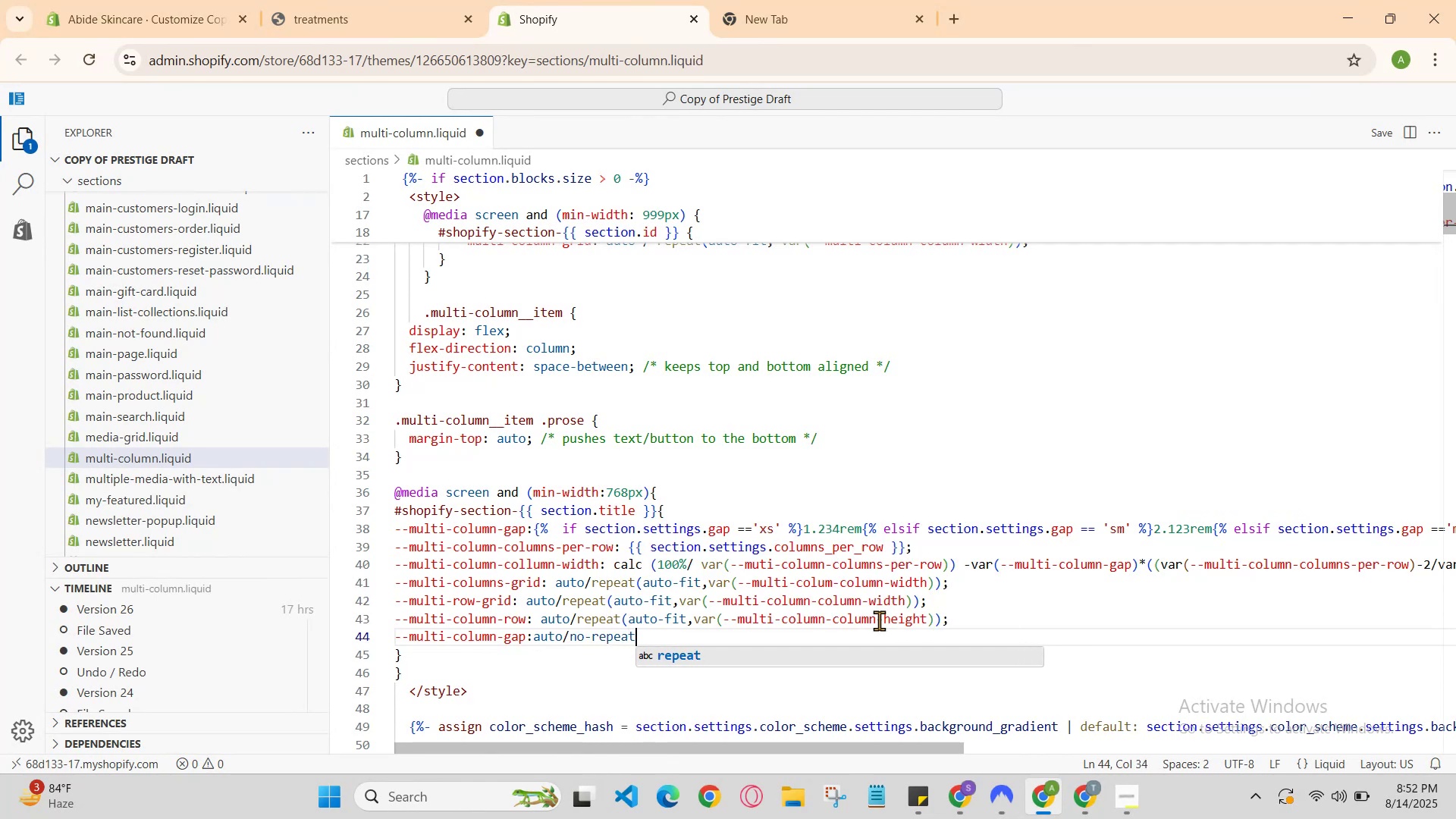 
type((auto-fit,var(--ulti-colun-row-height)
 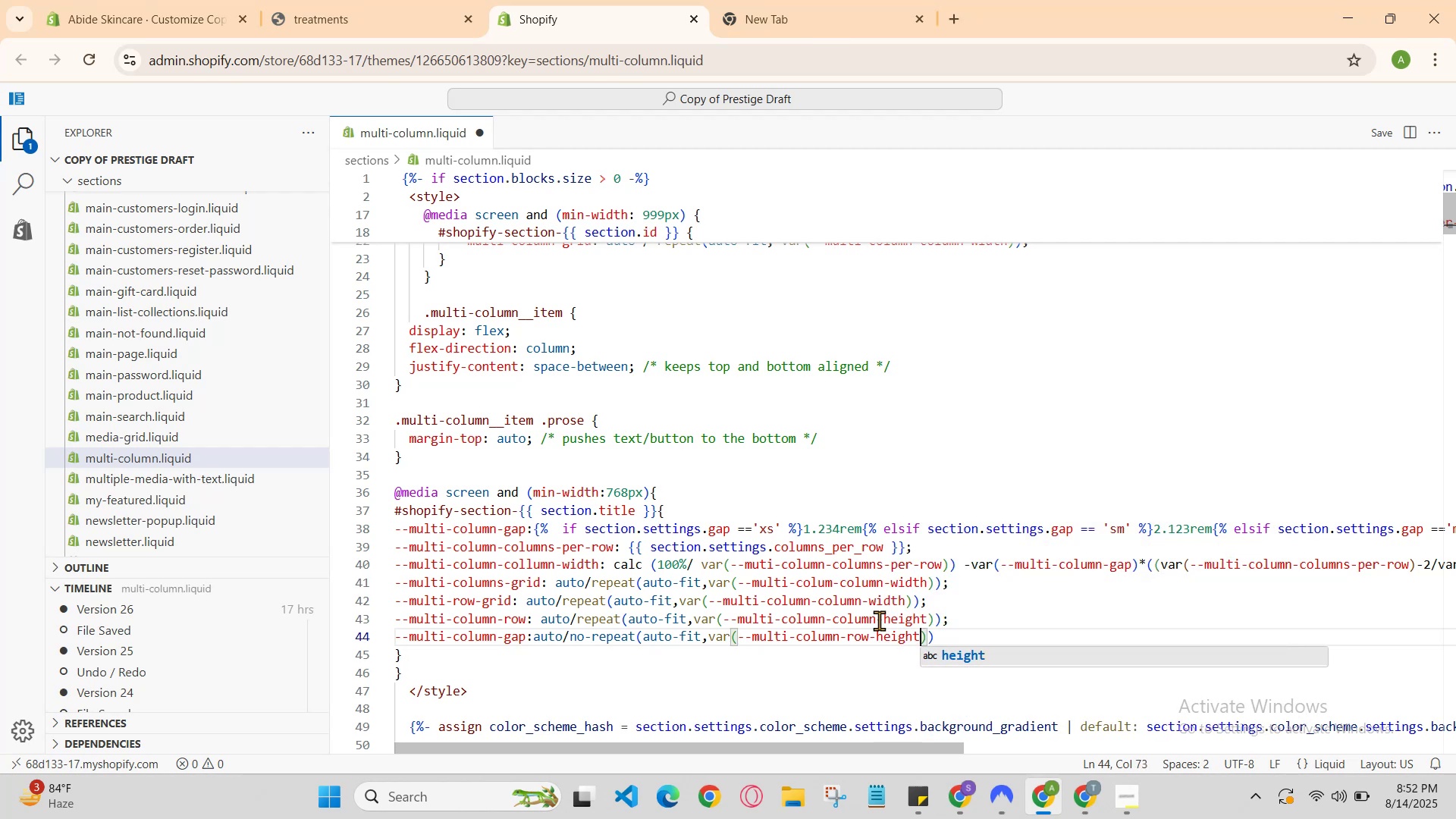 
 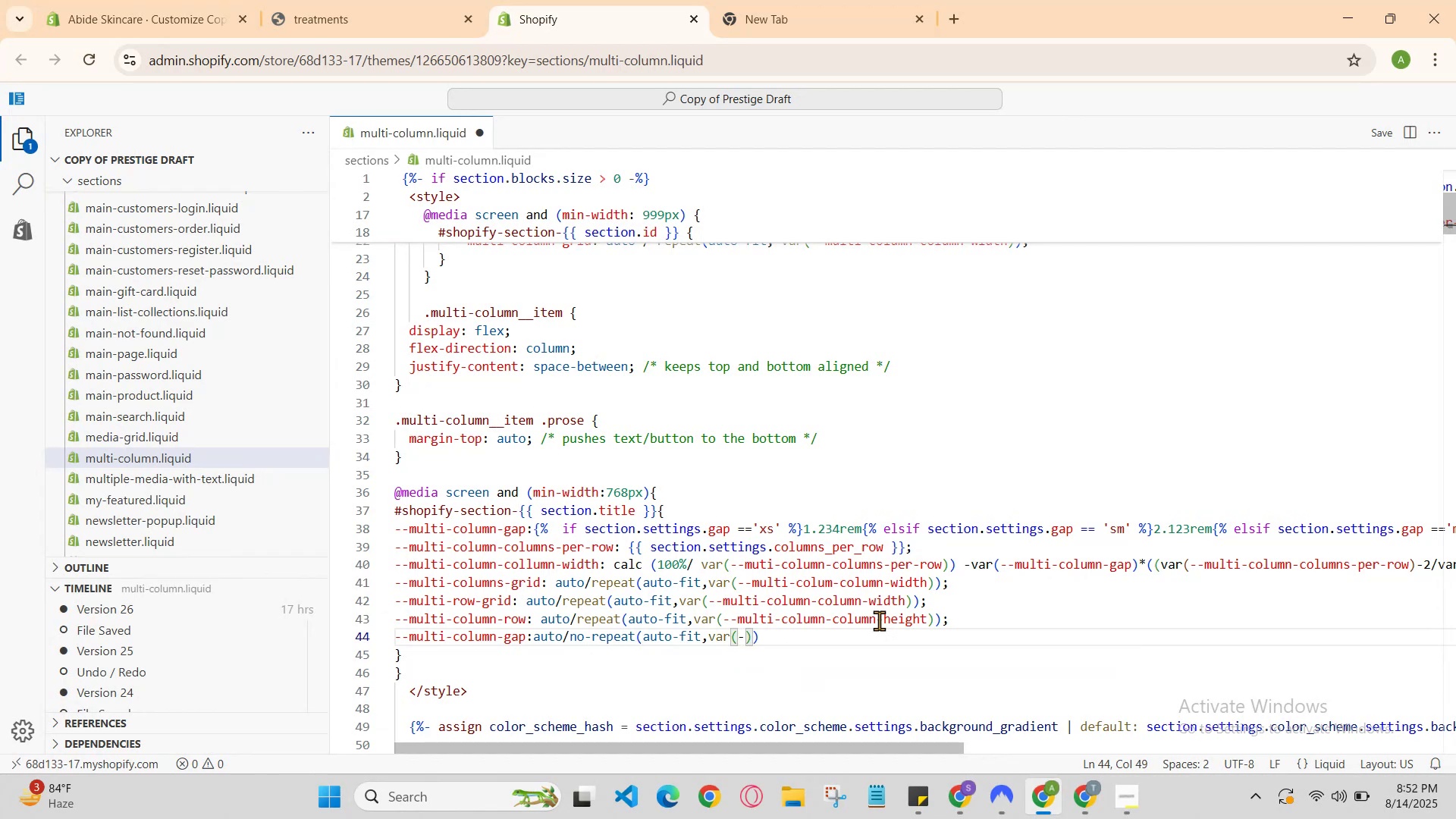 
hold_key(key=M, duration=5.85)
 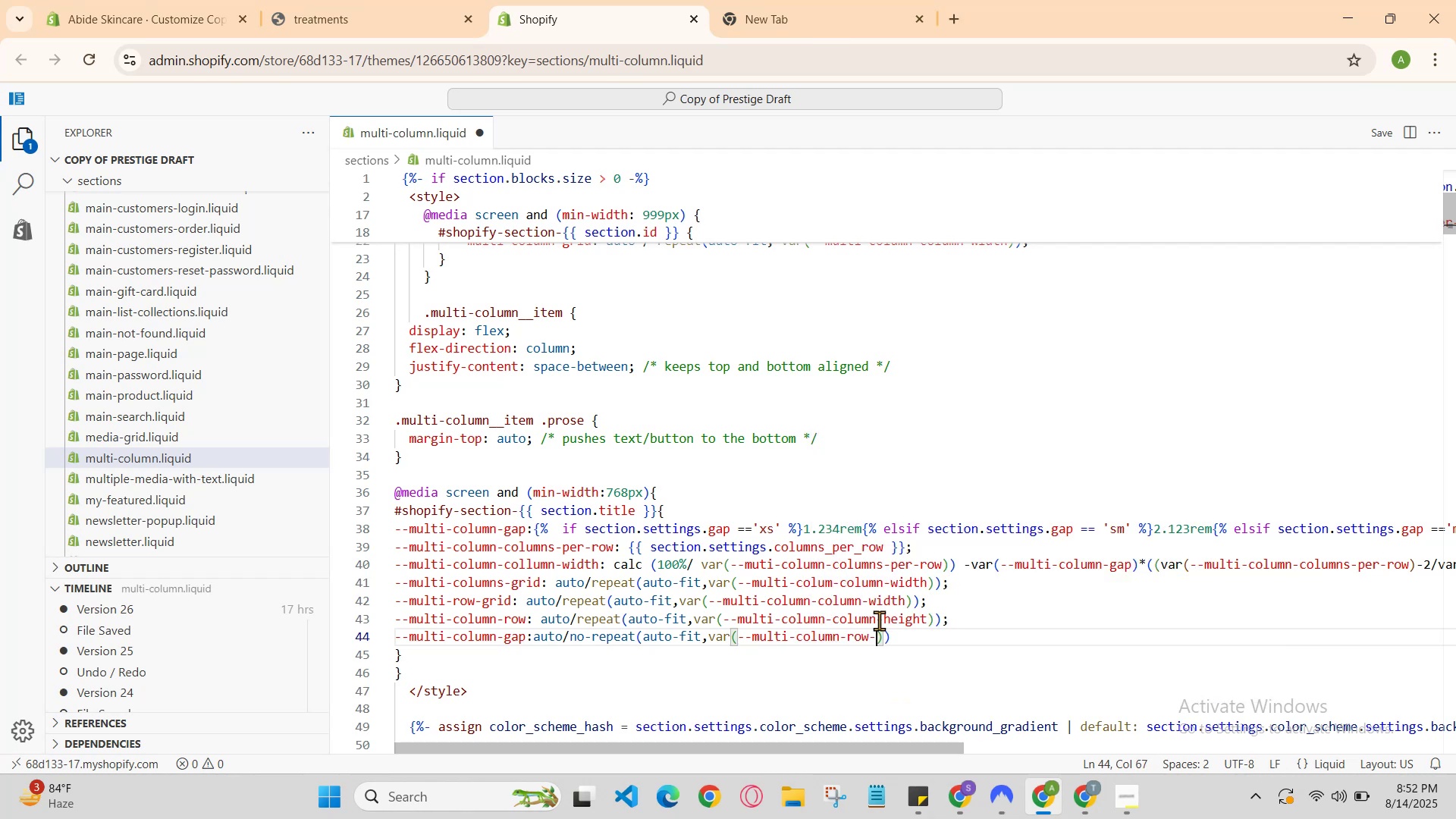 
key(ArrowRight)
 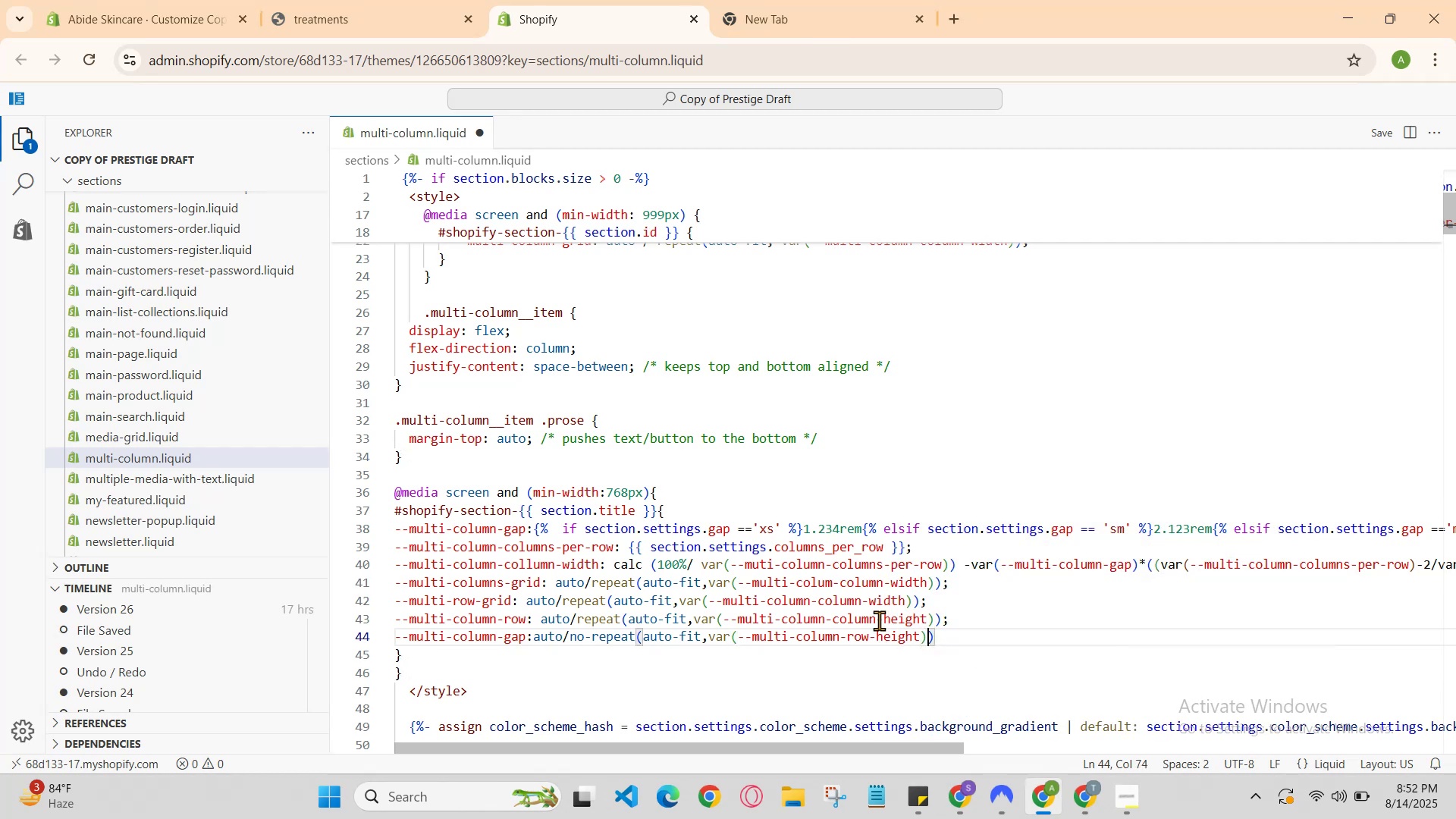 
key(ArrowRight)
 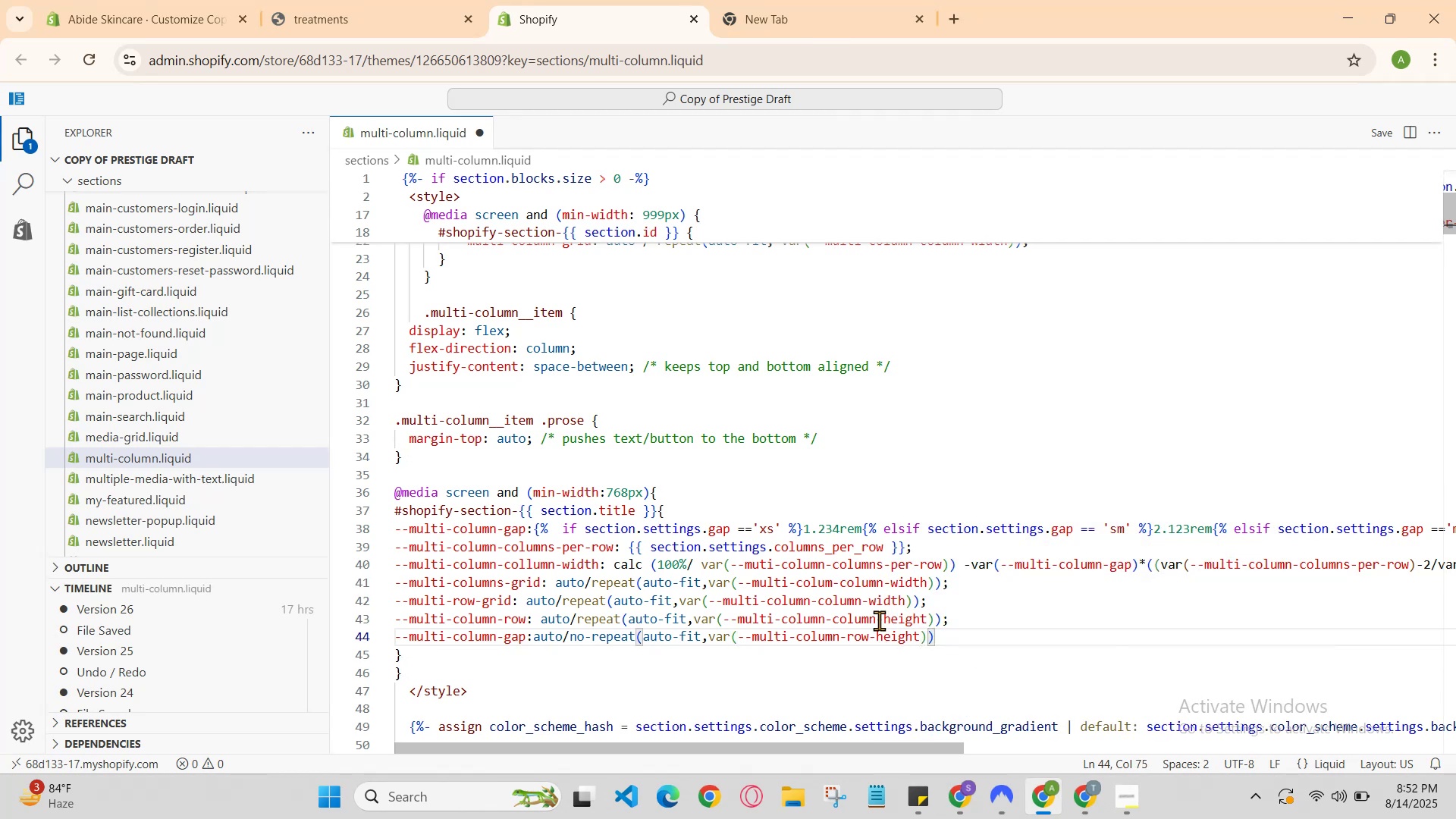 
key(Semicolon)
 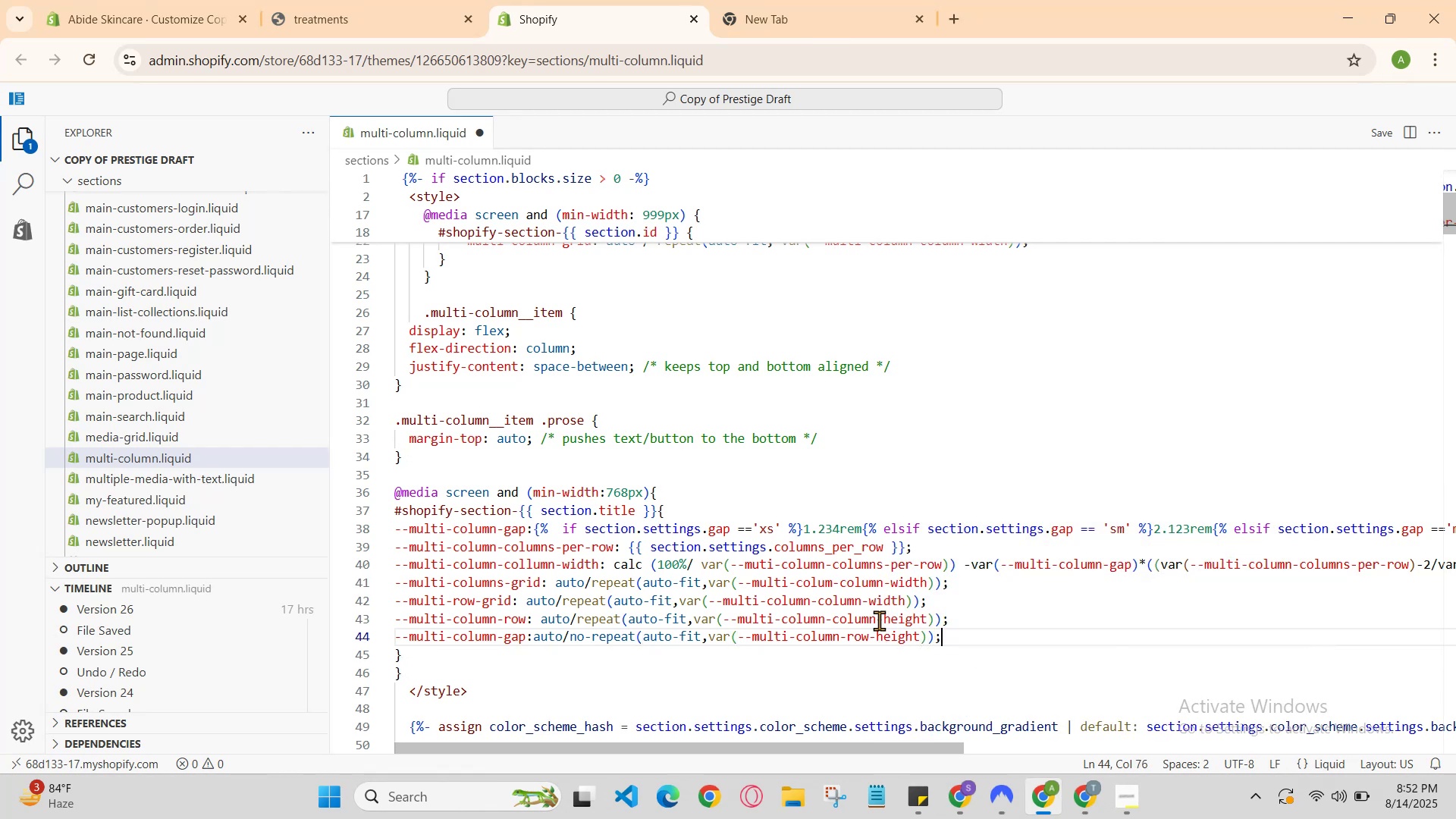 
key(Enter)
 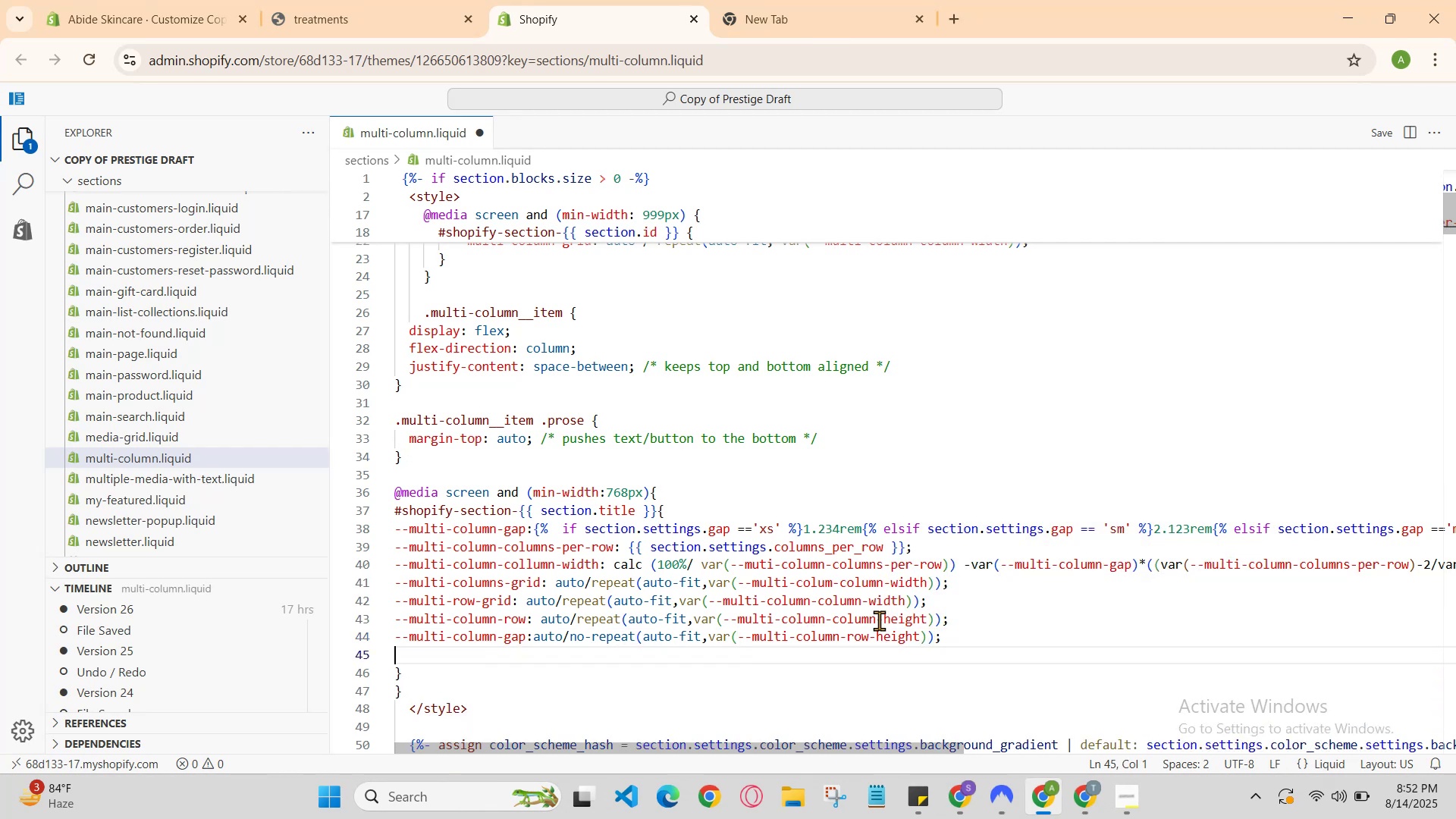 
key(ArrowDown)
 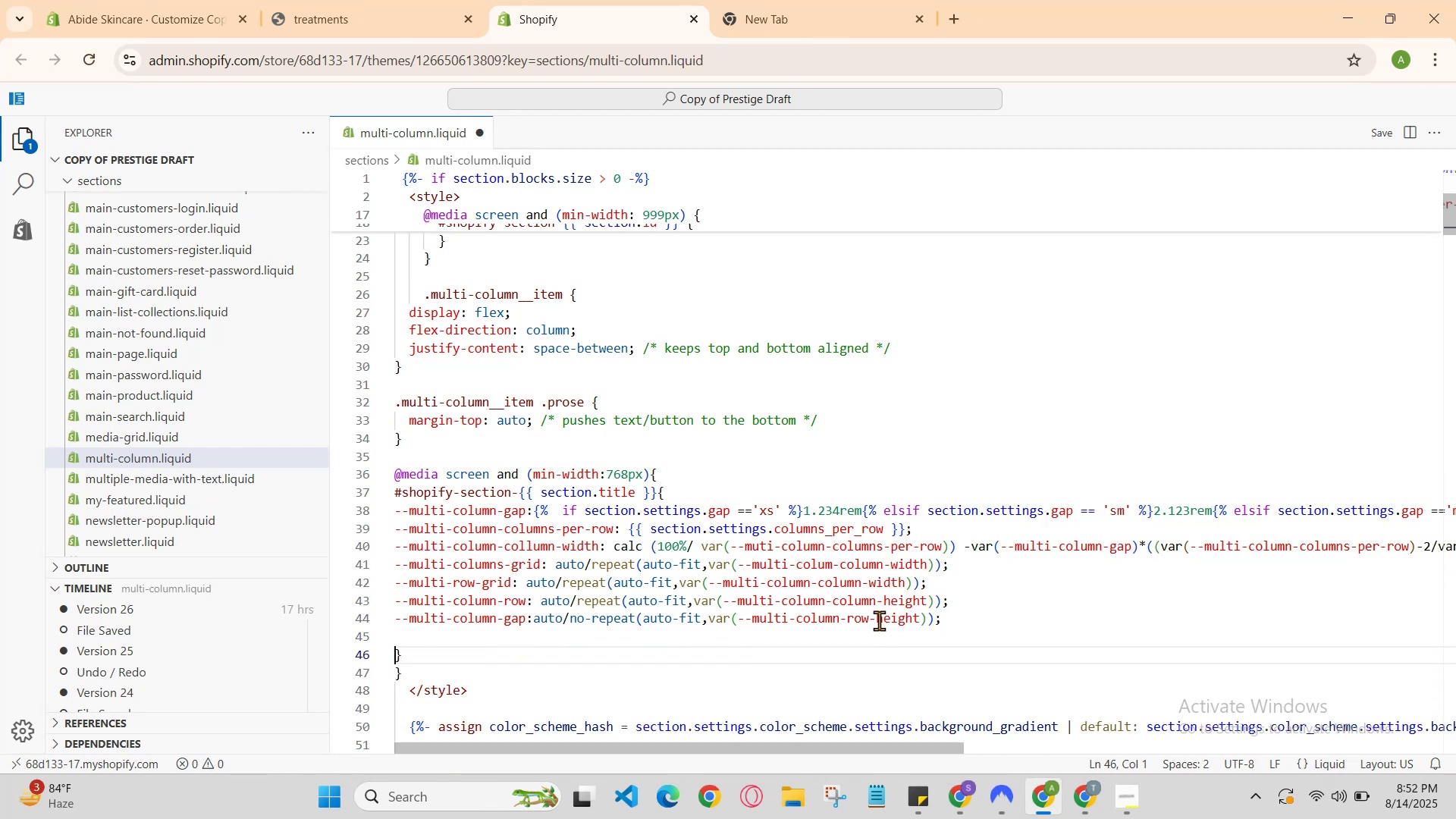 
key(ArrowDown)
 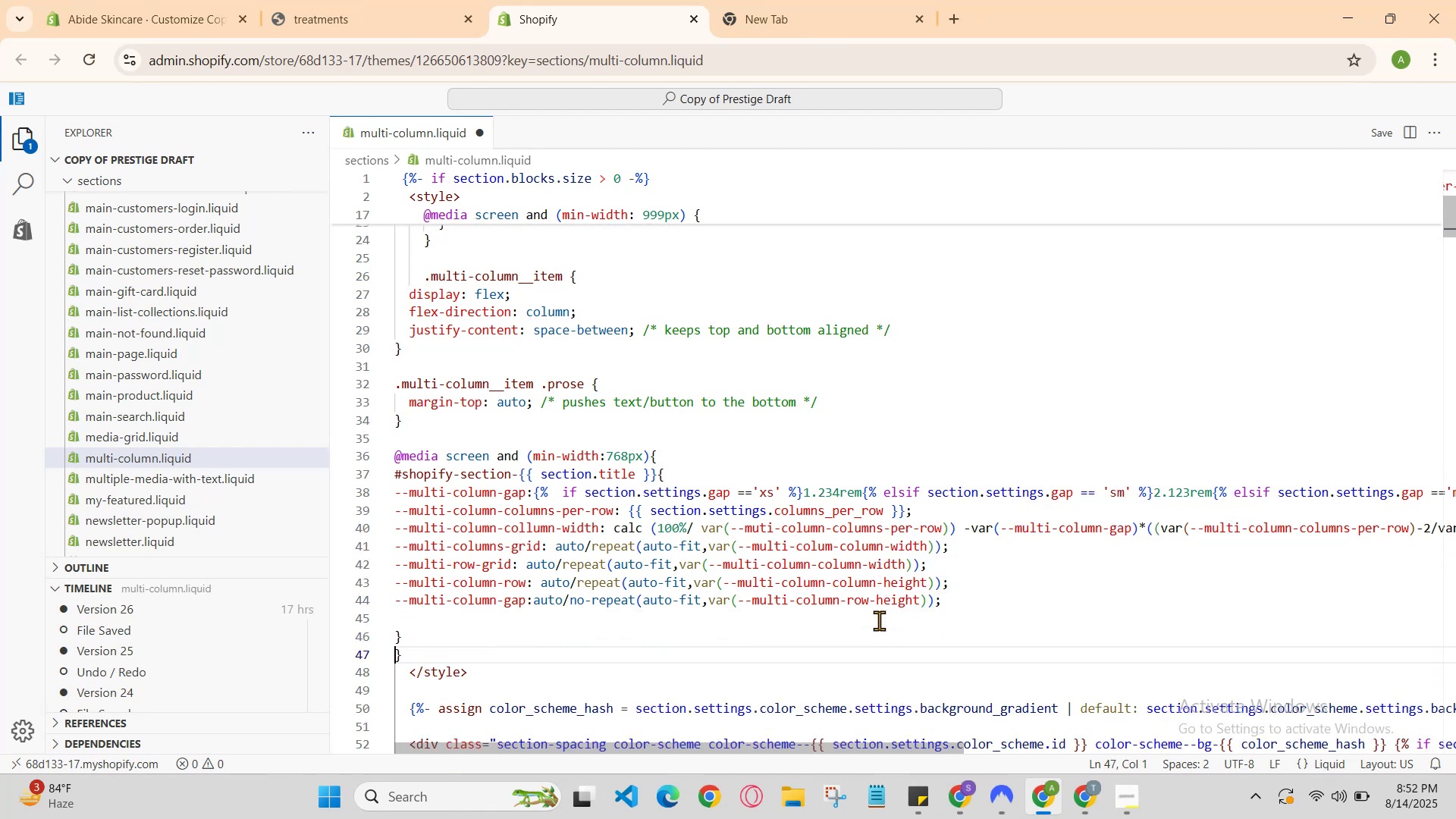 
key(ArrowRight)
 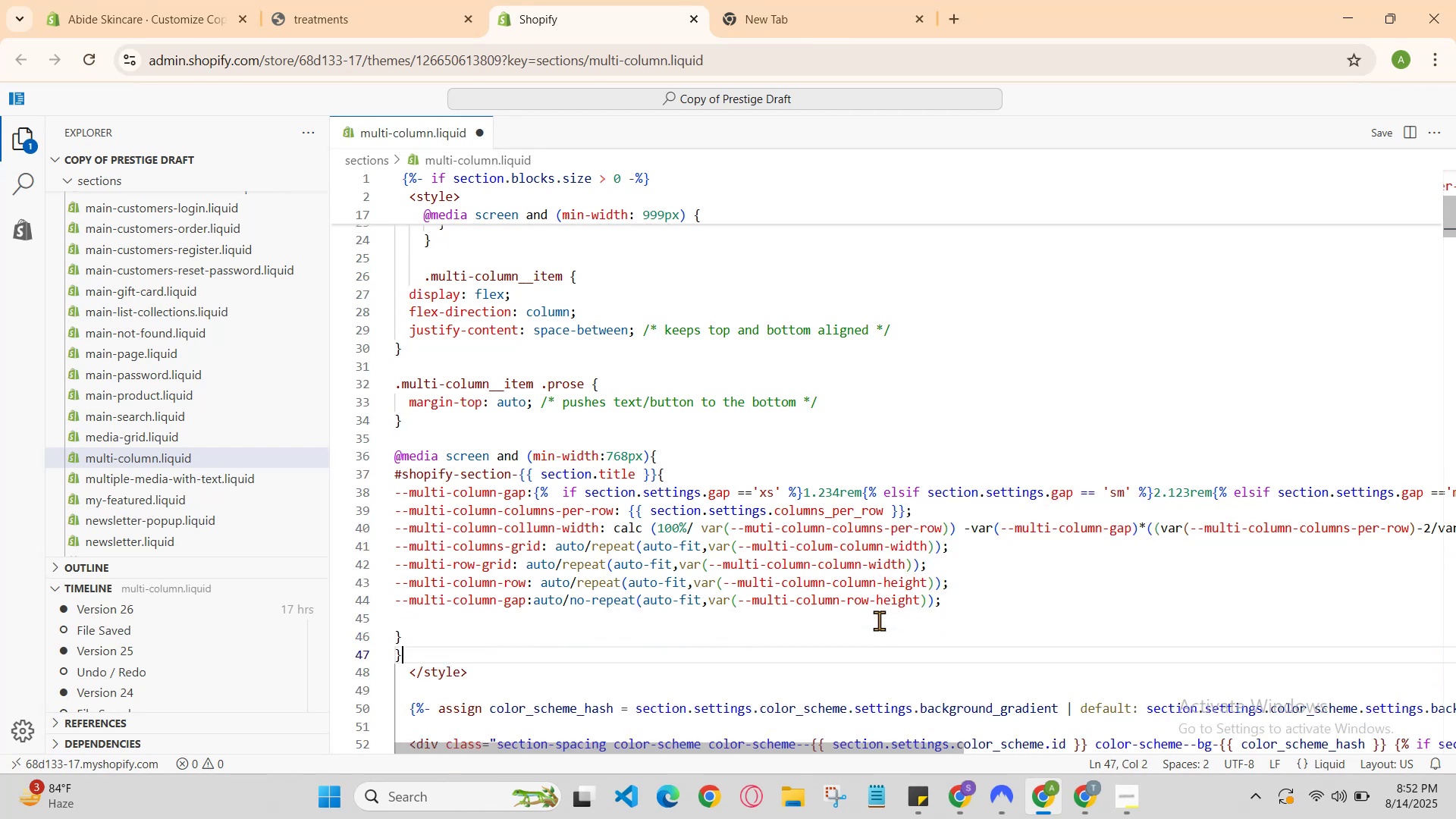 
key(Enter)
 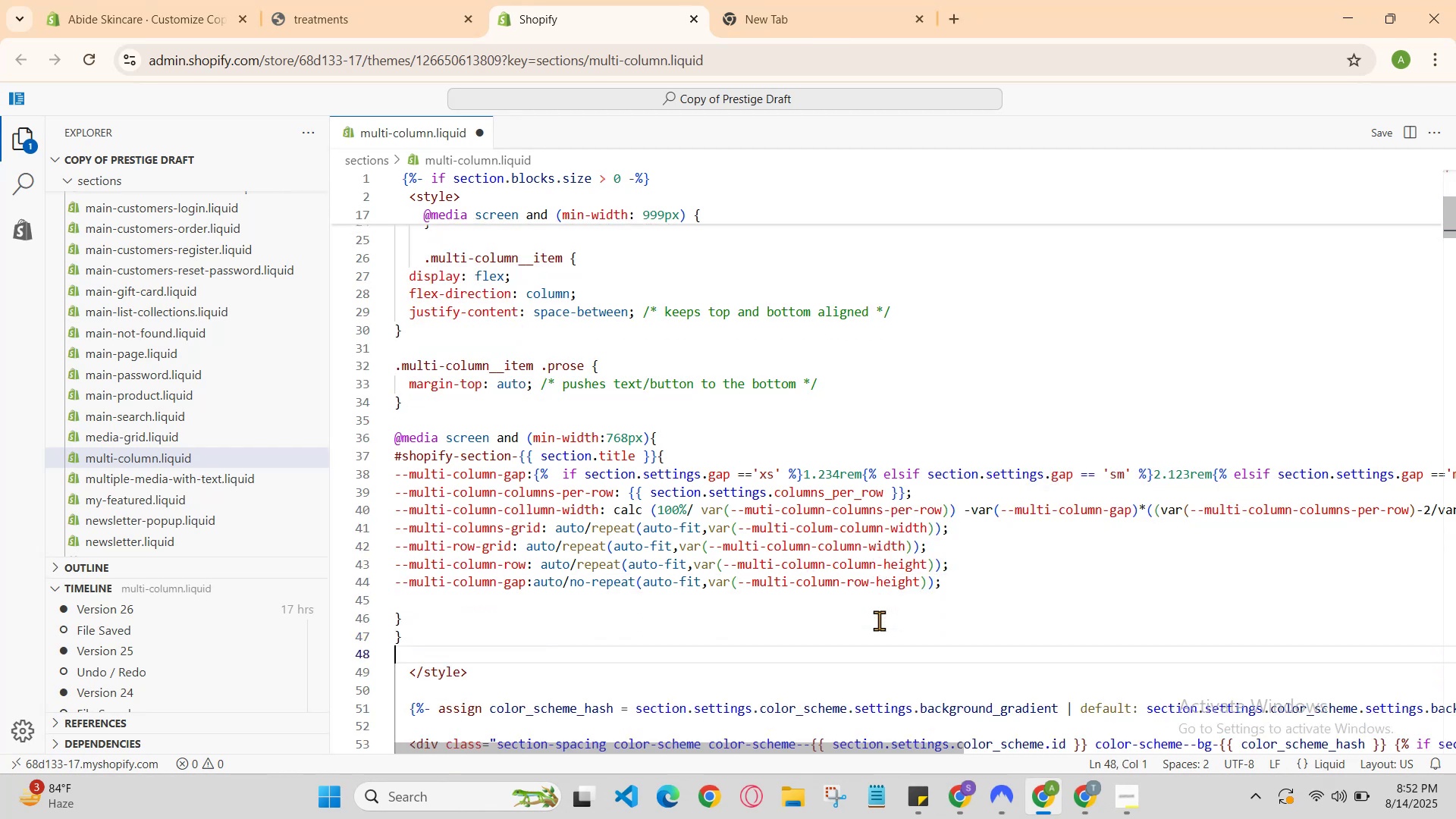 
key(Enter)
 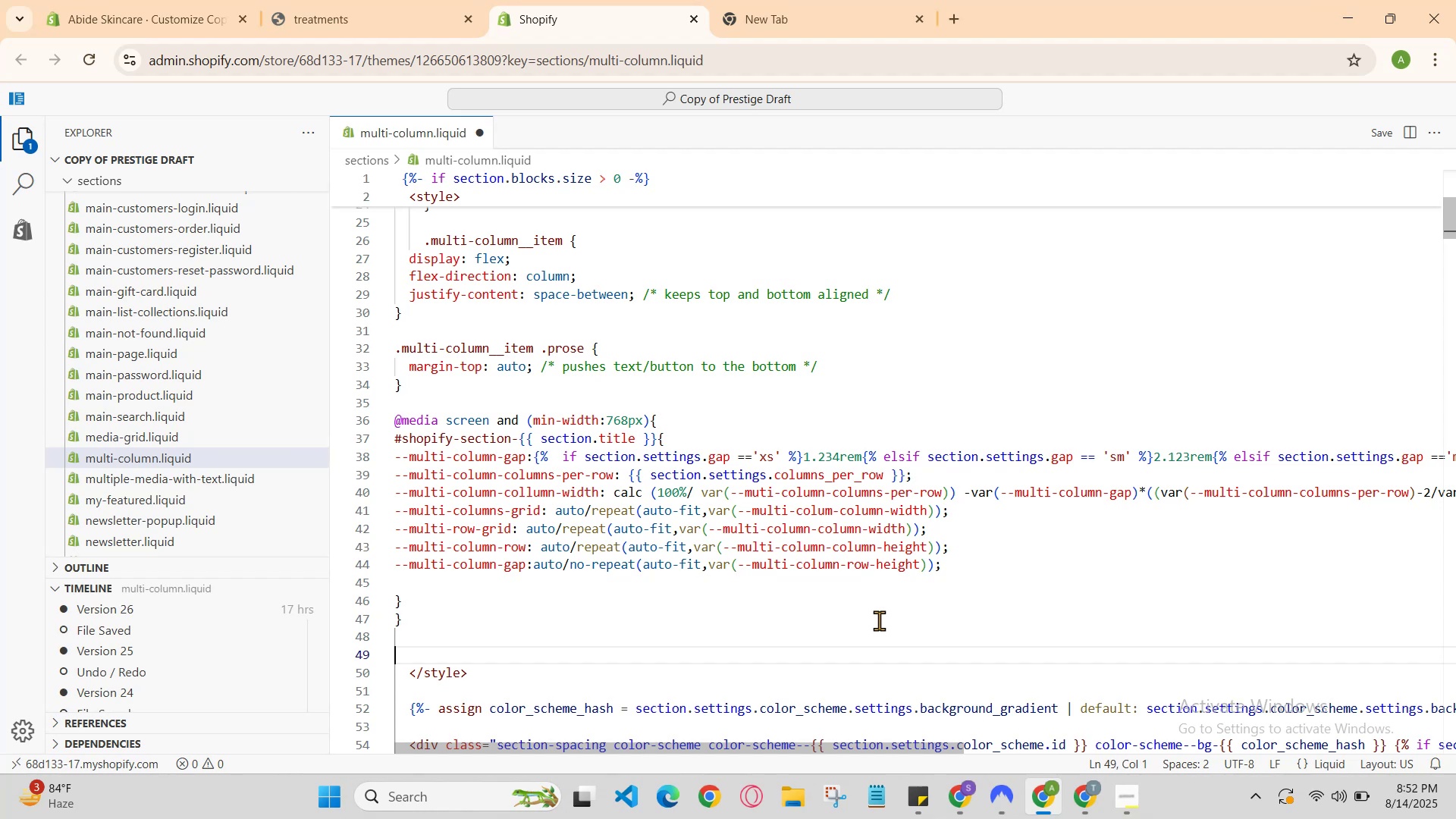 
type($)
key(Backspace)
type(2)
key(Backspace)
key(Backspace)
type(#)
key(Backspace)
type(@media screen and 9)
key(Backspace)
type((min-width)
 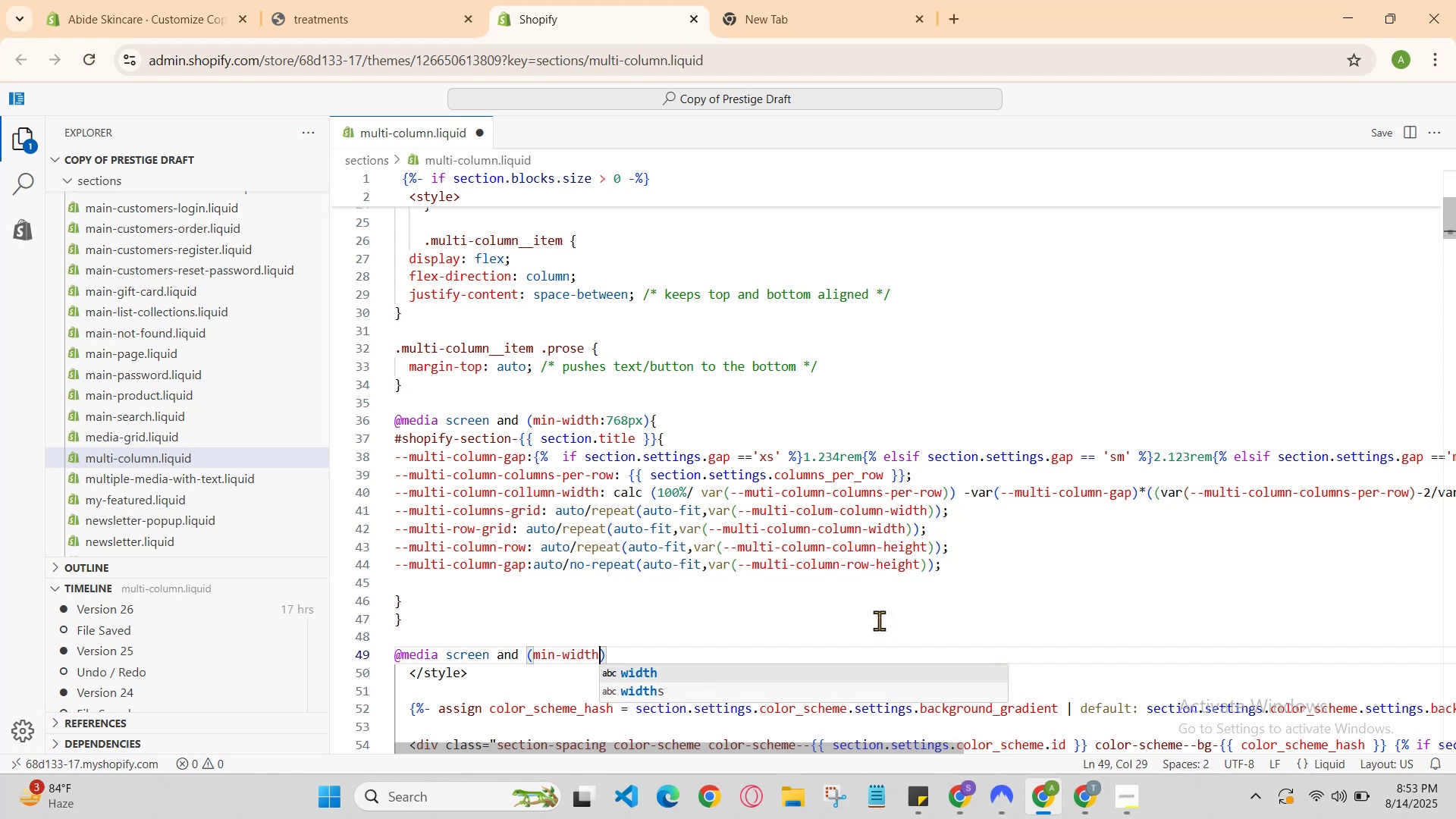 
hold_key(key=1, duration=0.32)
 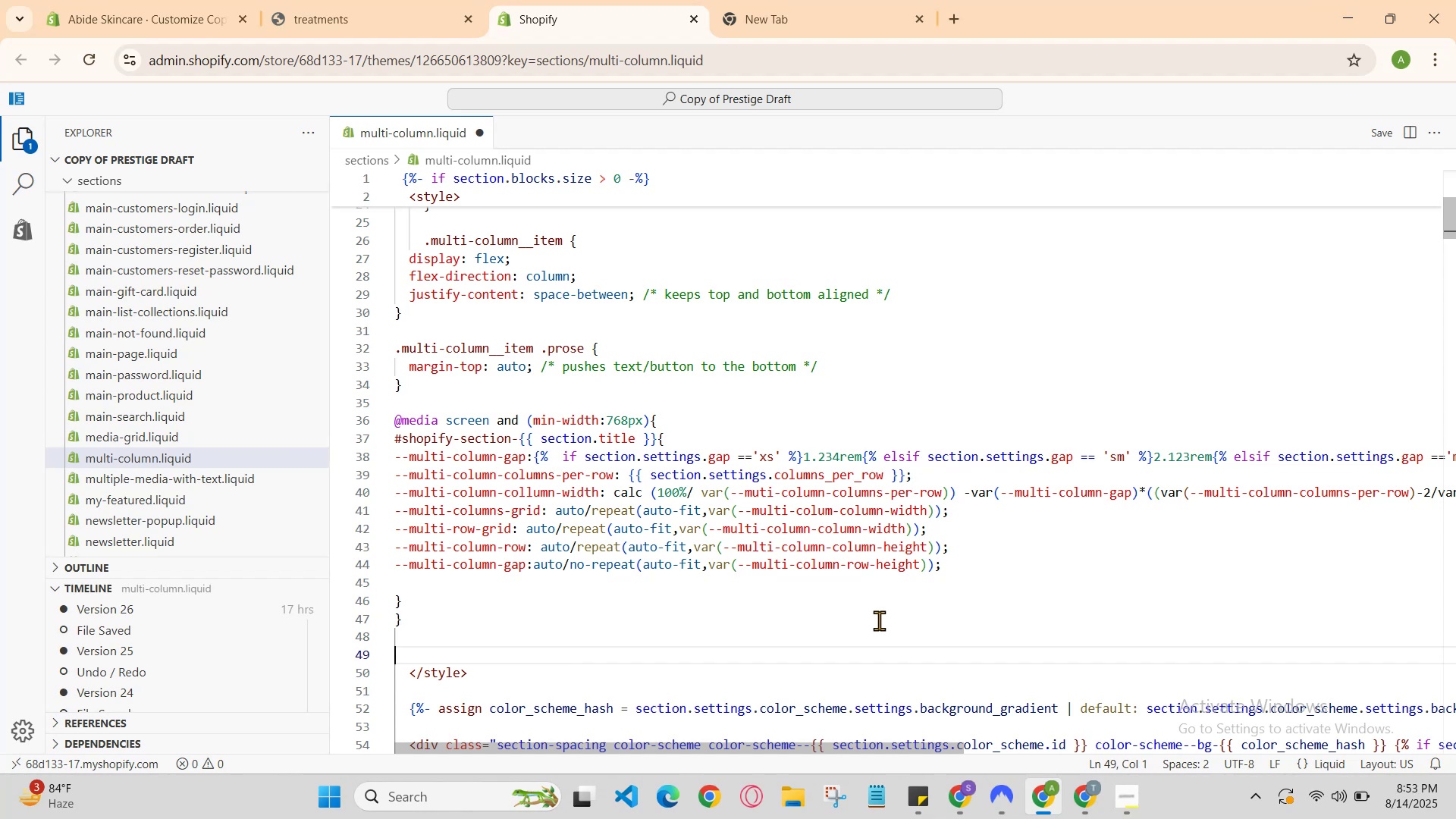 
key(Shift+Semicolon)
 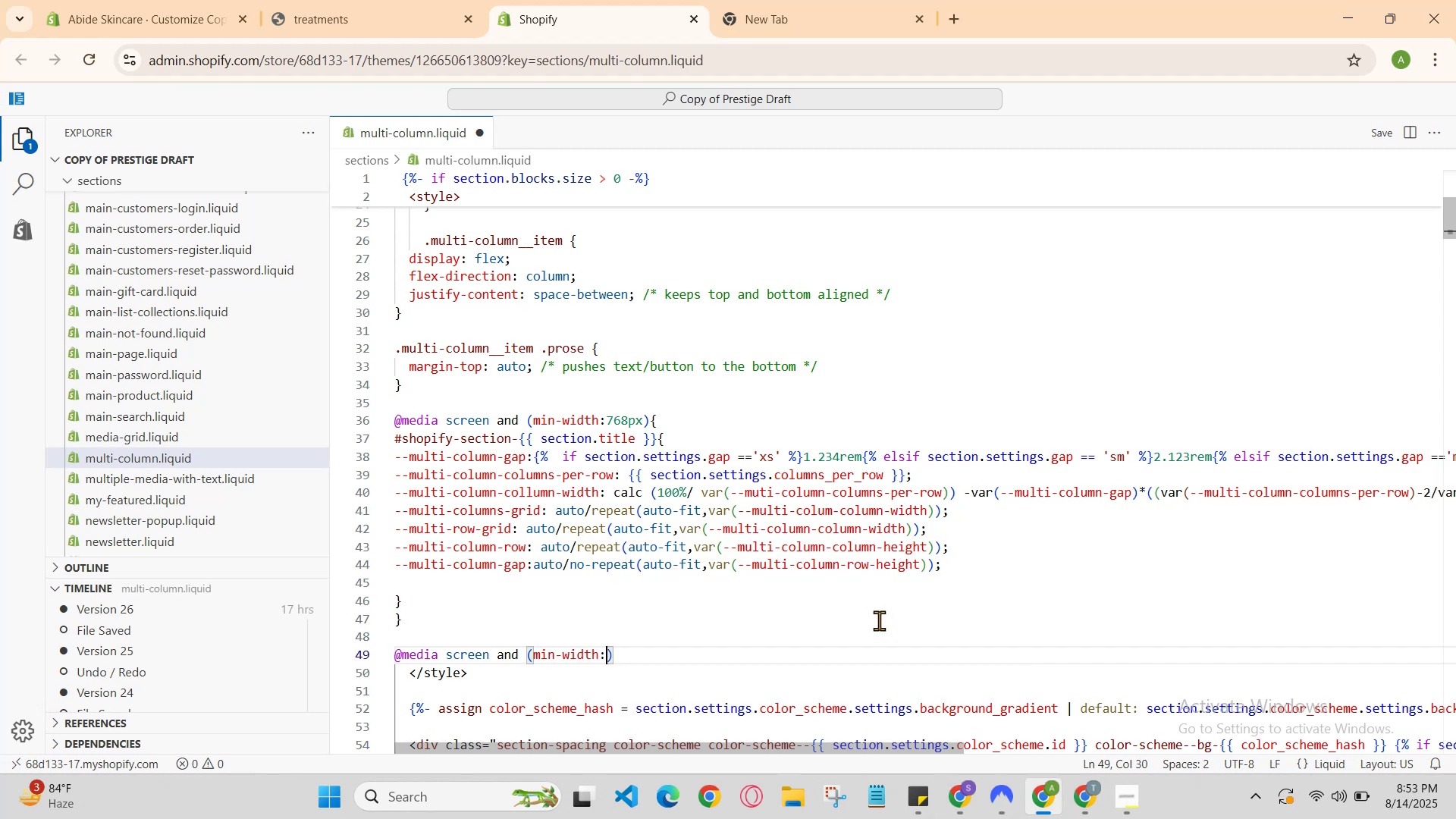 
type(99px)
 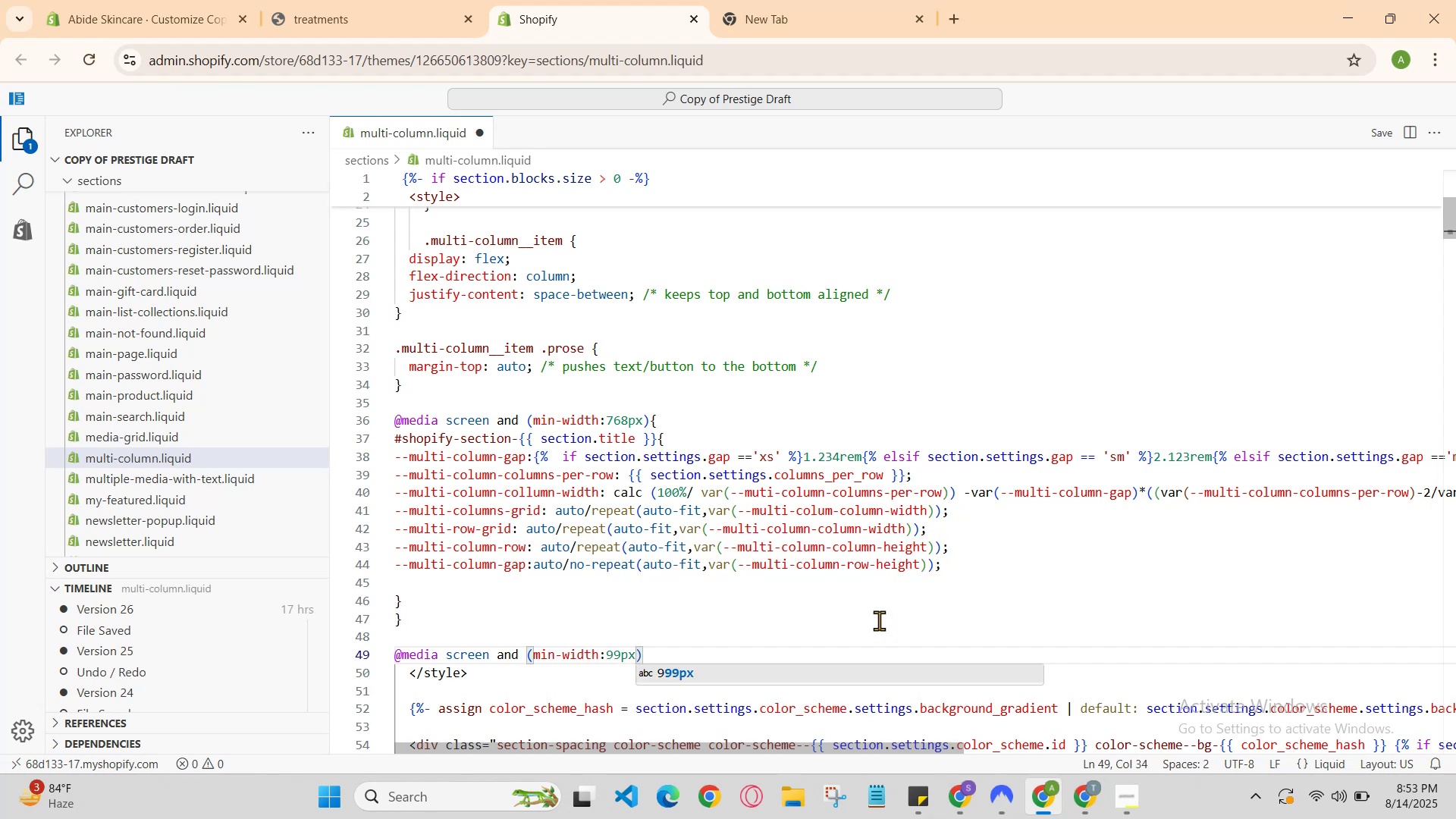 
key(ArrowLeft)
 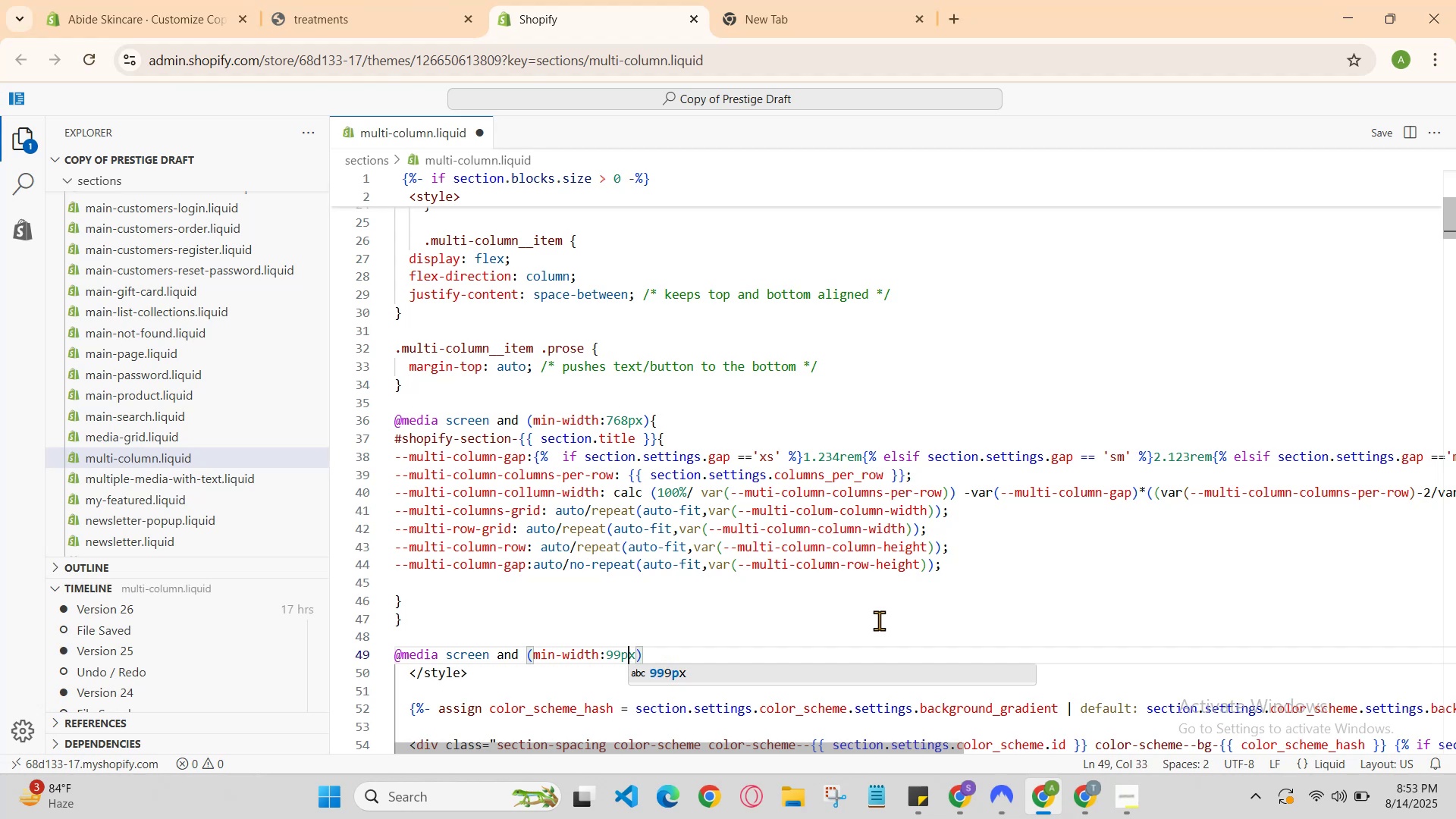 
key(ArrowLeft)
 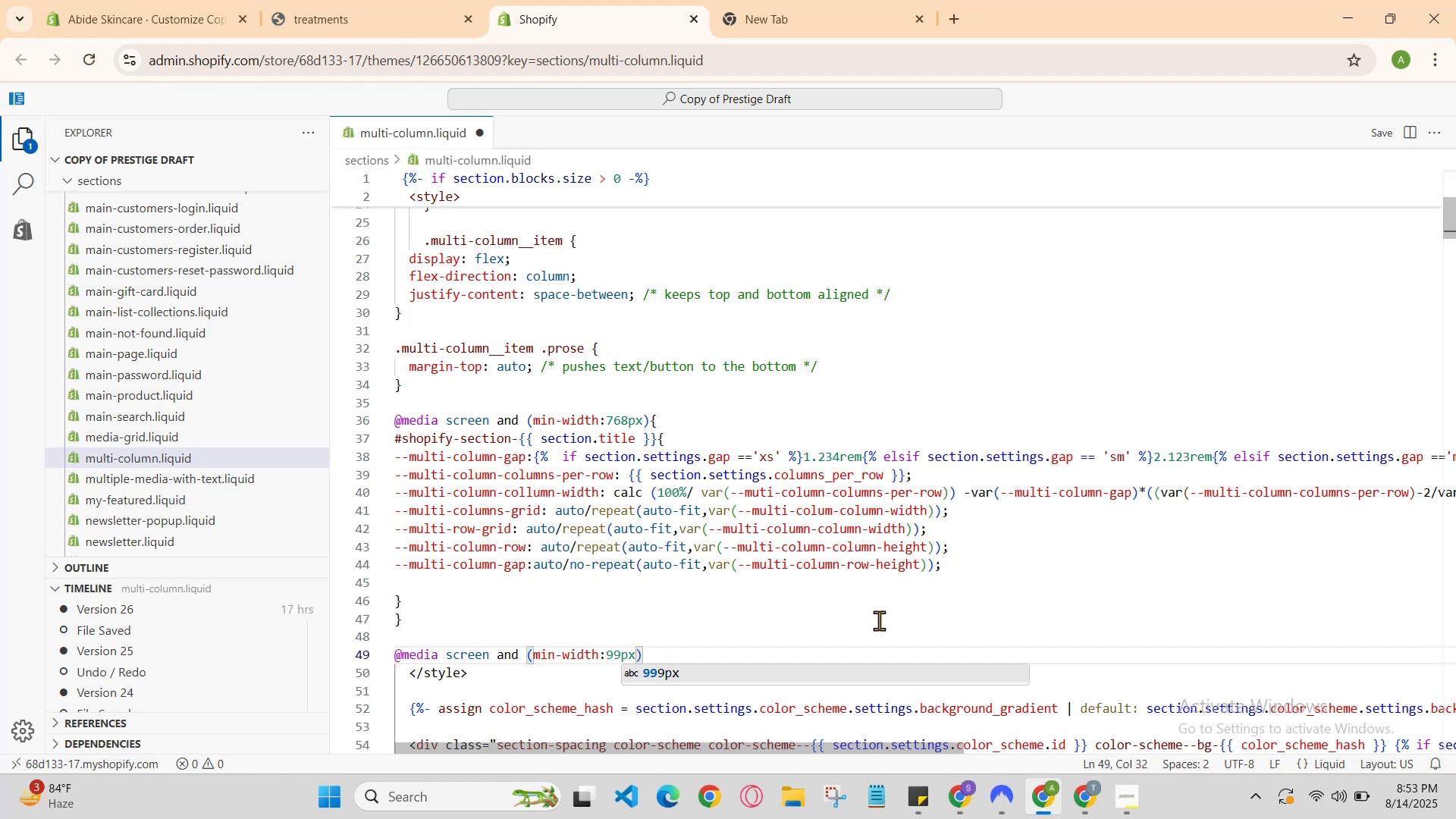 
key(9)
 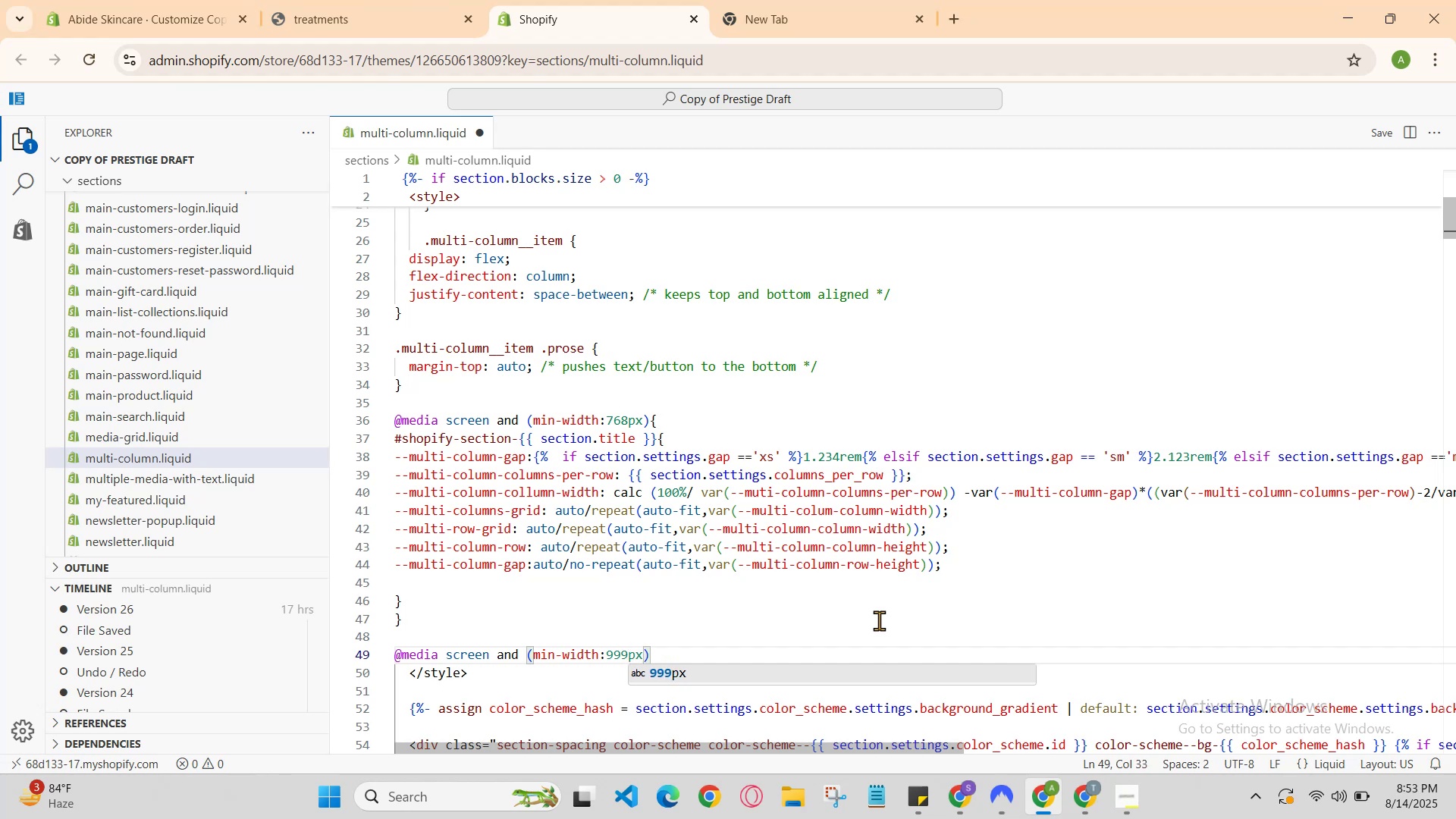 
key(ArrowRight)
 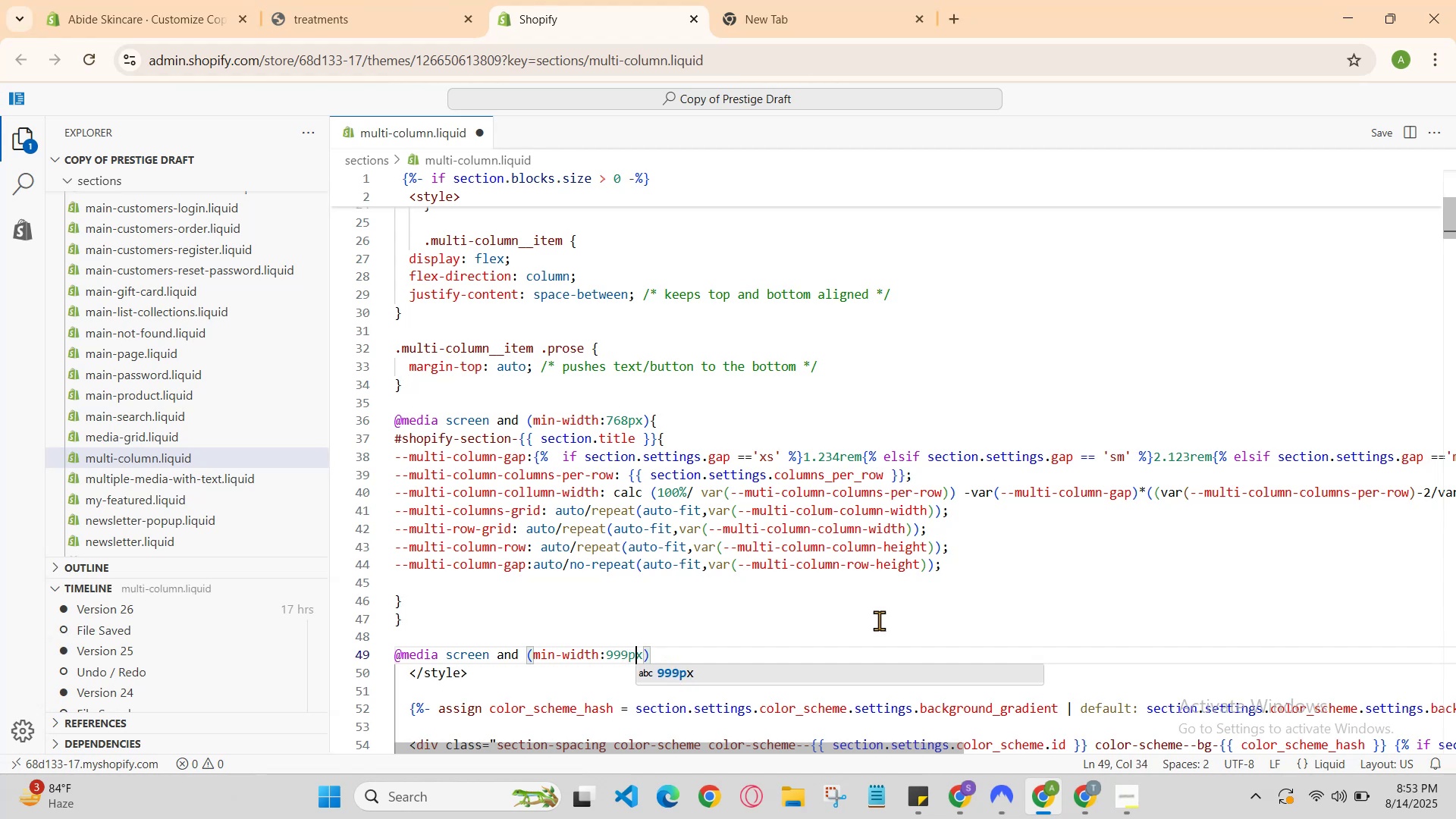 
key(ArrowRight)
 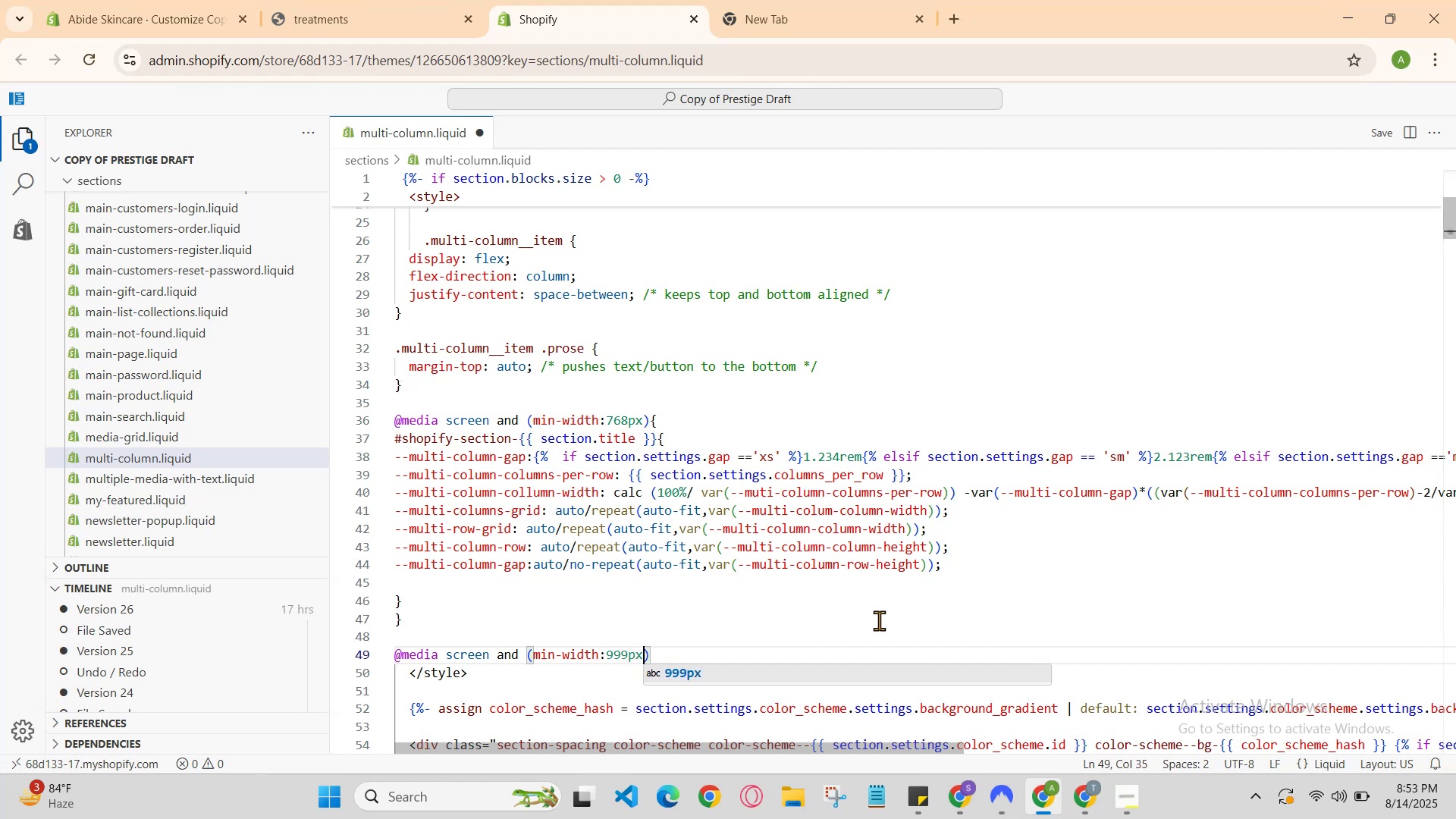 
key(ArrowRight)
 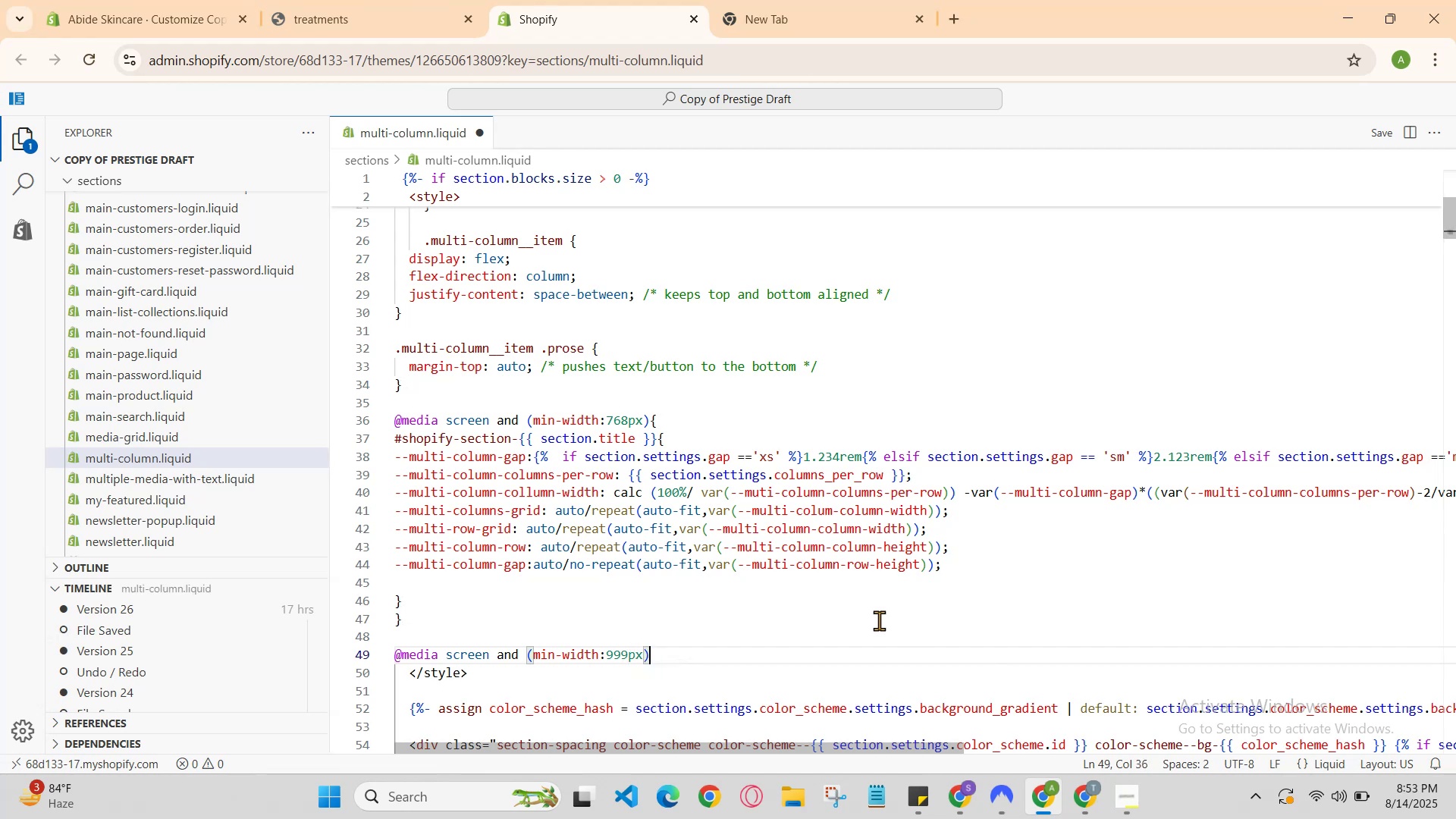 
key(Shift+BracketLeft)
 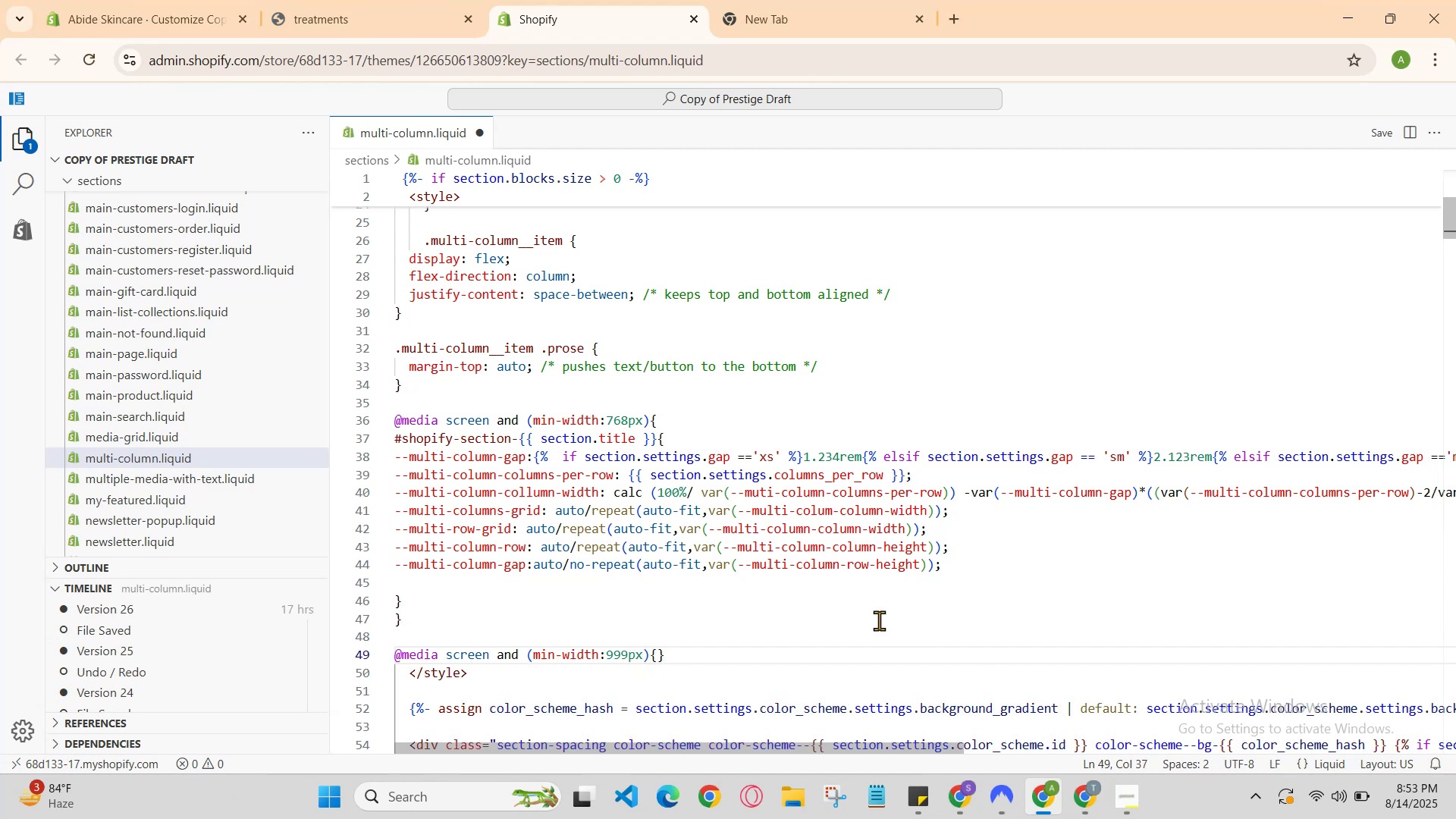 
key(Enter)
 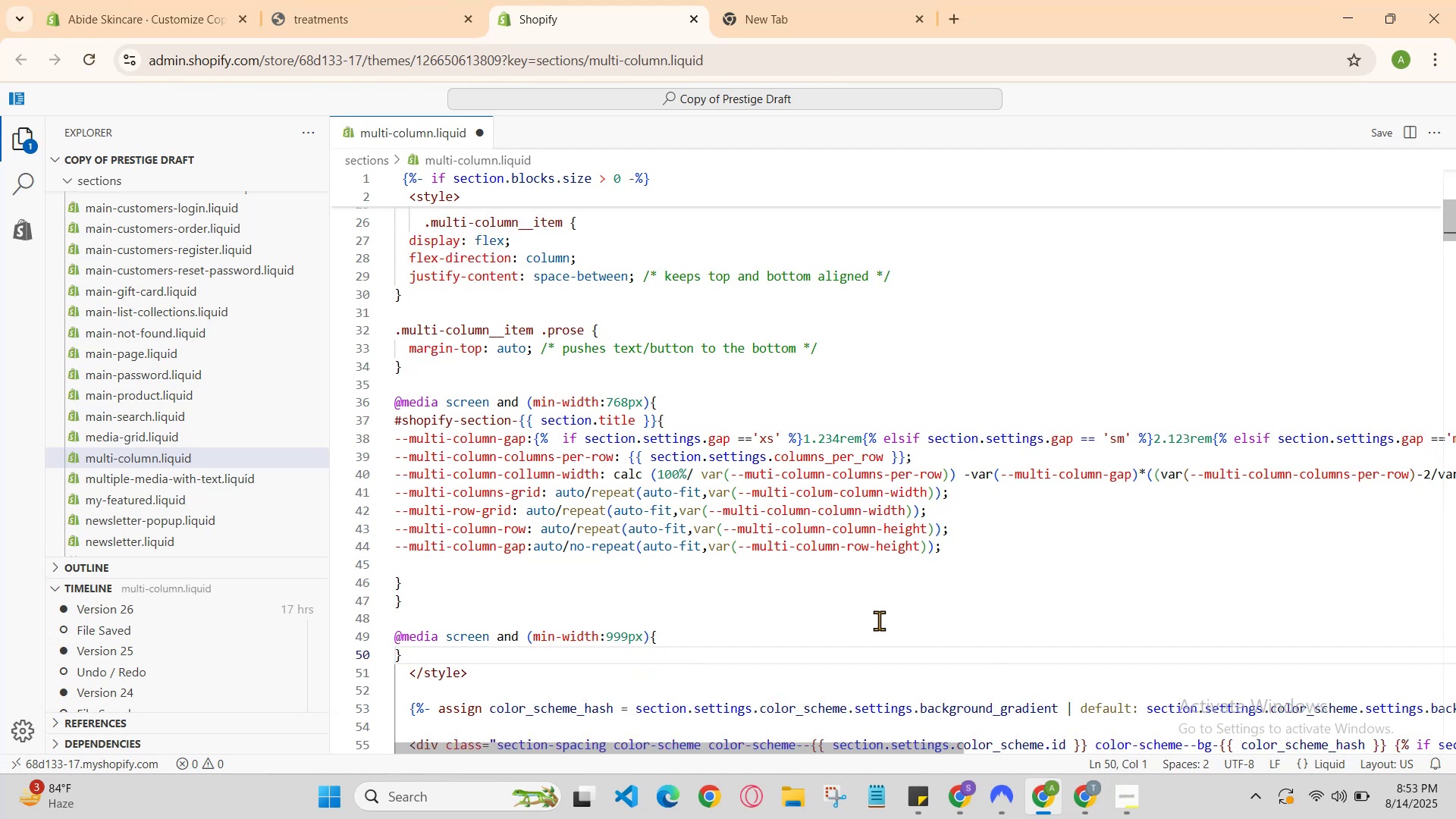 
key(Enter)
 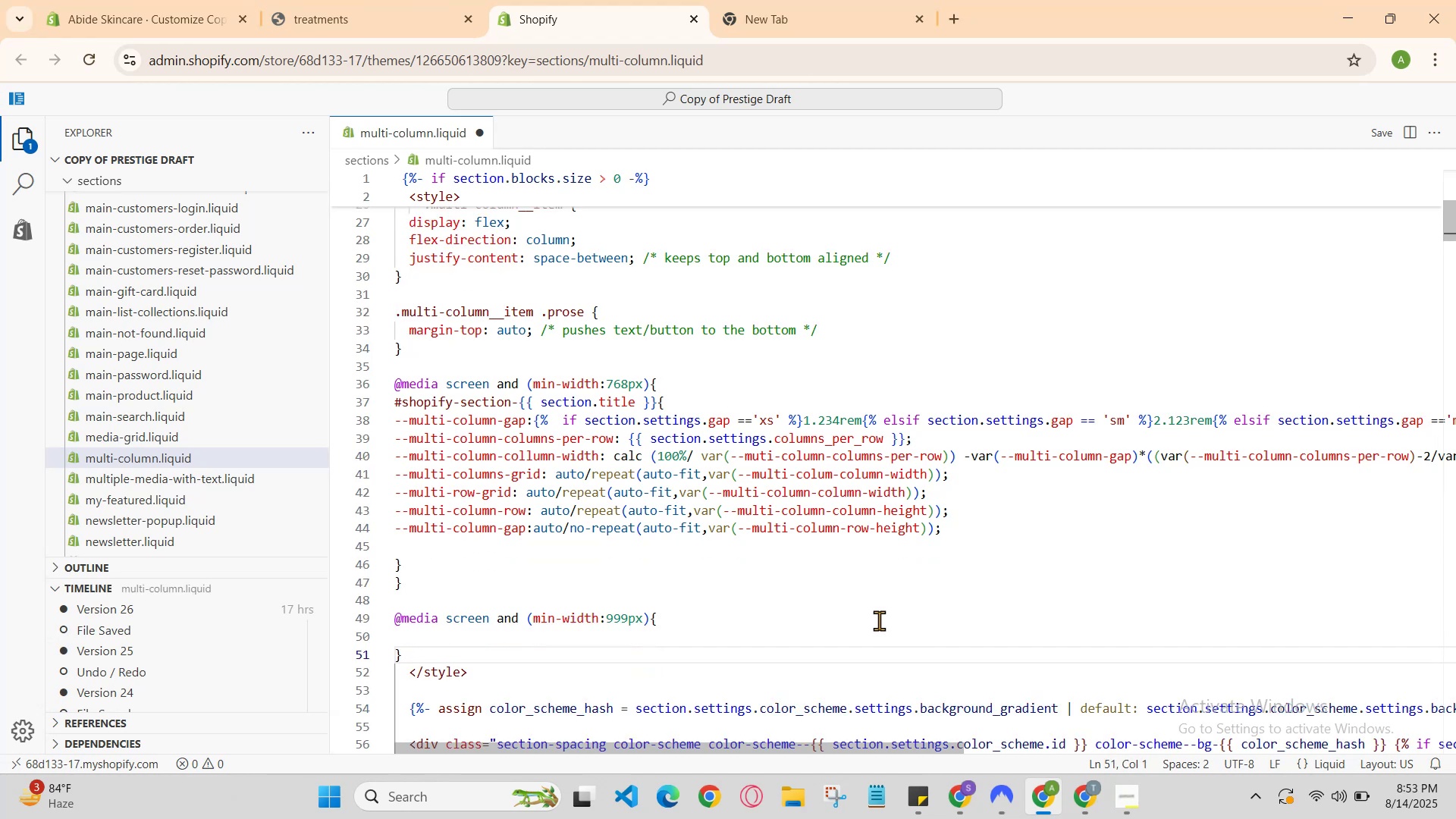 
key(ArrowUp)
 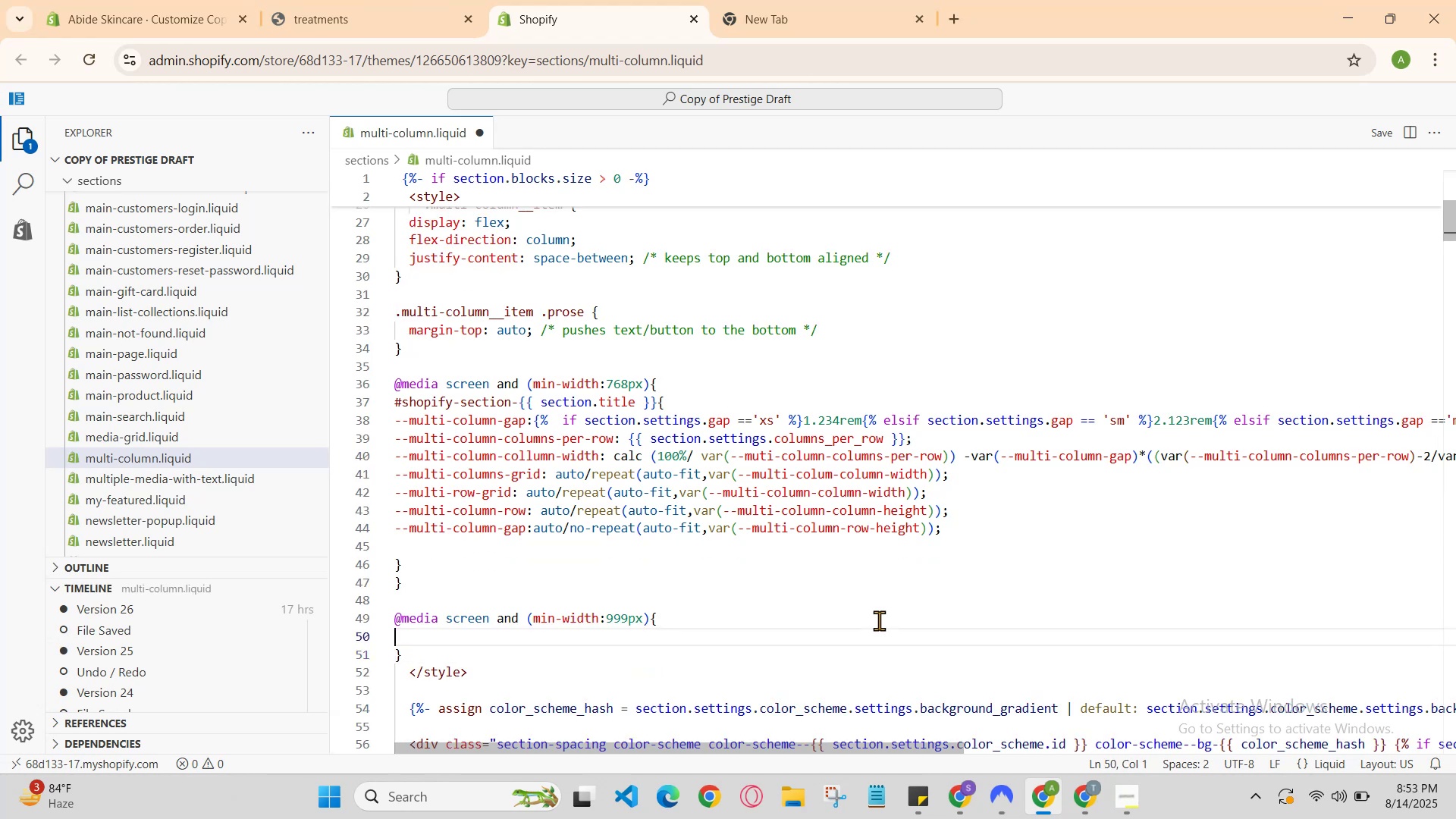 
type(@)
key(Backspace)
type(#shopifg)
key(Backspace)
type(y-section--{{section-)
key(Backspace)
type(.id)
 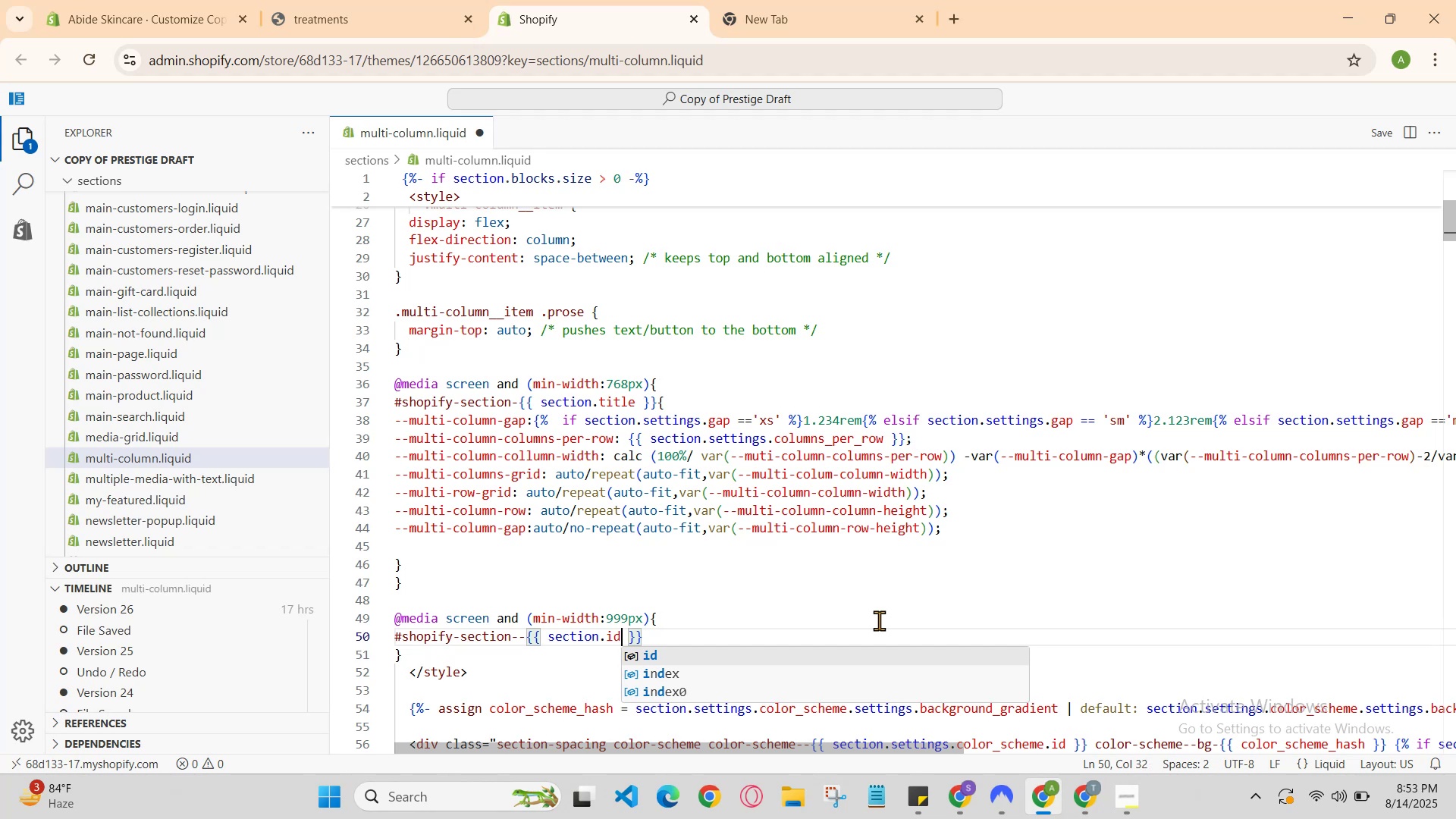 
key(ArrowRight)
 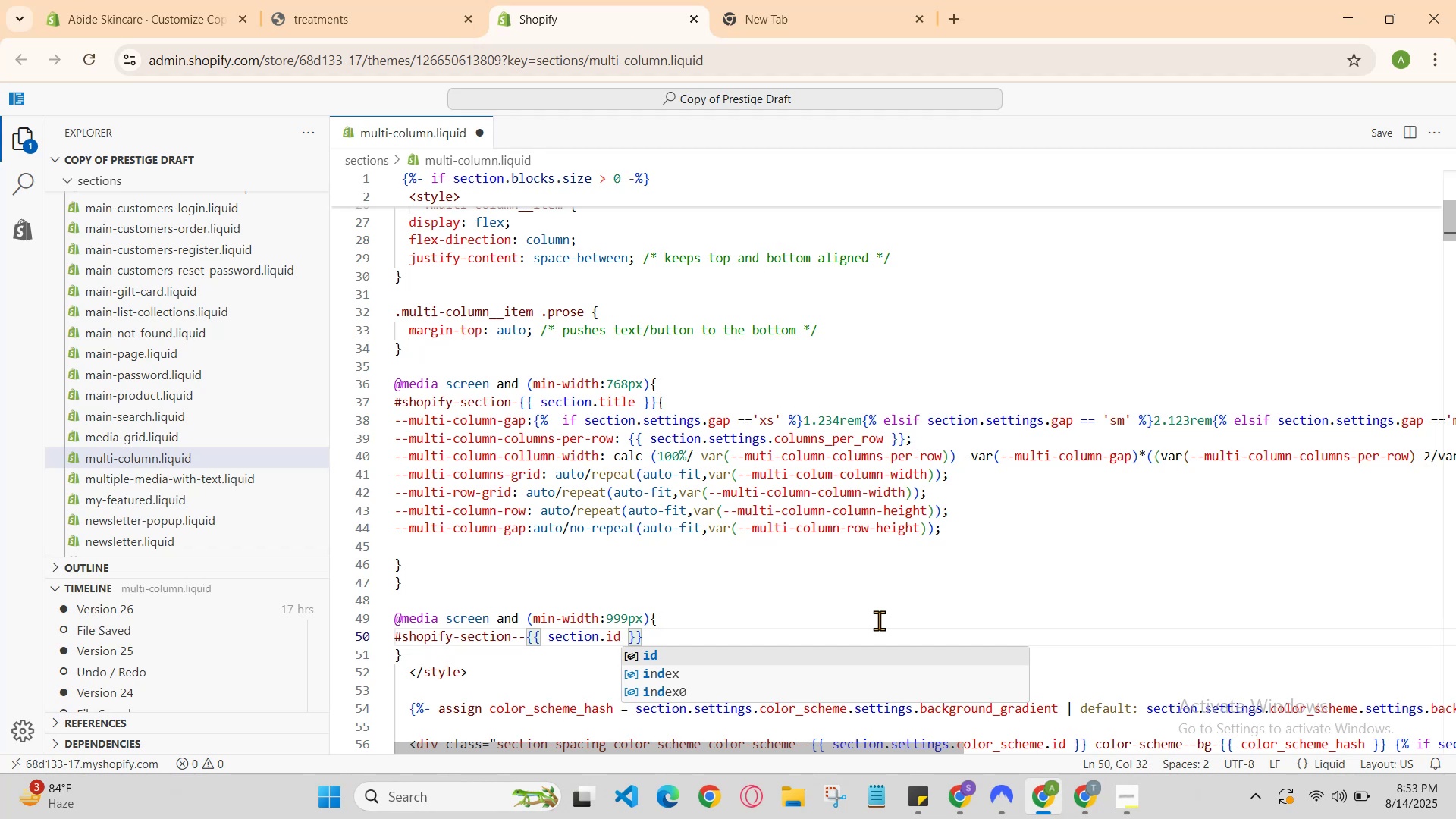 
key(ArrowRight)
 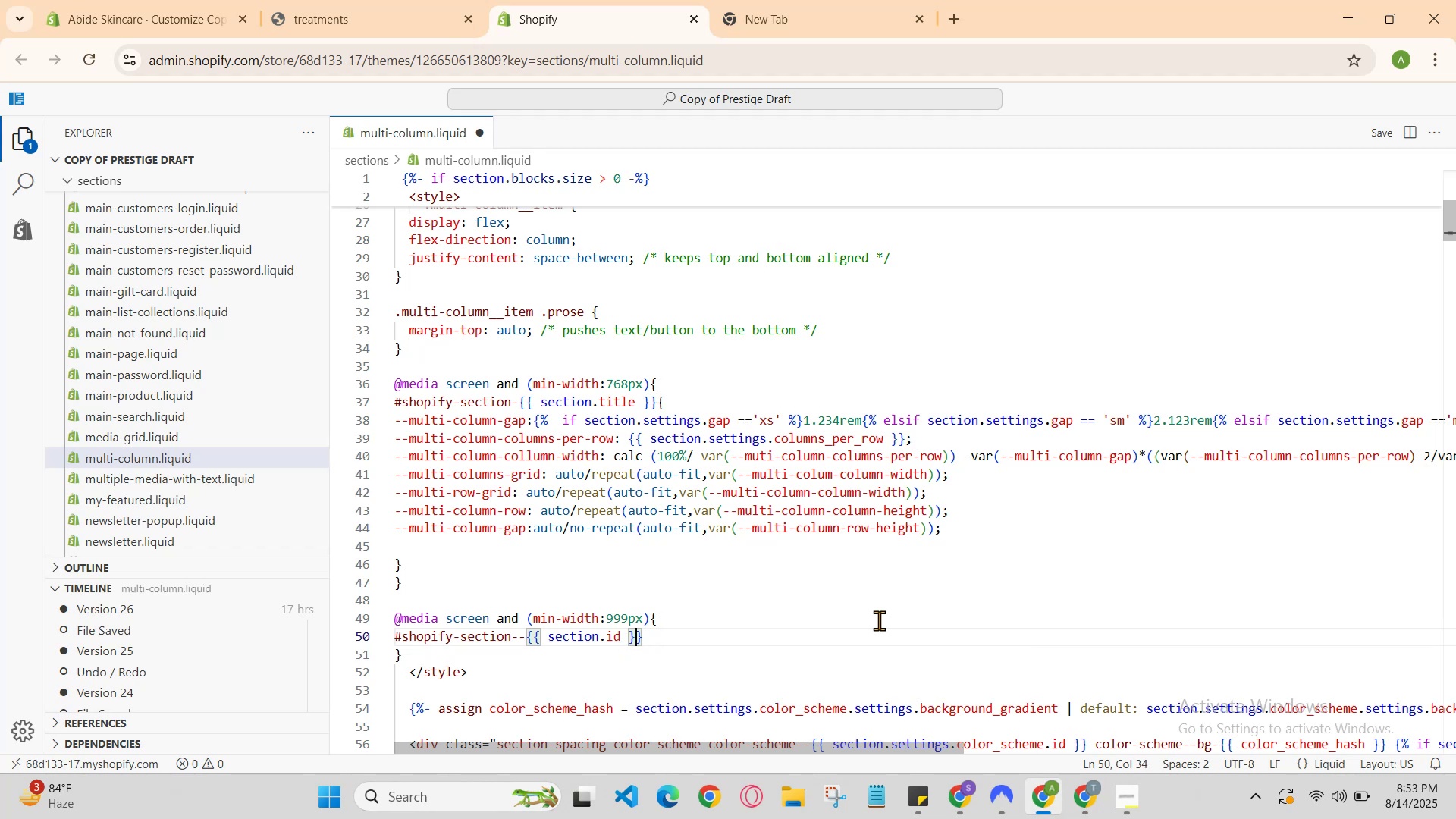 
key(ArrowRight)
 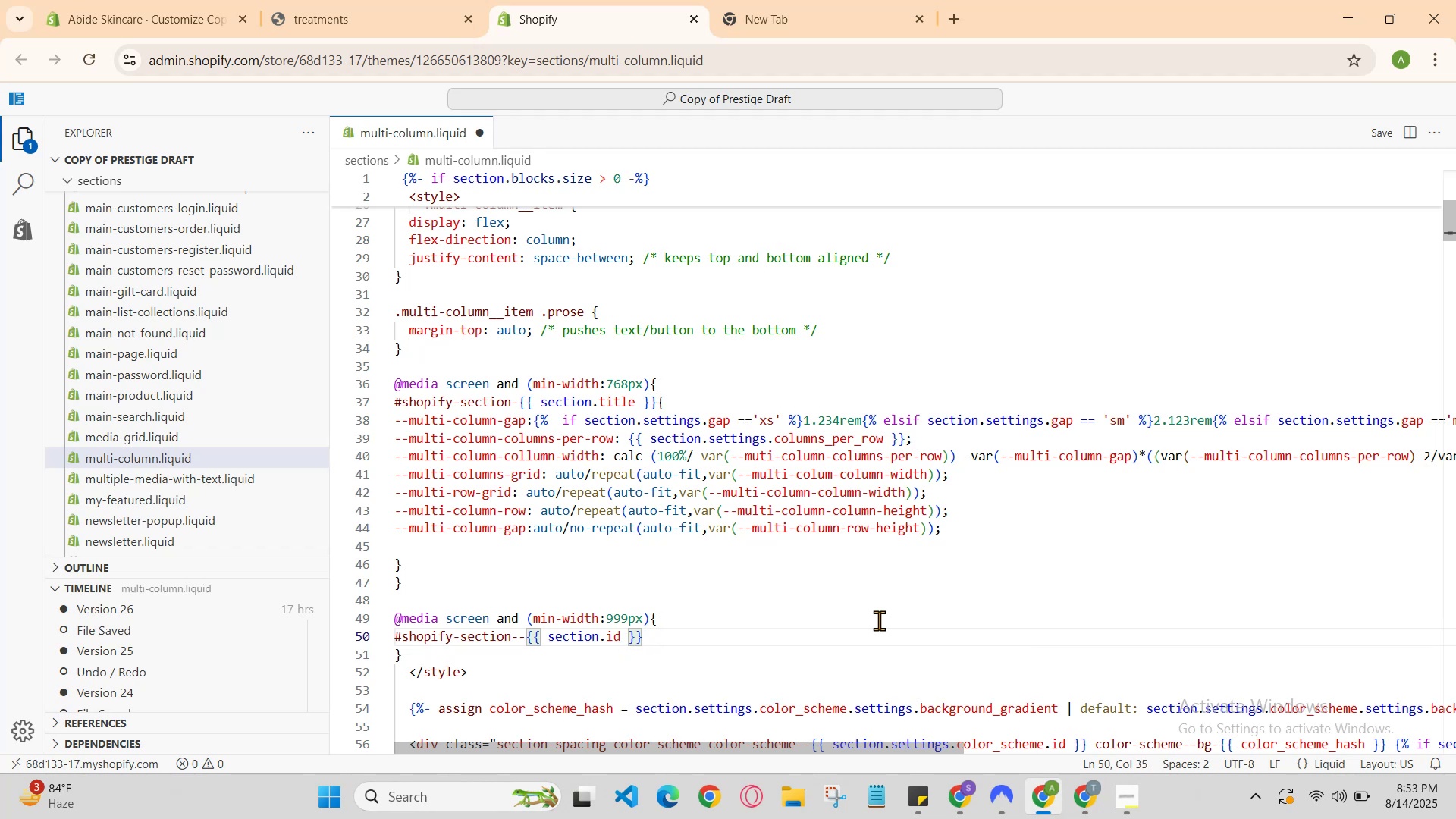 
key(Shift+BracketLeft)
 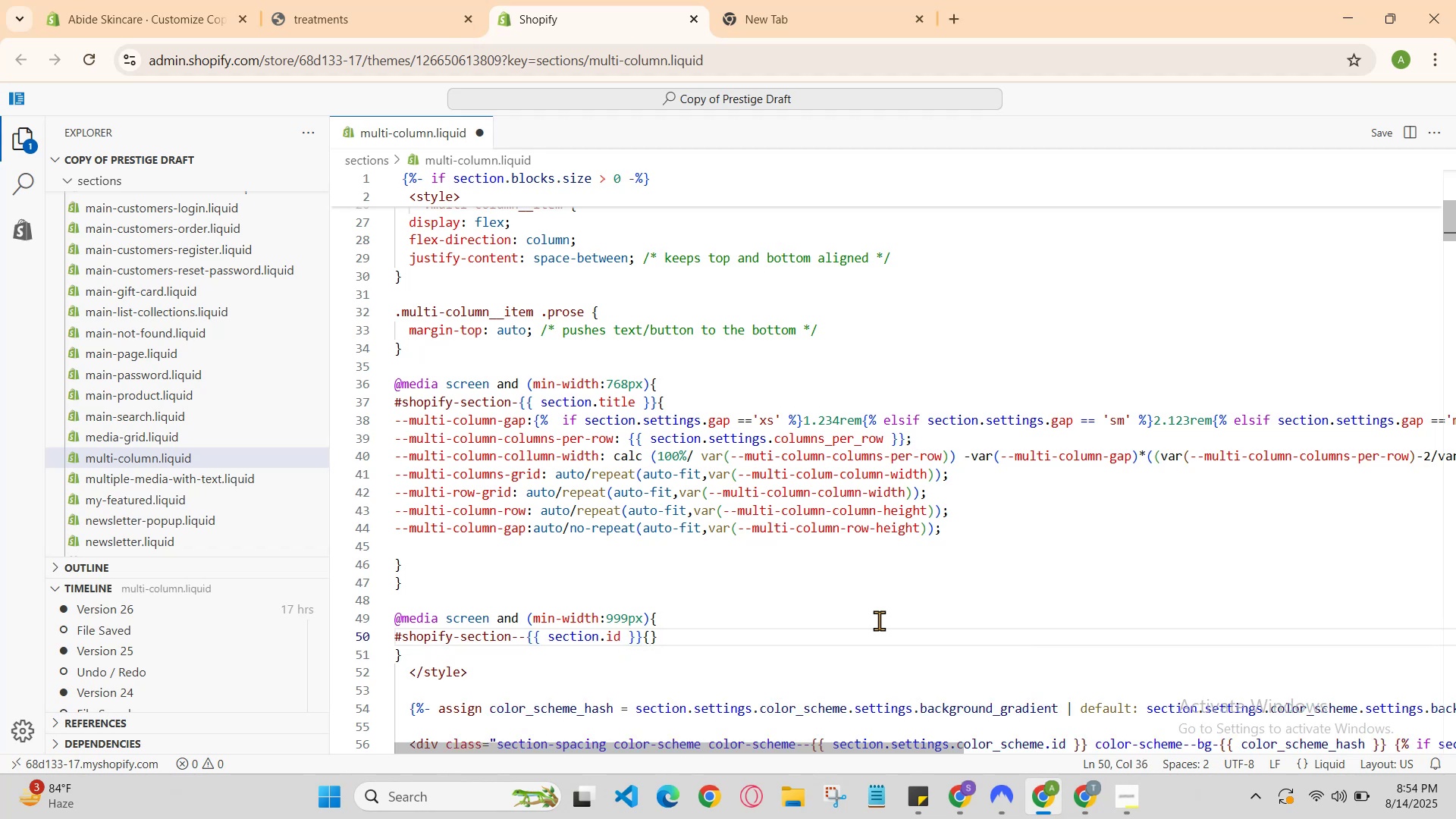 
key(Enter)
 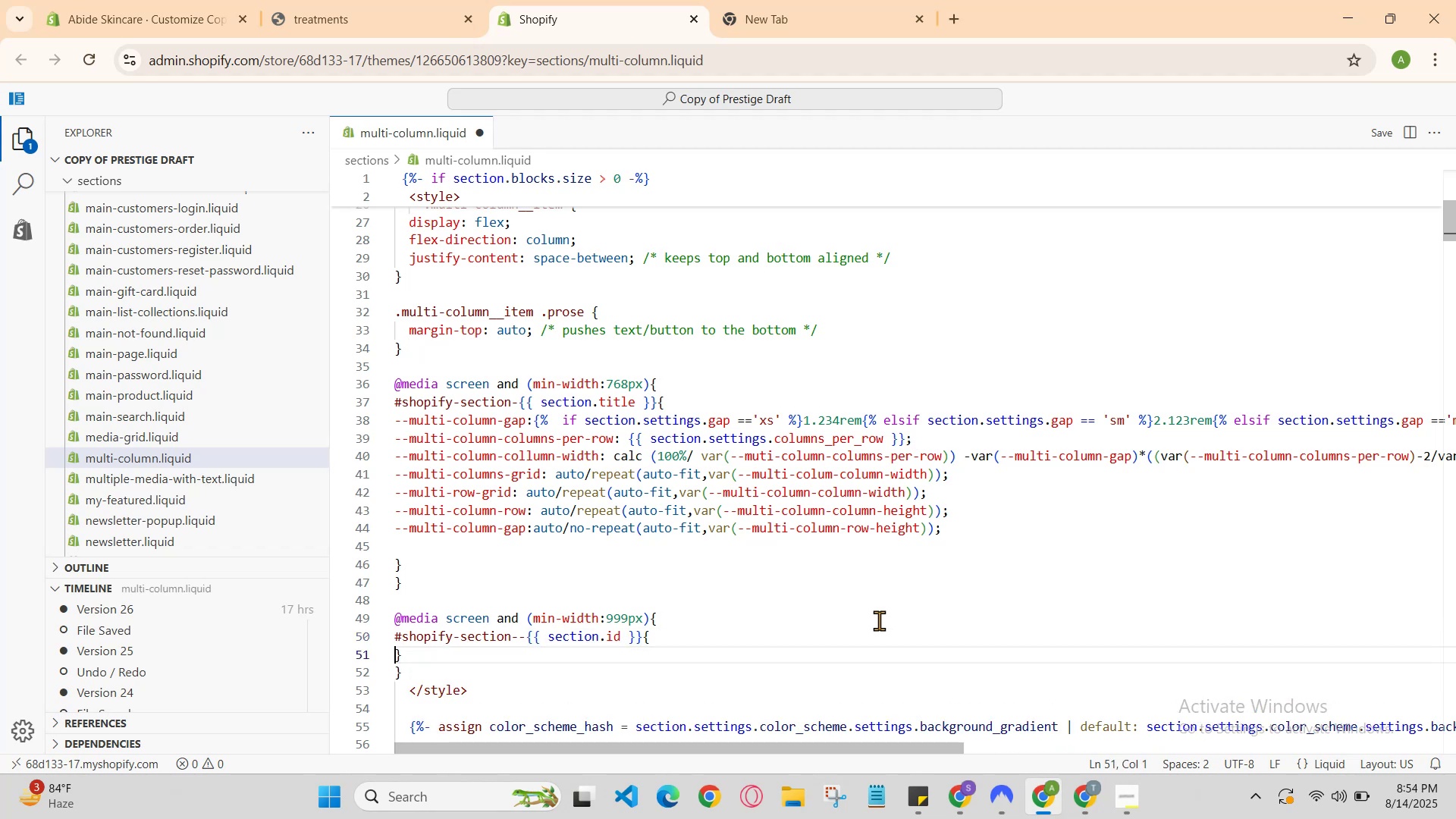 
key(Enter)
 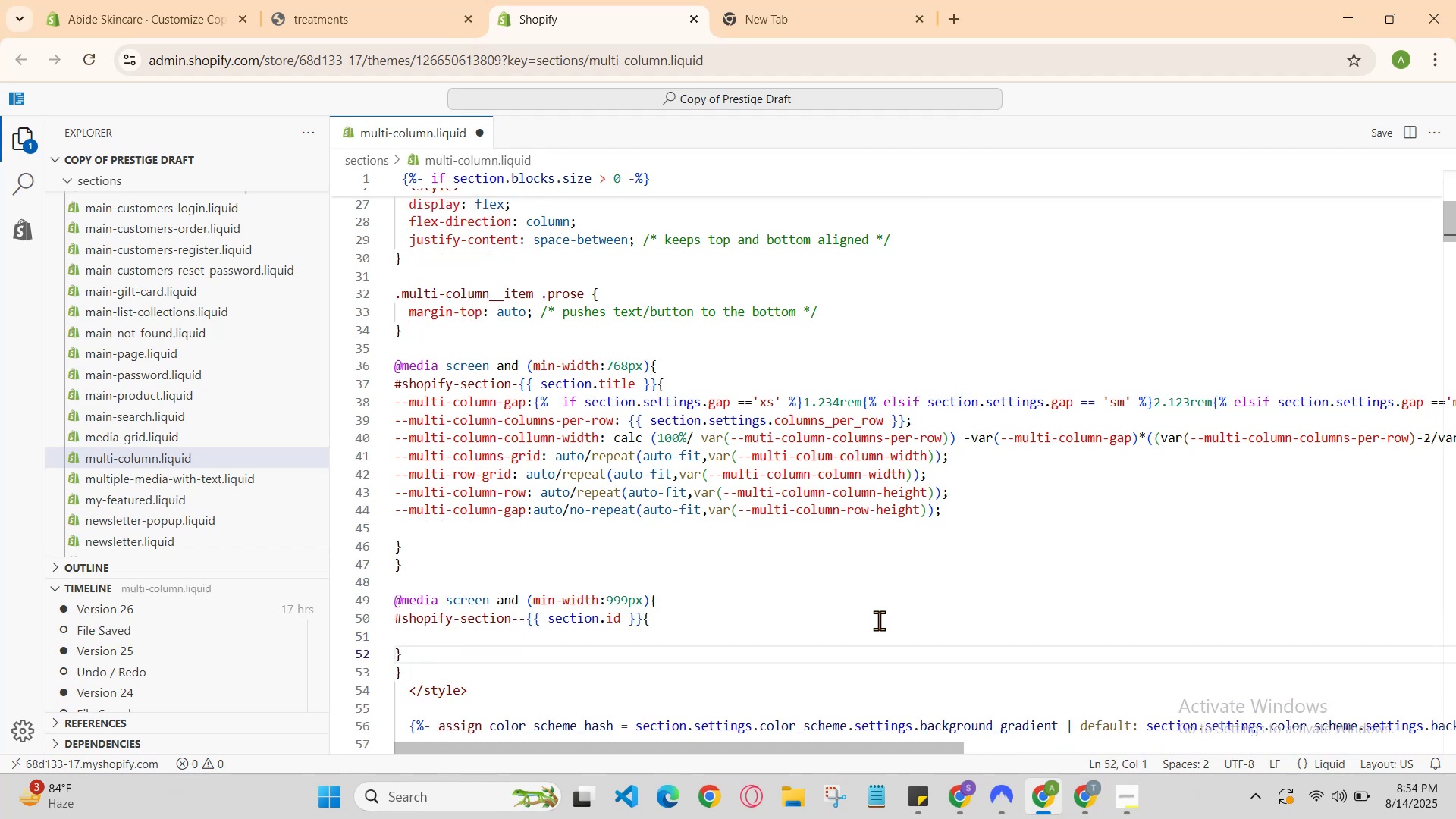 
key(ArrowUp)
 